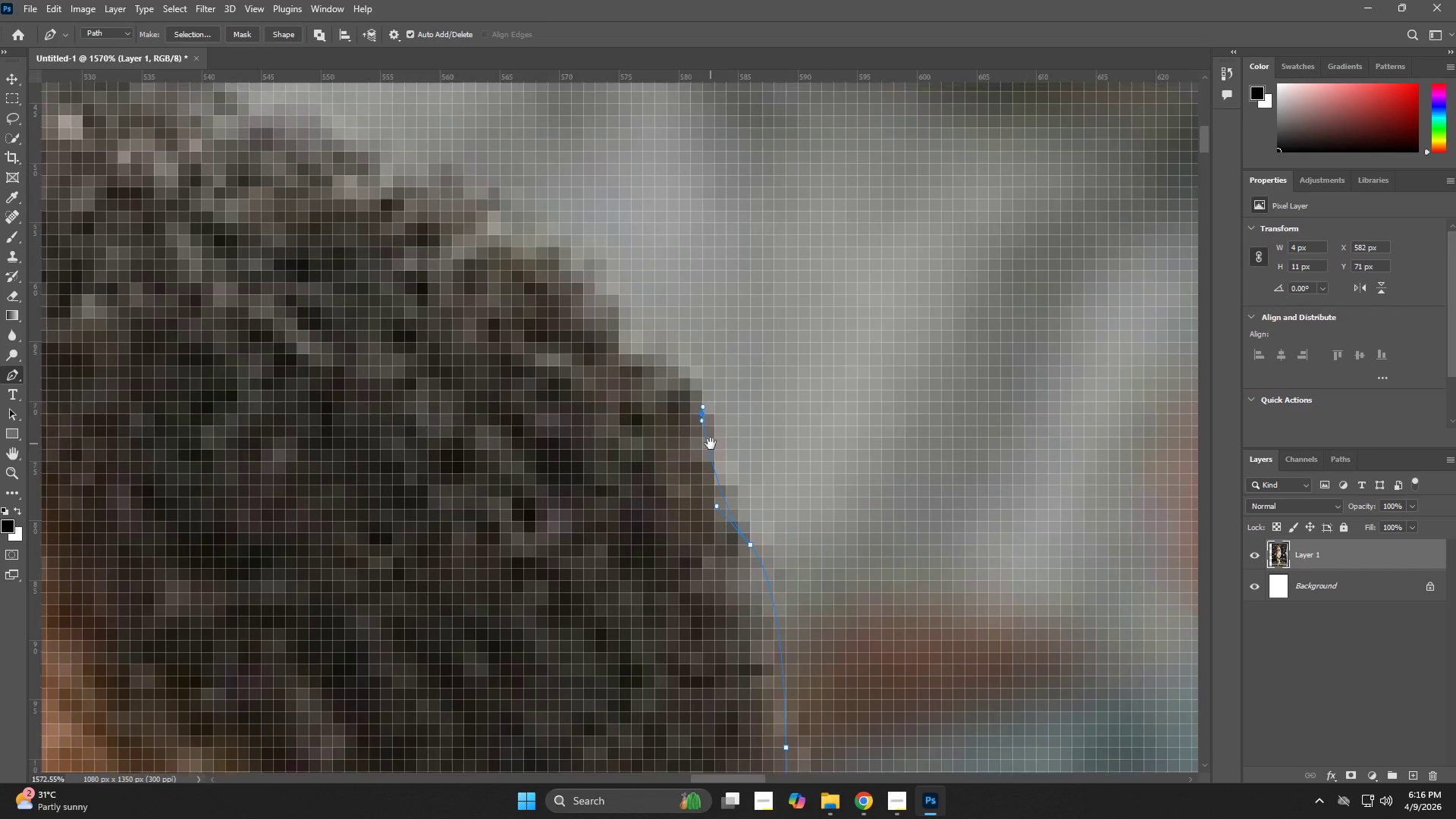 
left_click_drag(start_coordinate=[662, 312], to_coordinate=[629, 268])
 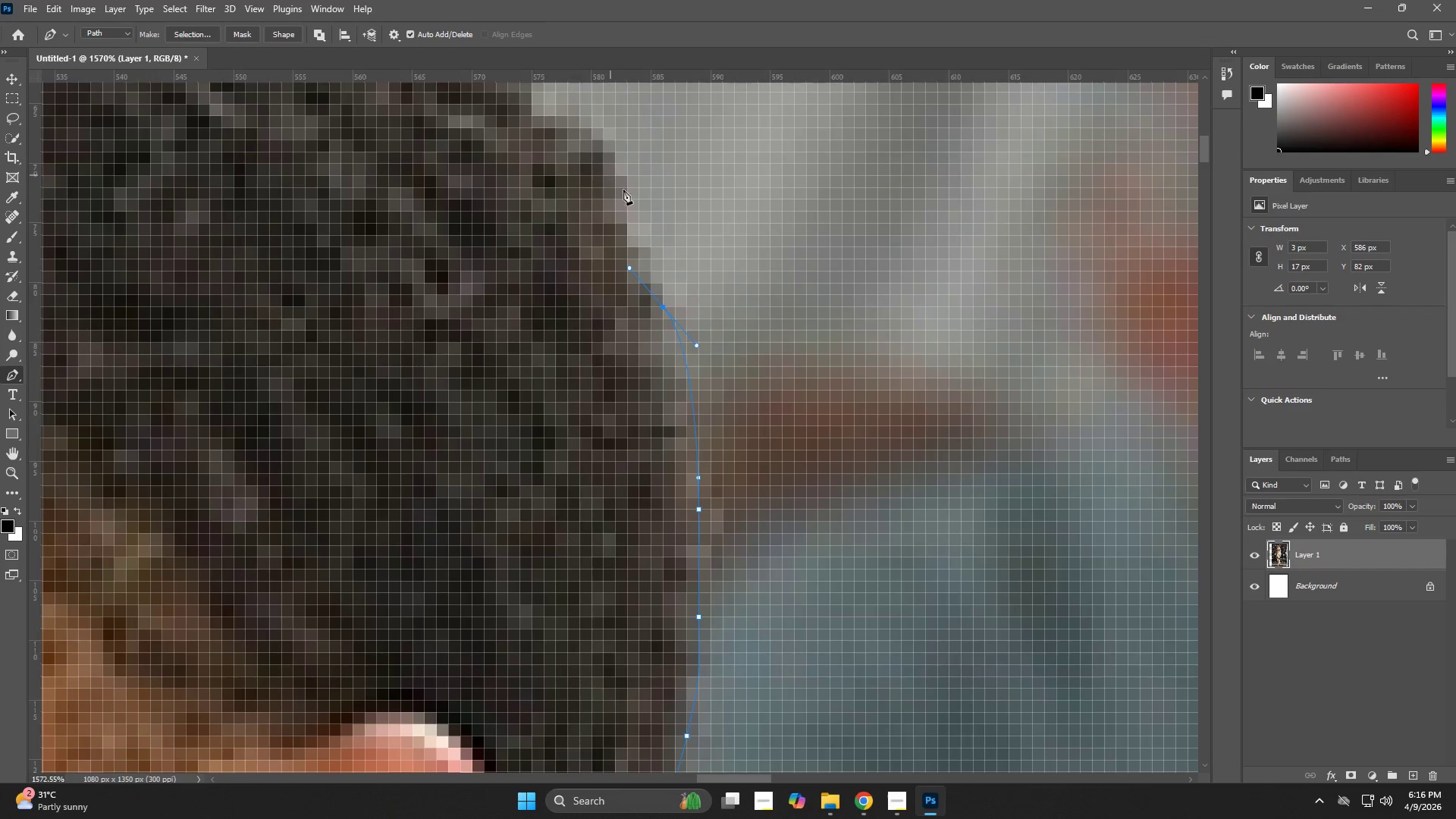 
left_click_drag(start_coordinate=[620, 174], to_coordinate=[616, 168])
 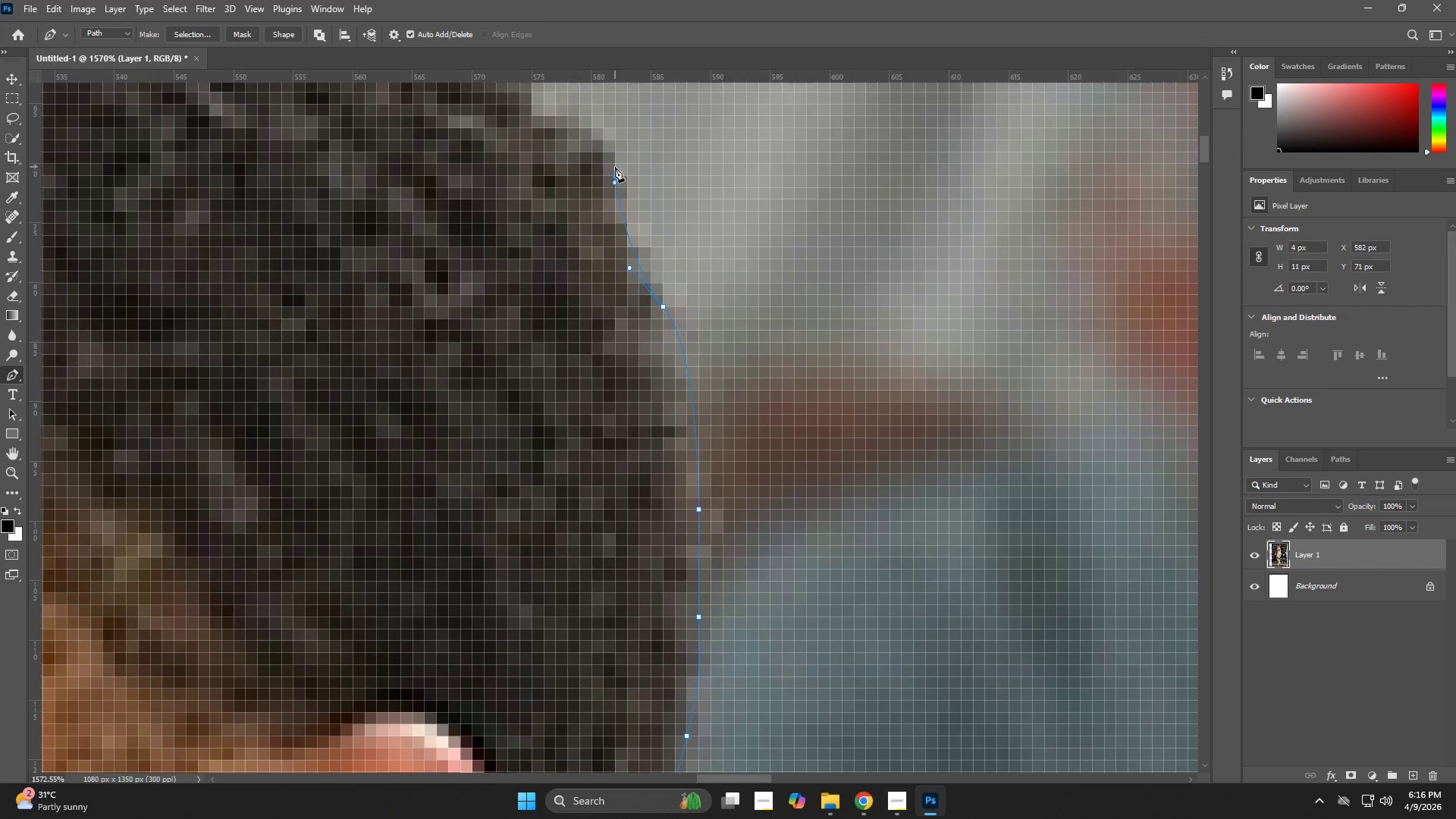 
hold_key(key=Space, duration=0.59)
 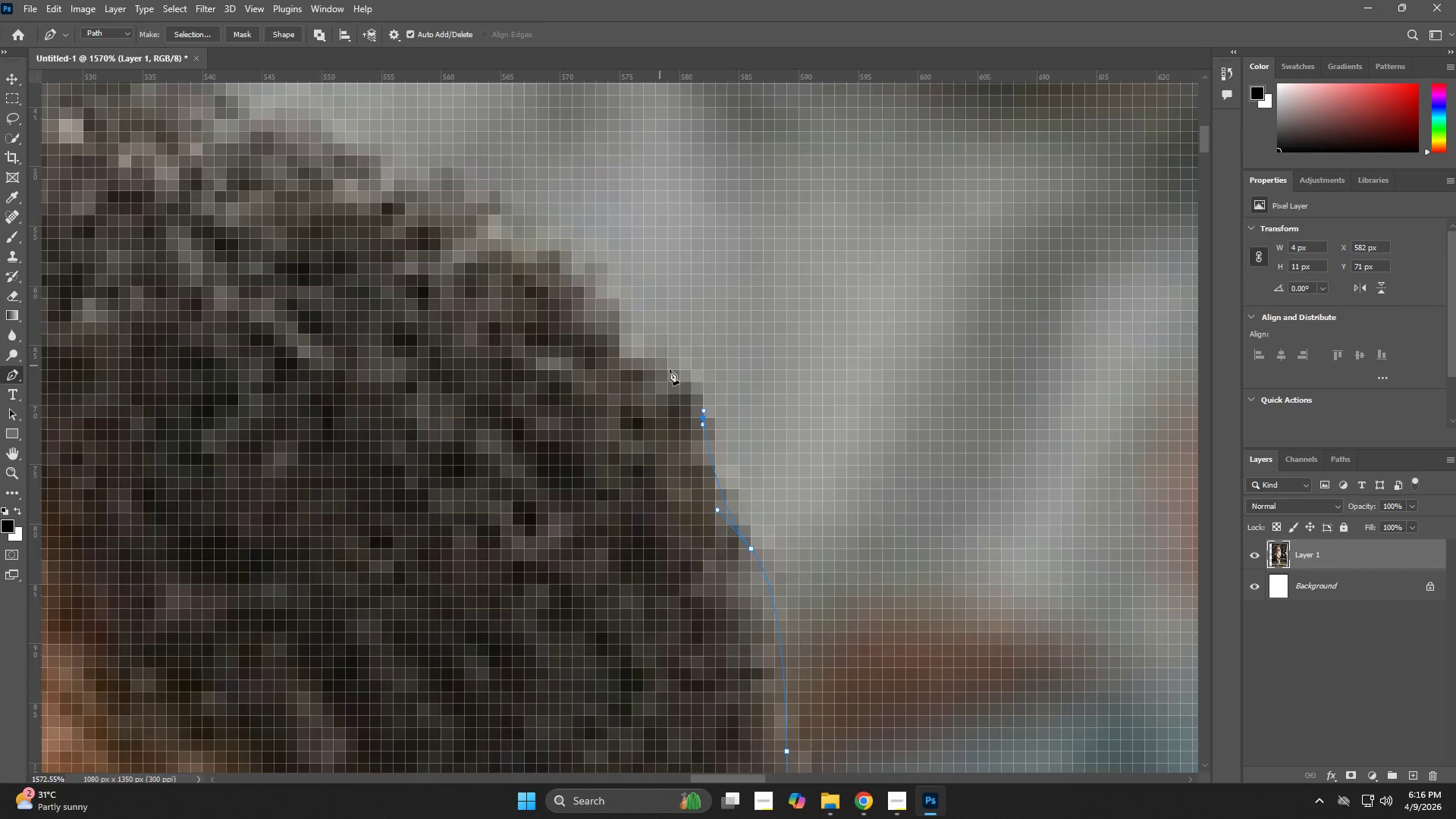 
left_click_drag(start_coordinate=[624, 208], to_coordinate=[711, 442])
 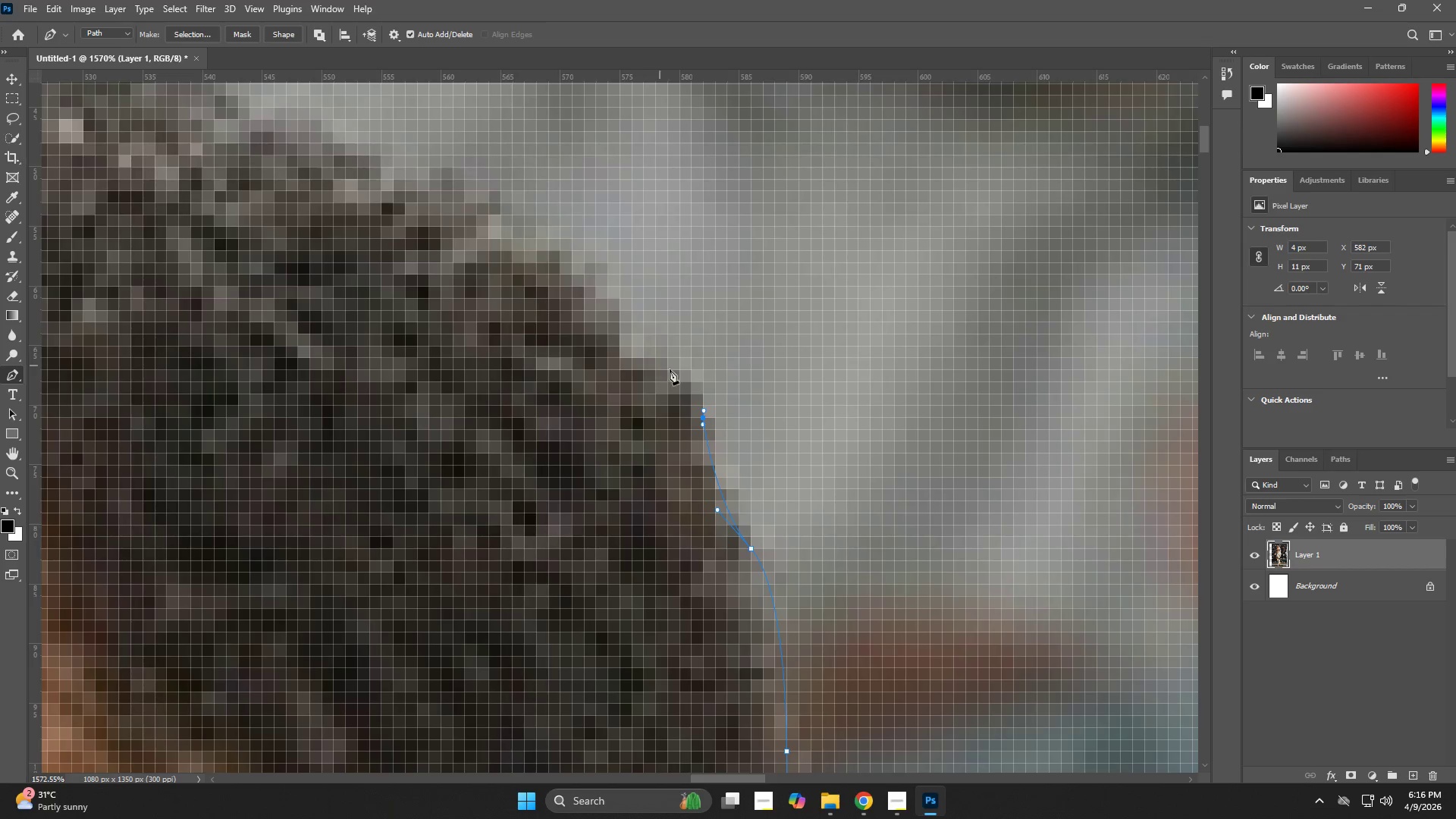 
left_click_drag(start_coordinate=[679, 372], to_coordinate=[654, 362])
 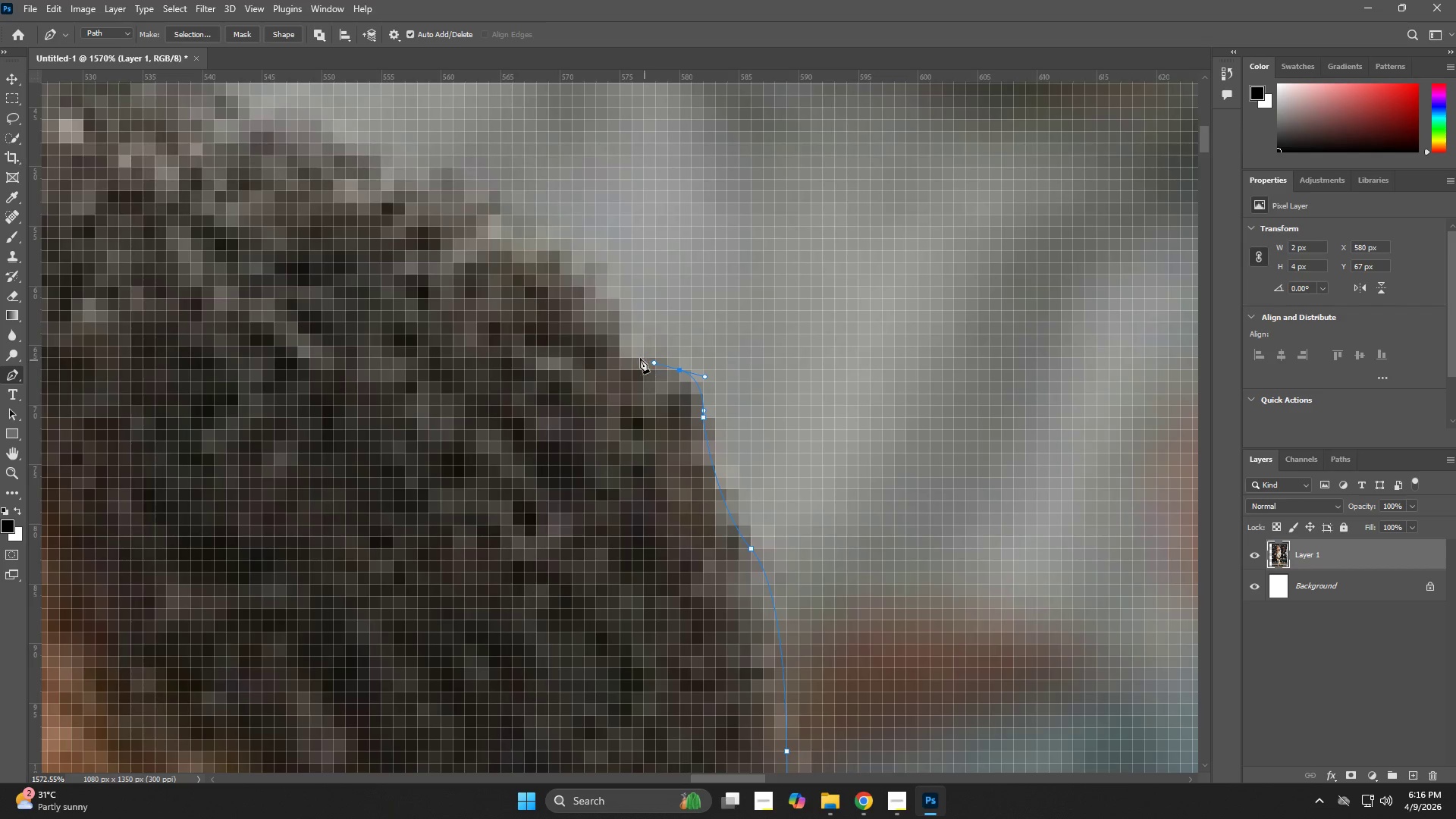 
left_click_drag(start_coordinate=[627, 357], to_coordinate=[620, 352])
 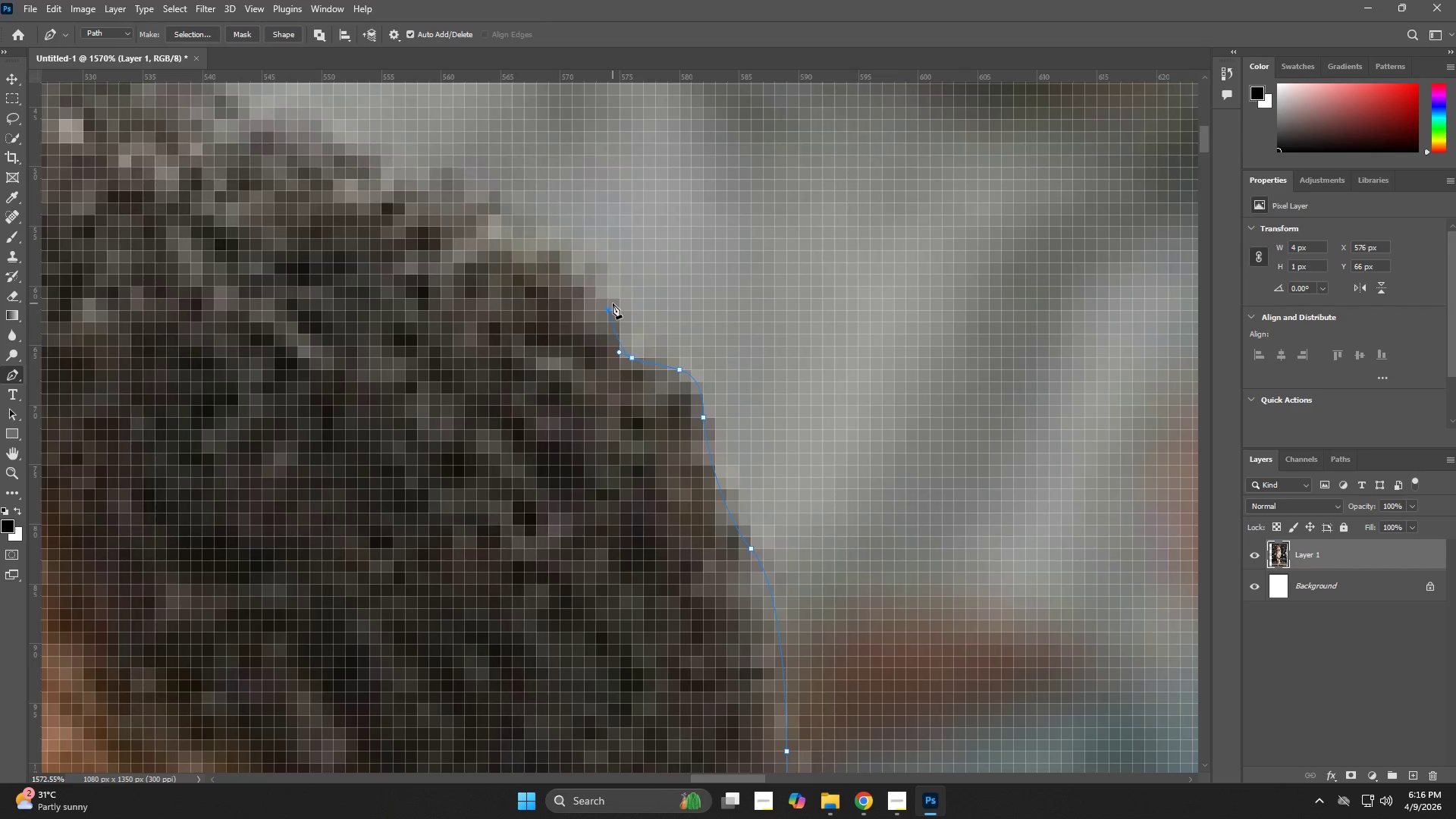 
hold_key(key=Space, duration=0.78)
 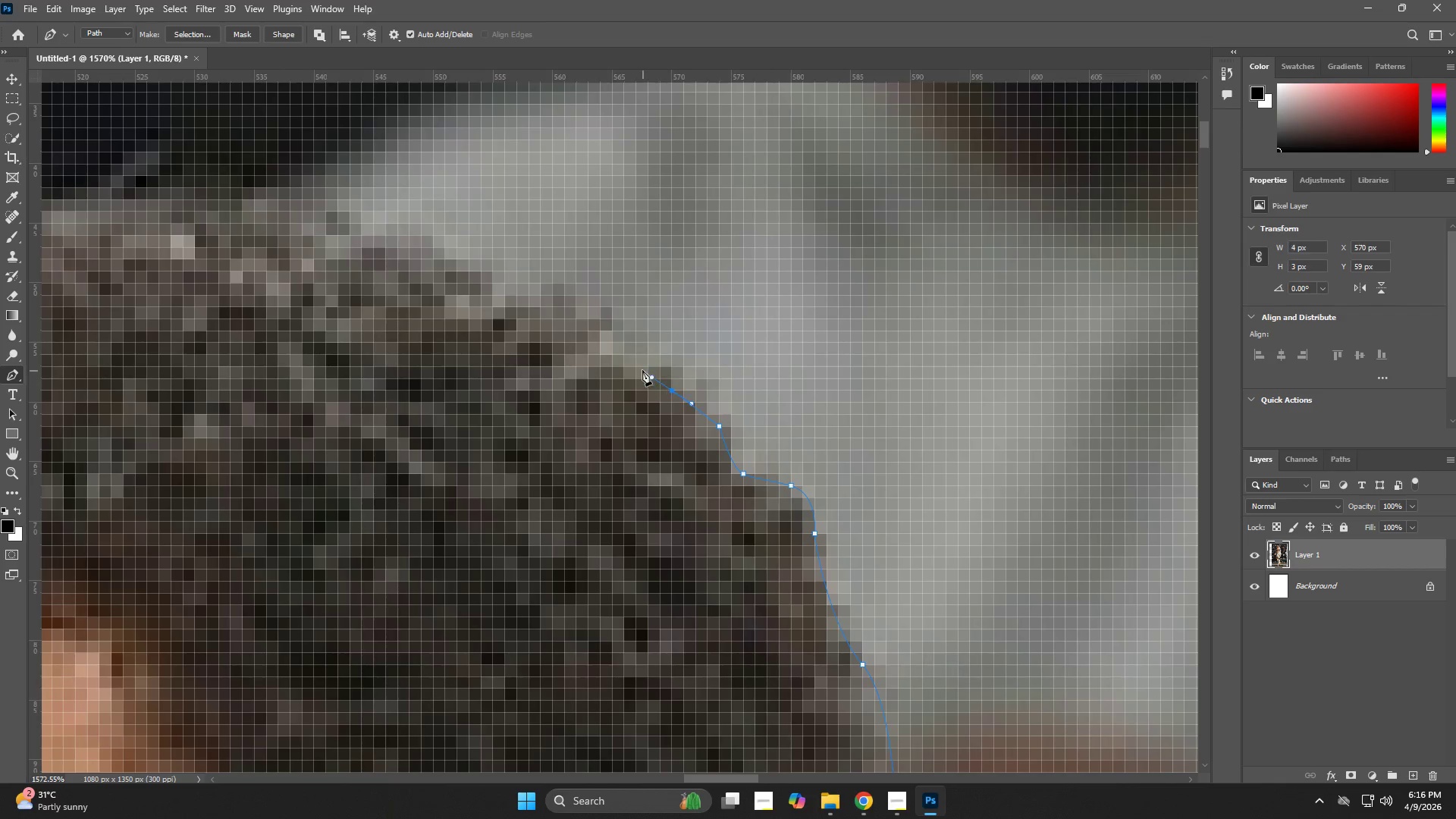 
left_click_drag(start_coordinate=[565, 306], to_coordinate=[676, 422])
 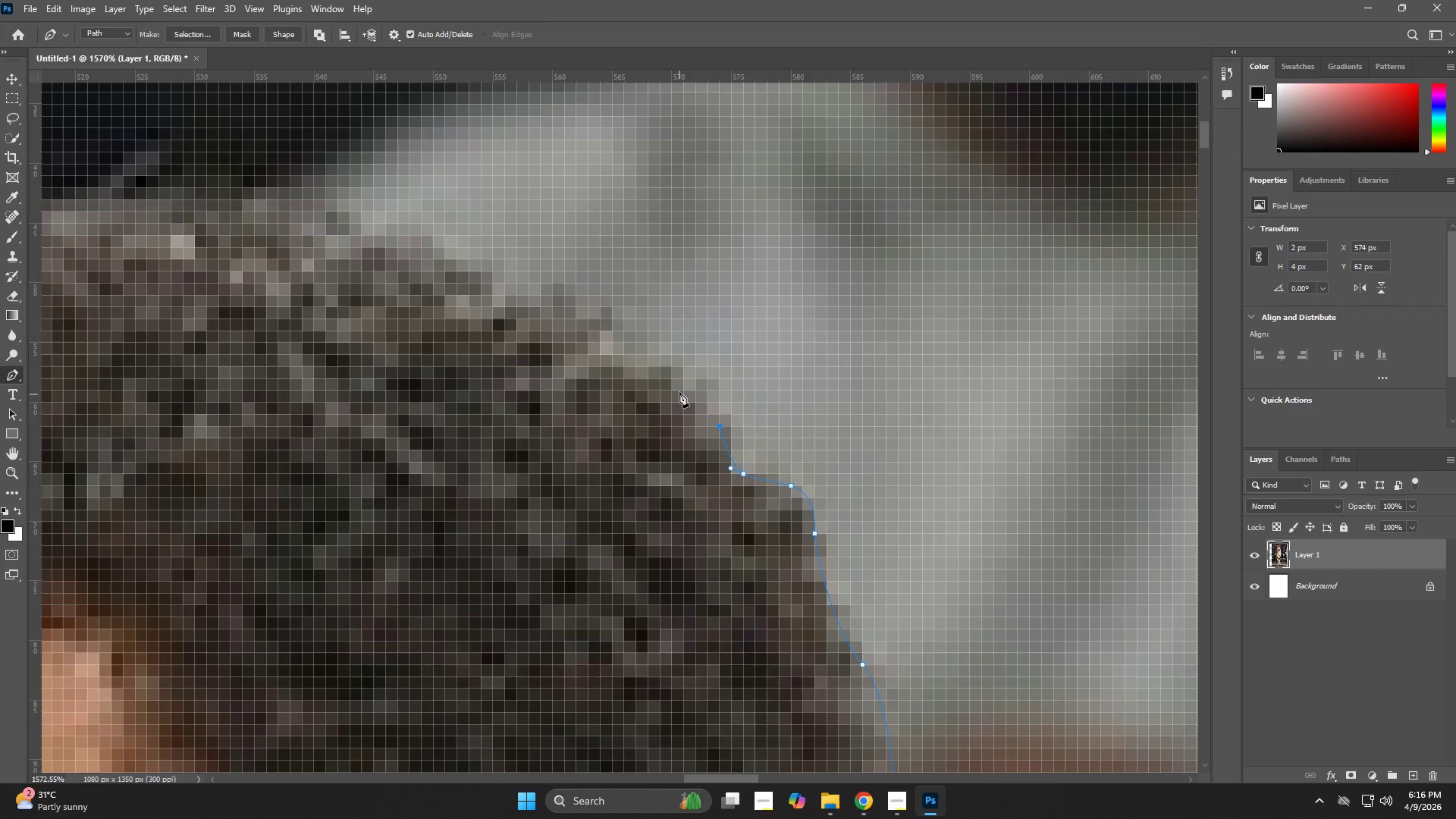 
left_click_drag(start_coordinate=[675, 389], to_coordinate=[652, 377])
 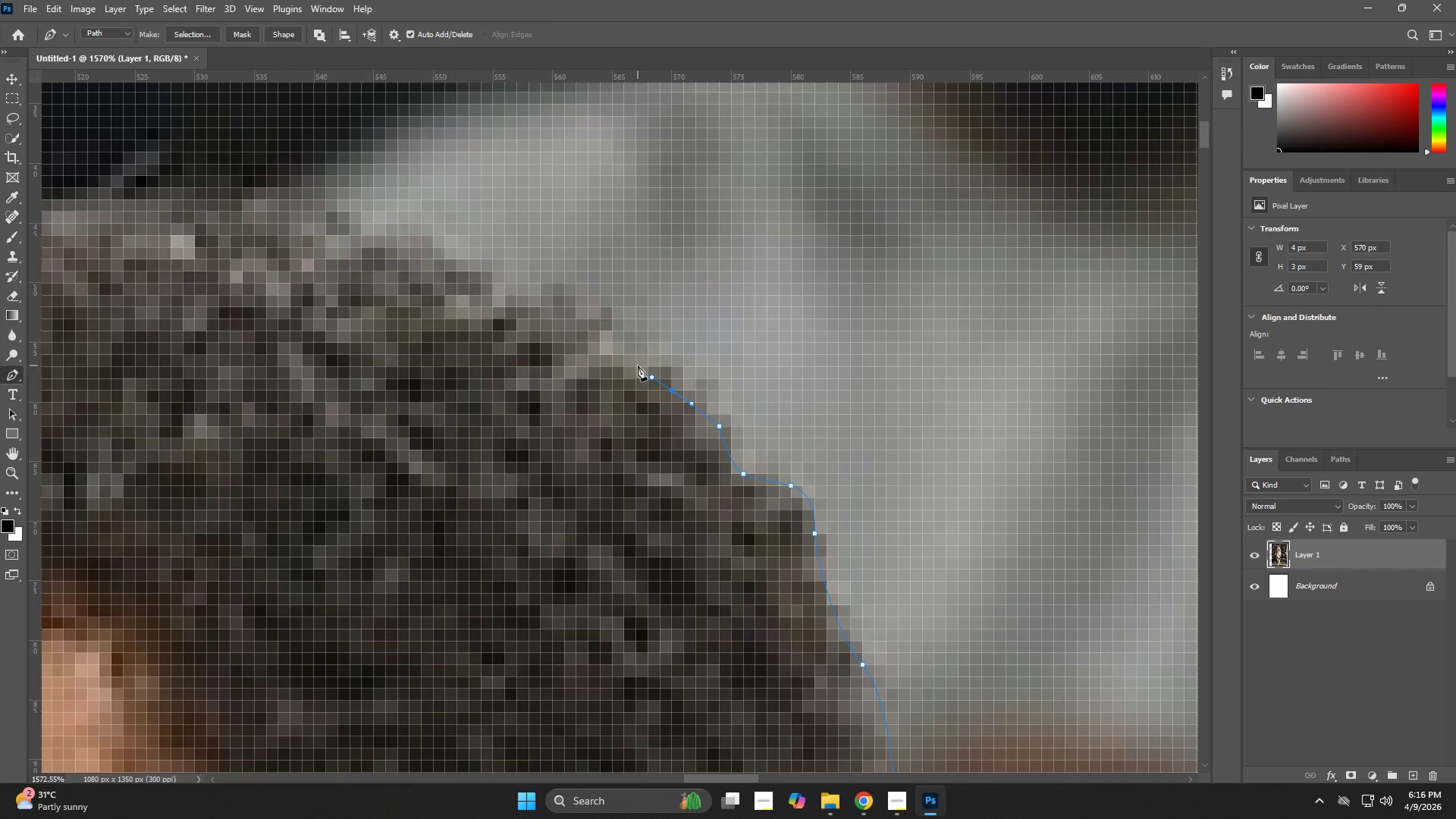 
left_click_drag(start_coordinate=[635, 366], to_coordinate=[603, 361])
 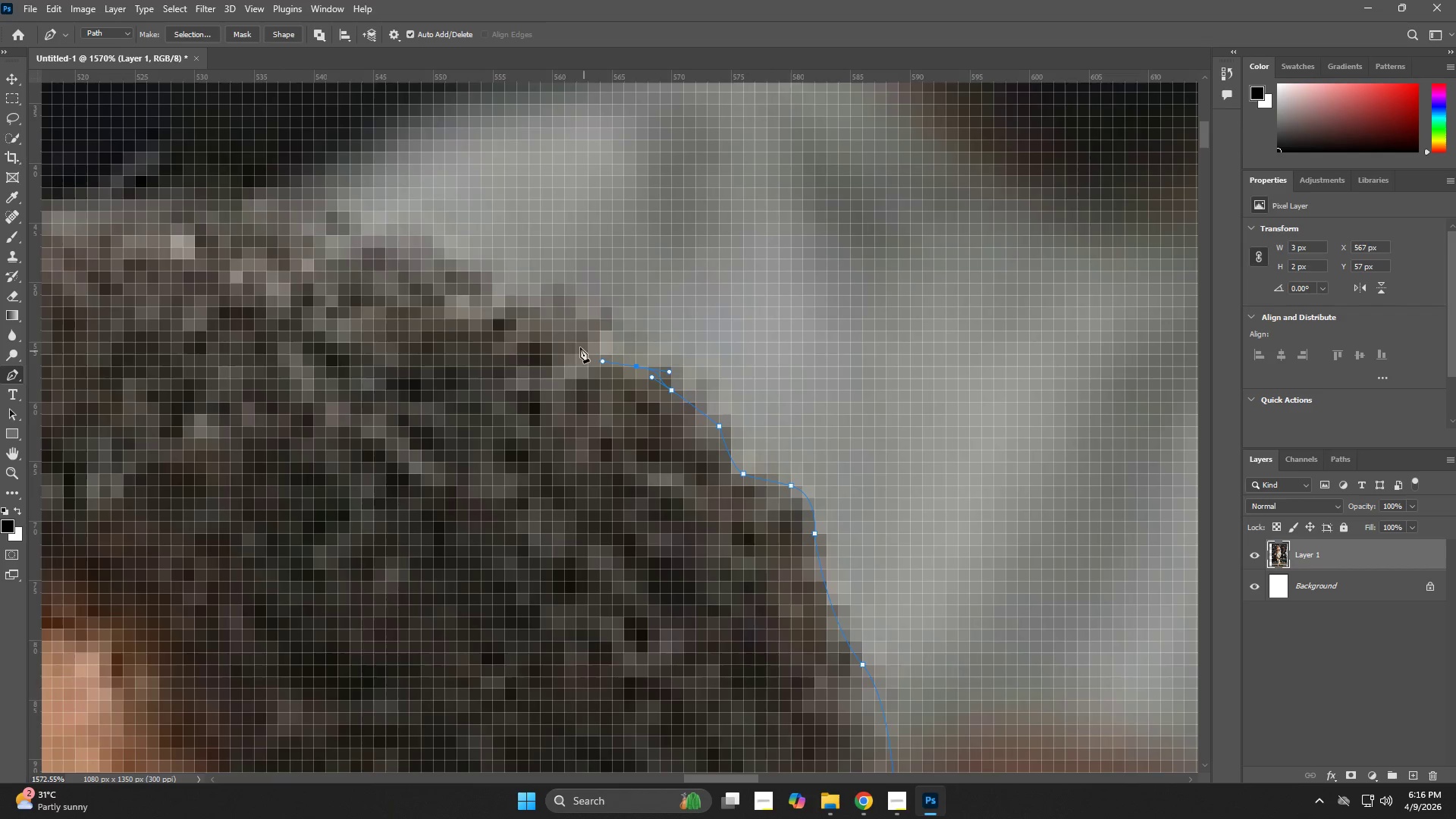 
left_click_drag(start_coordinate=[579, 345], to_coordinate=[548, 319])
 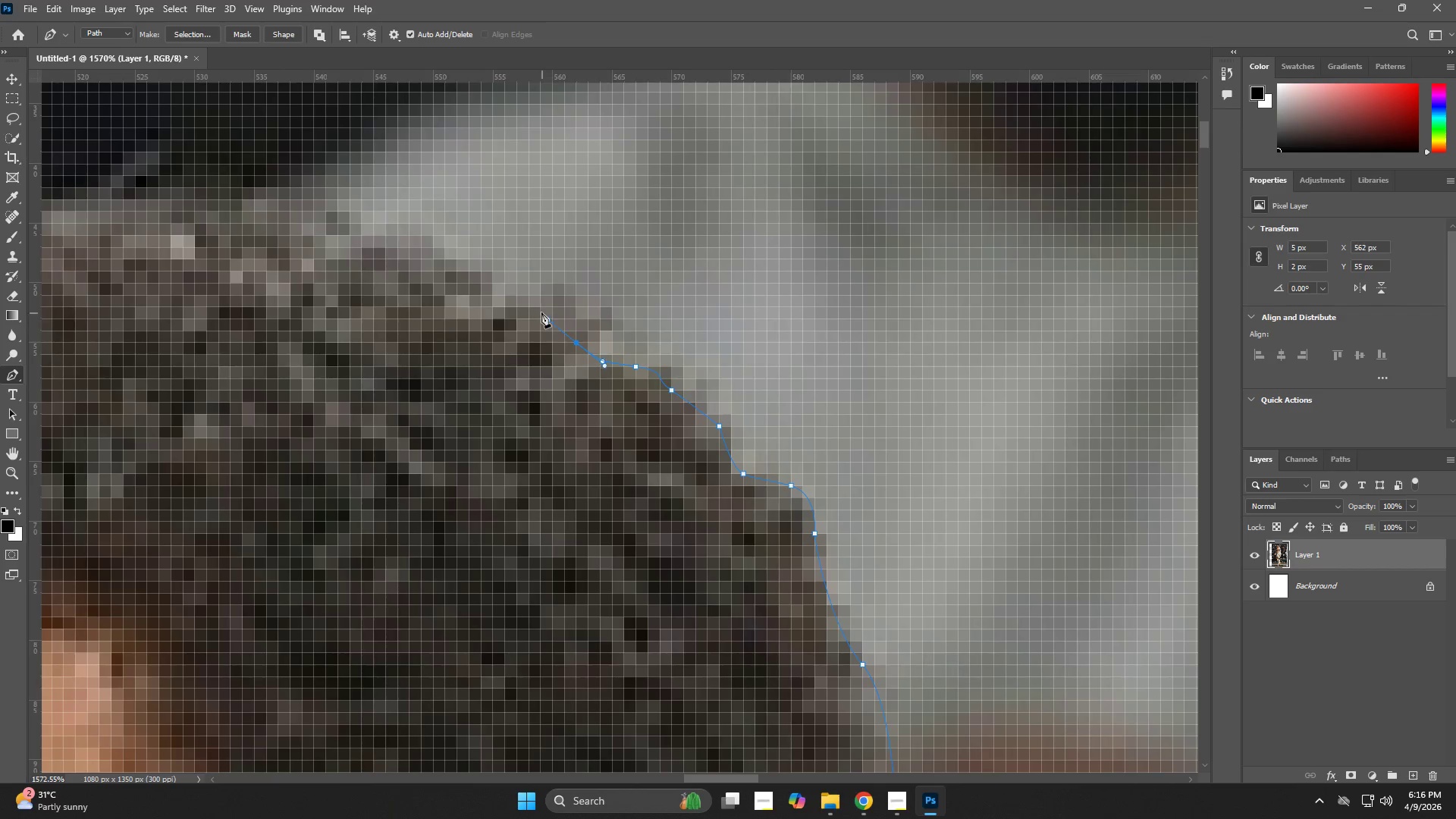 
left_click_drag(start_coordinate=[541, 312], to_coordinate=[535, 309])
 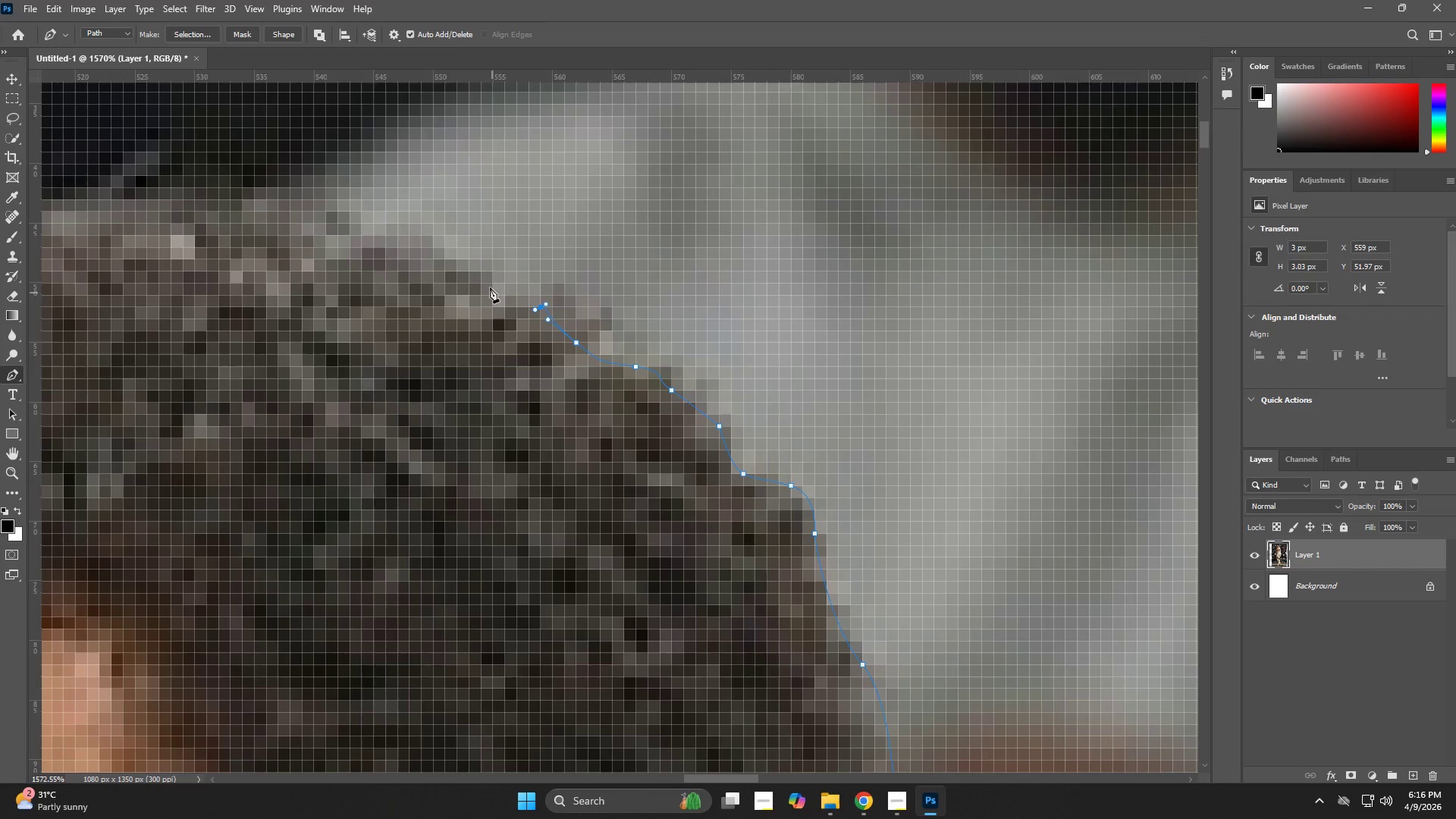 
left_click_drag(start_coordinate=[488, 285], to_coordinate=[464, 263])
 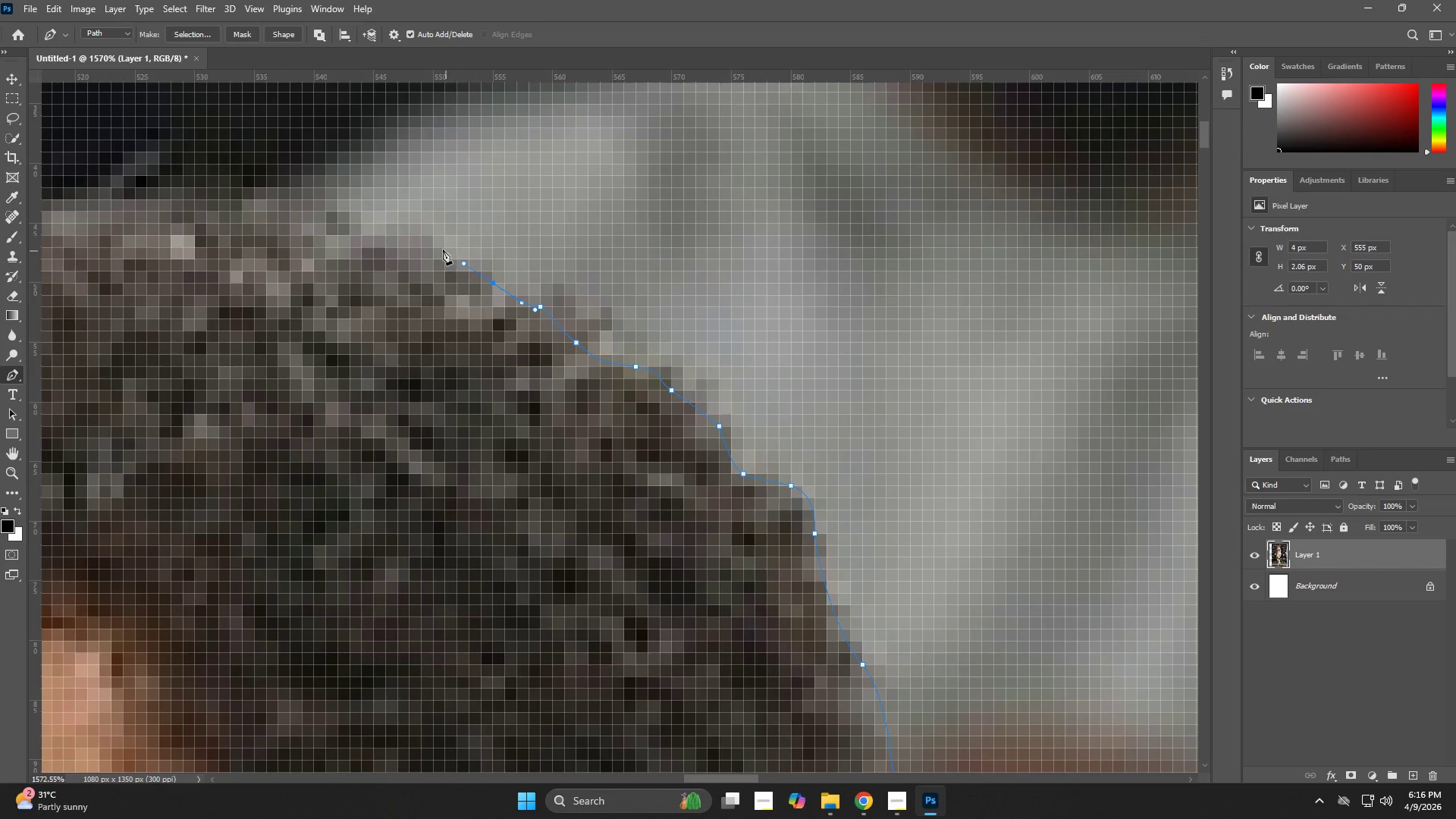 
left_click_drag(start_coordinate=[440, 246], to_coordinate=[436, 246])
 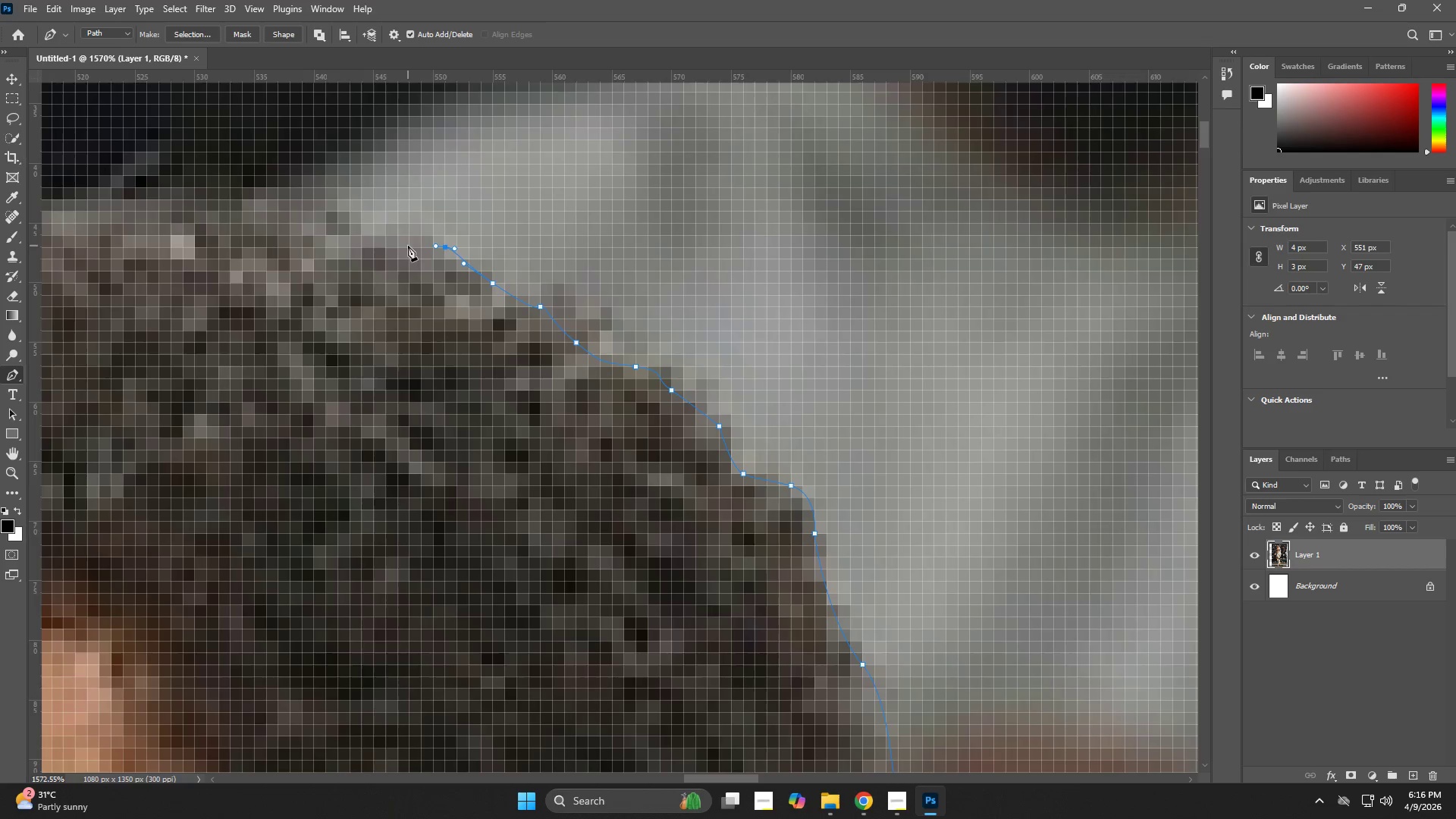 
hold_key(key=Space, duration=0.67)
 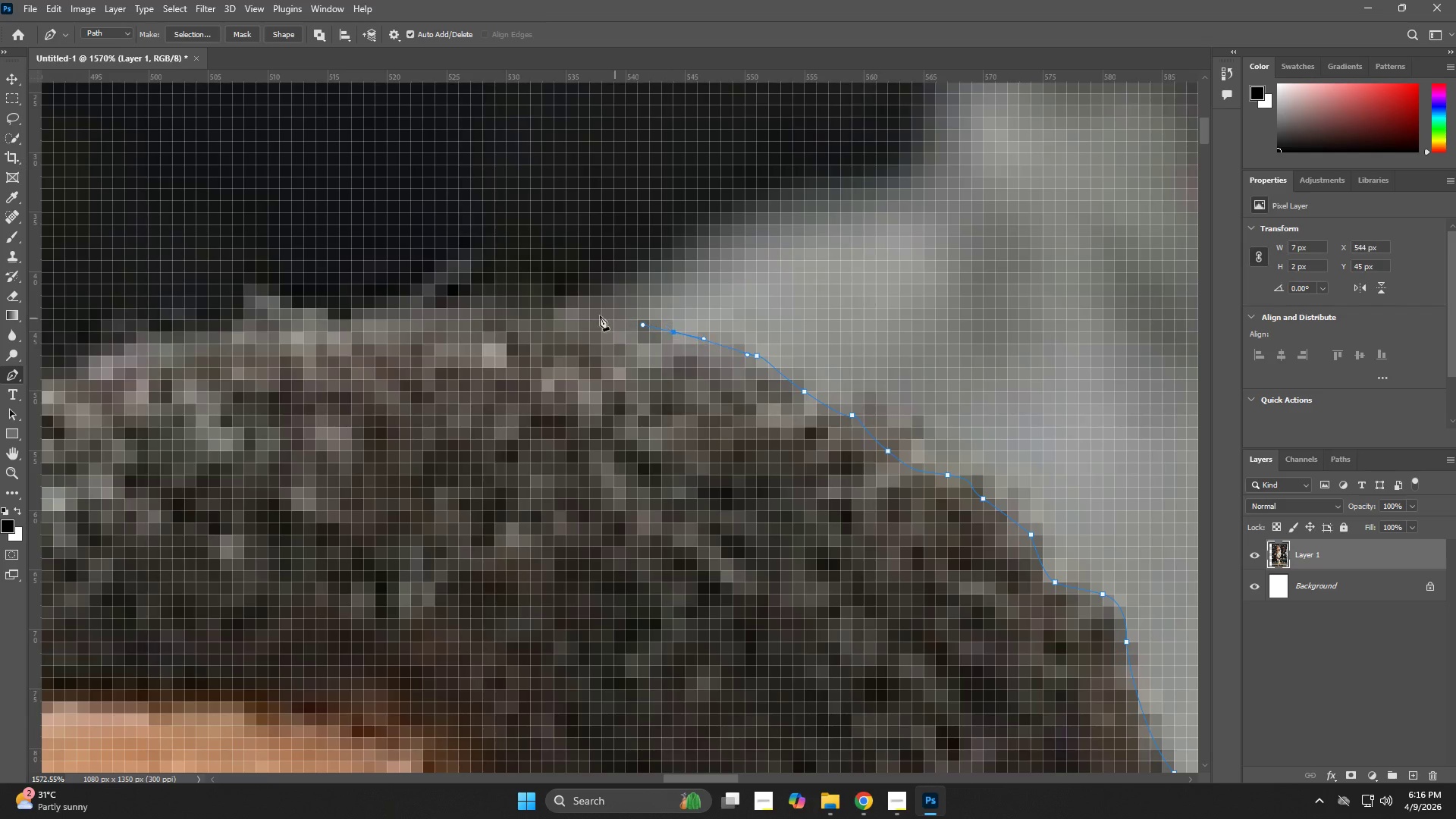 
left_click_drag(start_coordinate=[396, 246], to_coordinate=[708, 354])
 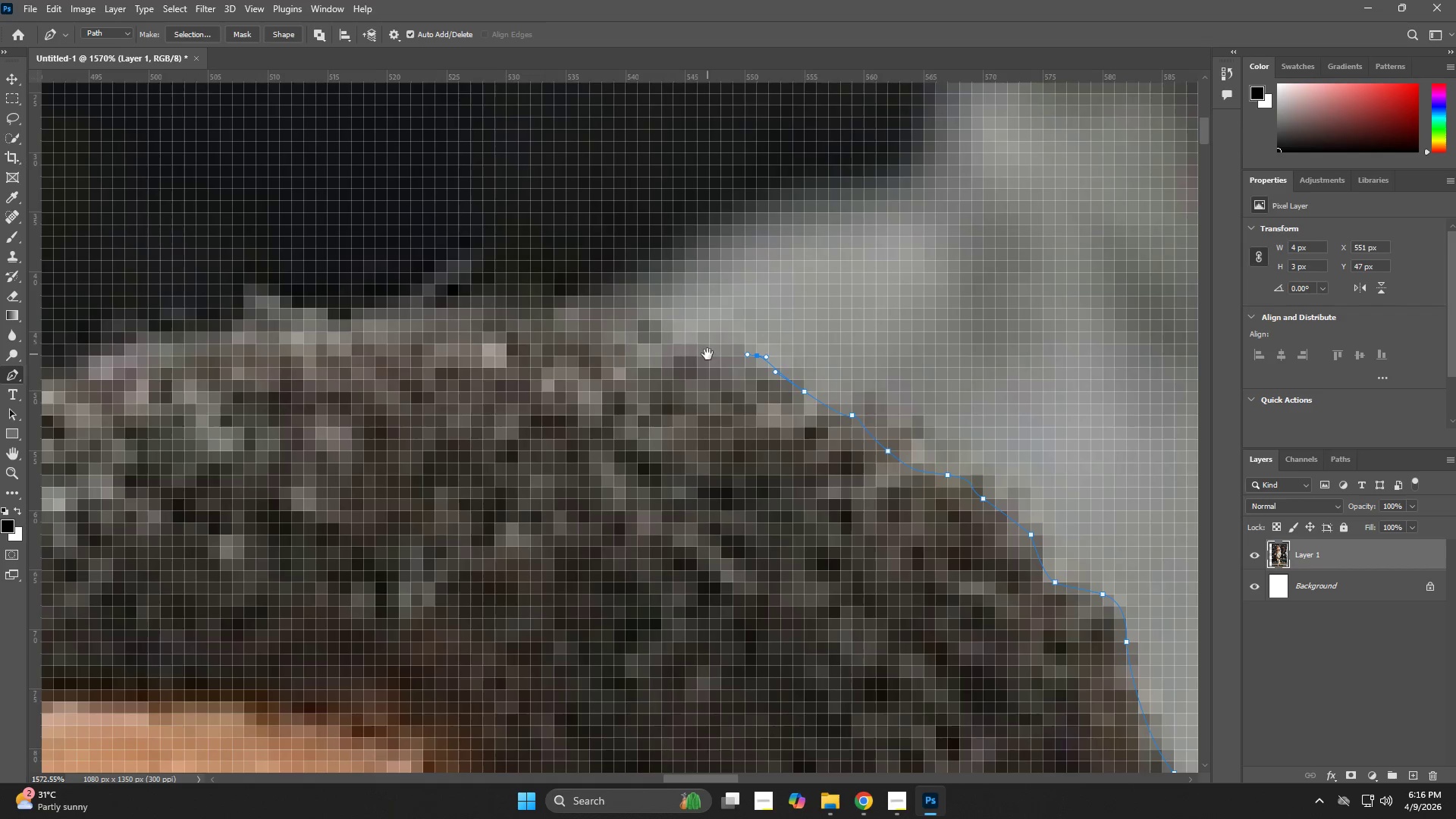 
hold_key(key=Space, duration=3.27)
 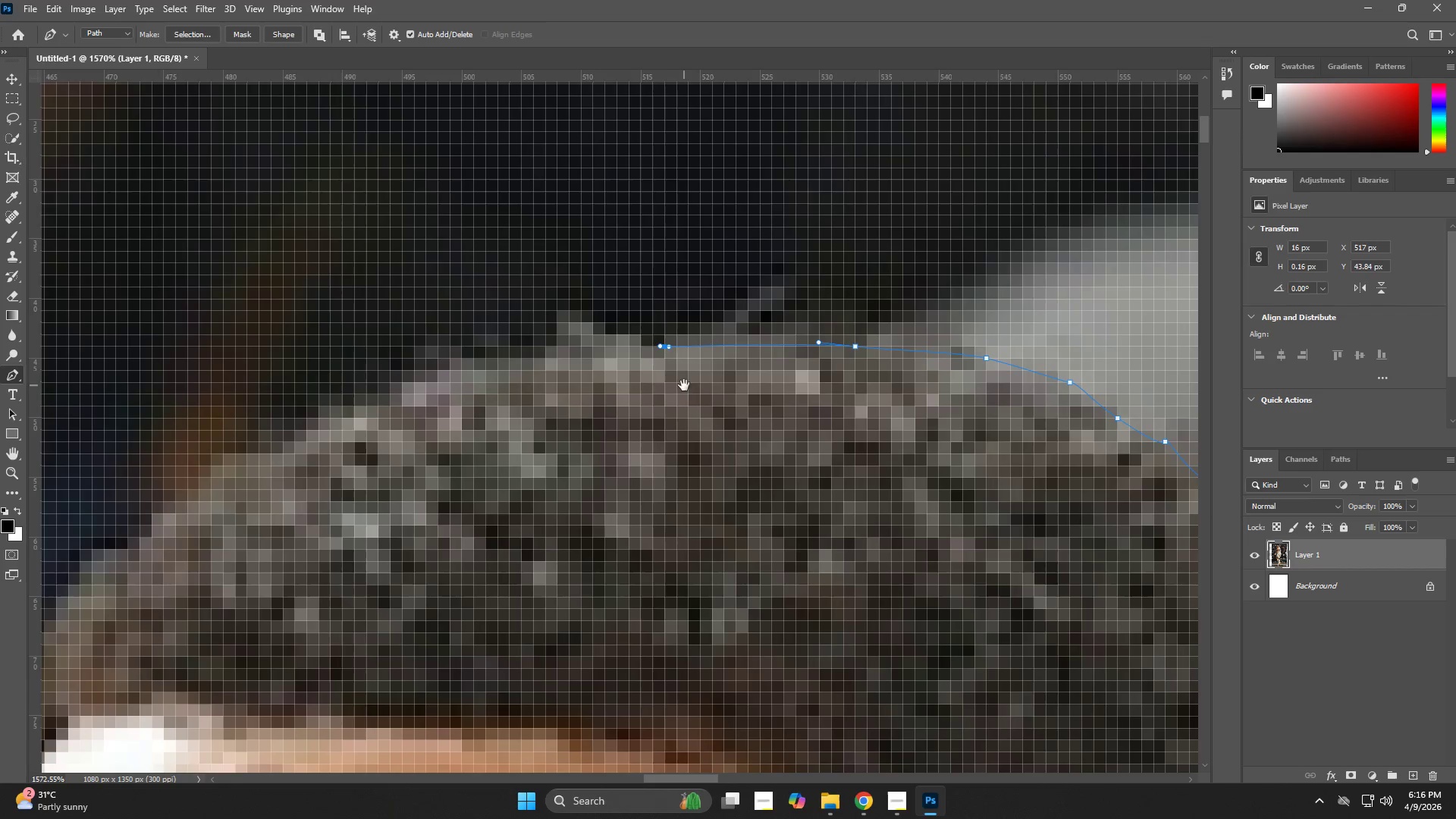 
left_click_drag(start_coordinate=[671, 327], to_coordinate=[643, 325])
 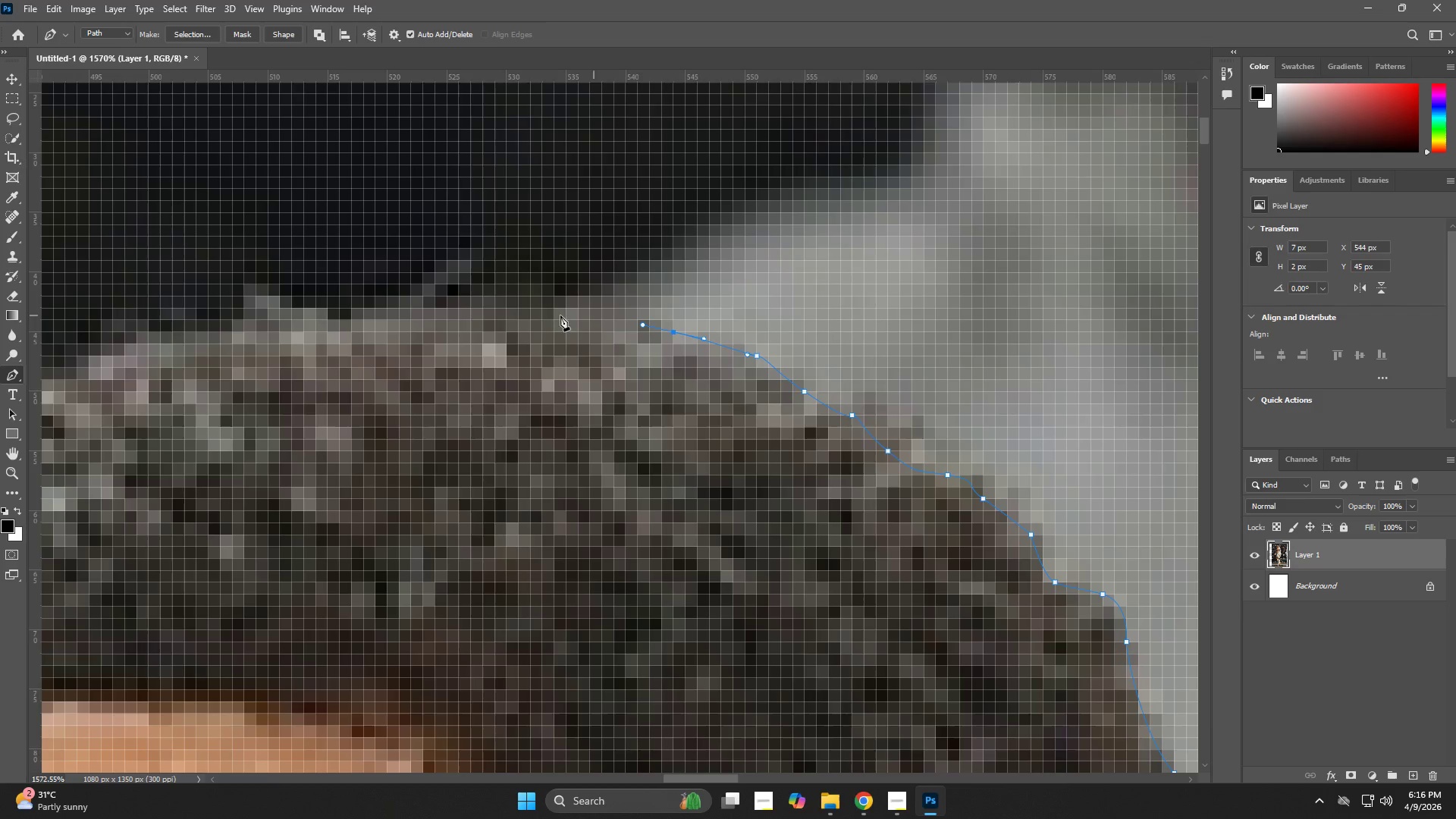 
left_click_drag(start_coordinate=[539, 315], to_coordinate=[506, 315])
 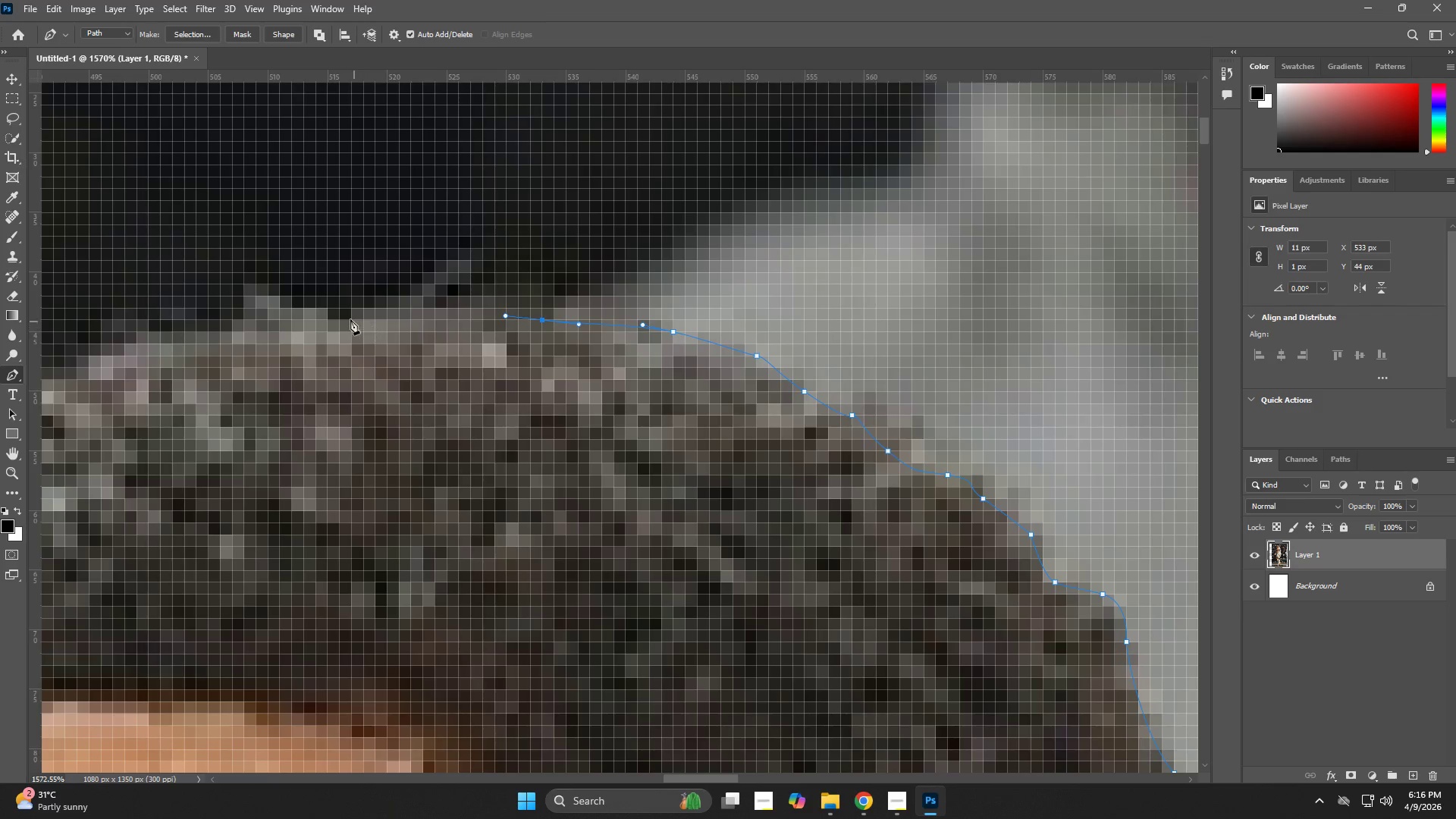 
hold_key(key=Space, duration=0.64)
 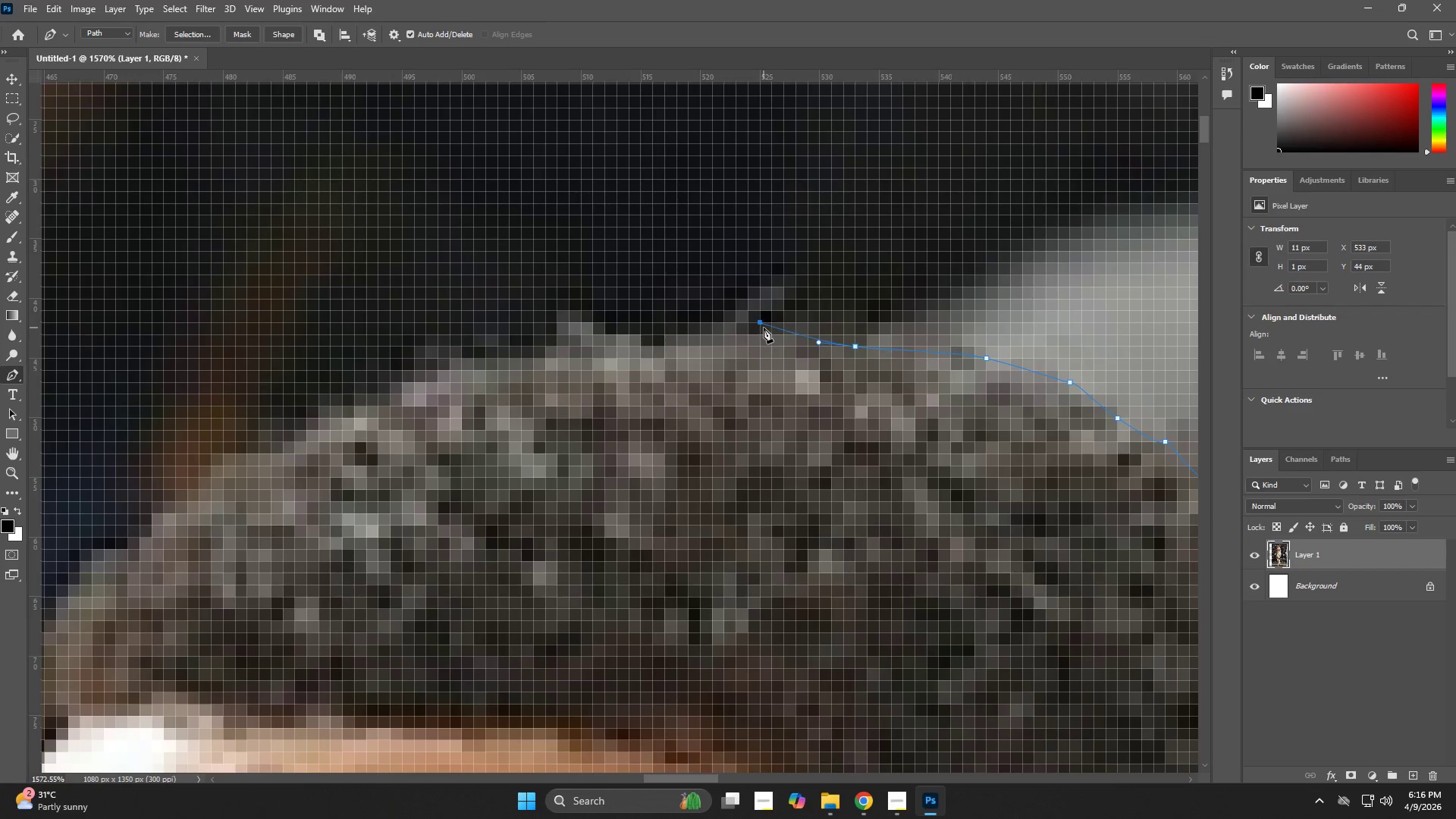 
left_click_drag(start_coordinate=[371, 359], to_coordinate=[684, 385])
 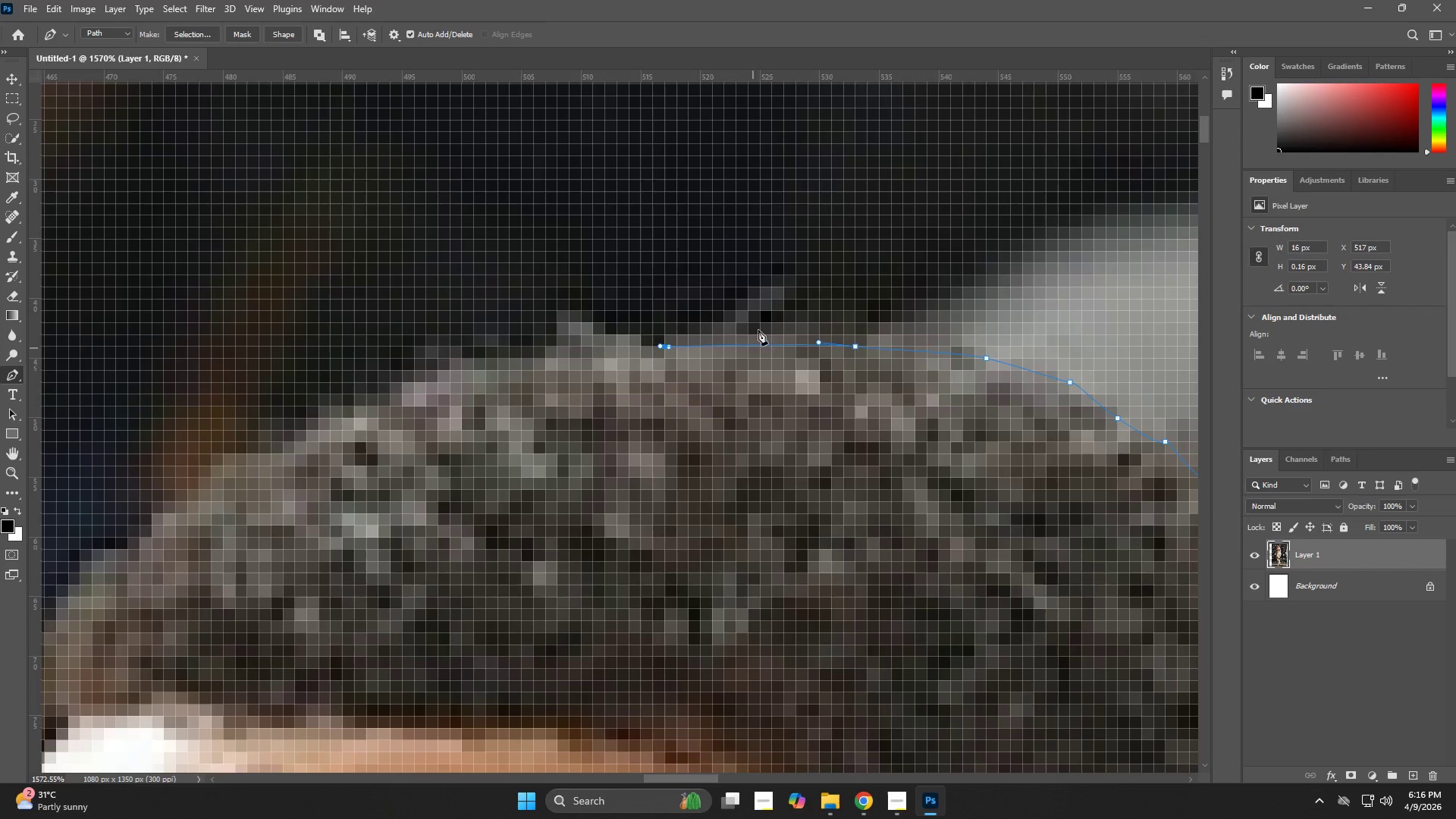 
key(Control+ControlLeft)
 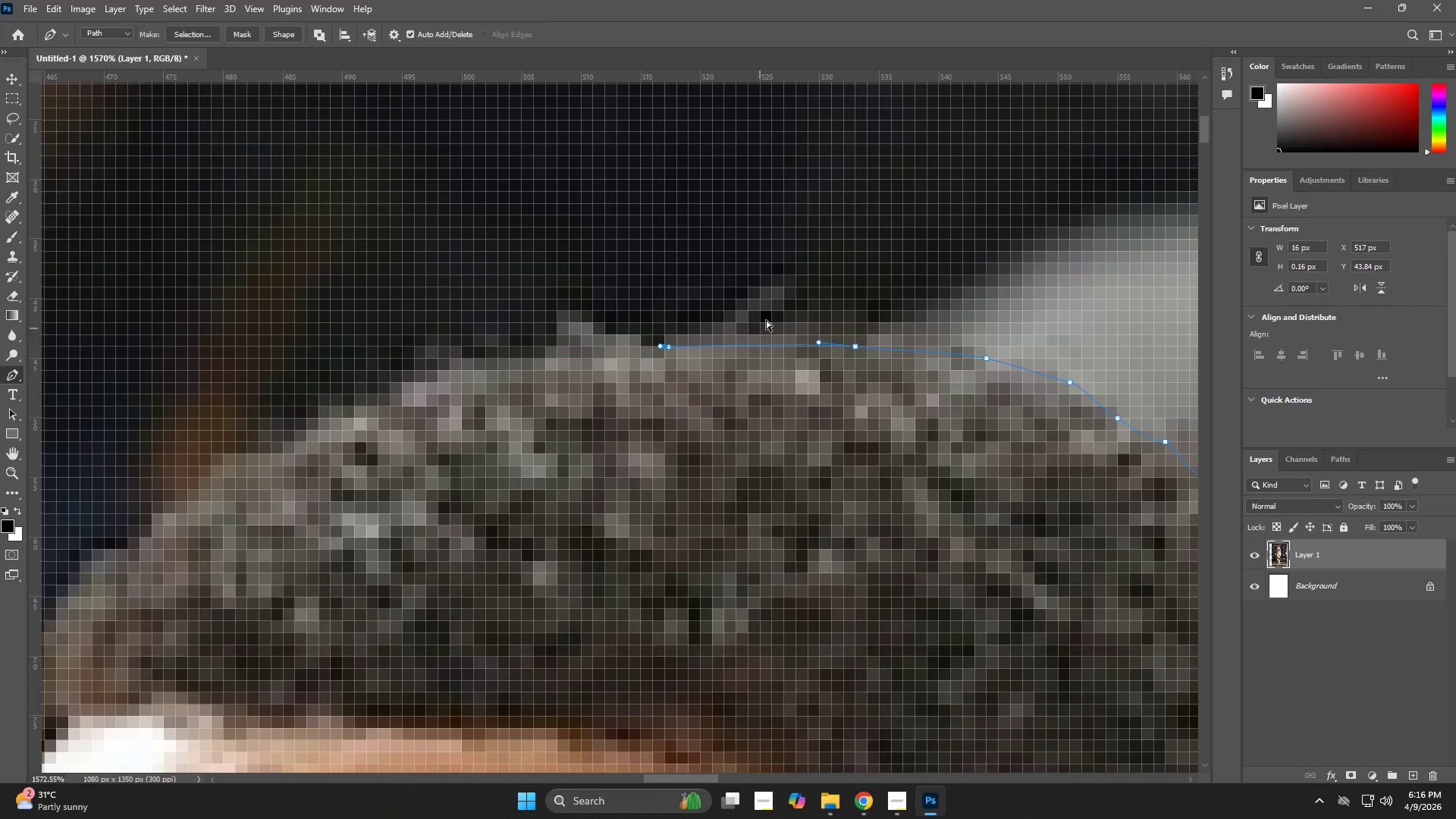 
key(Control+Z)
 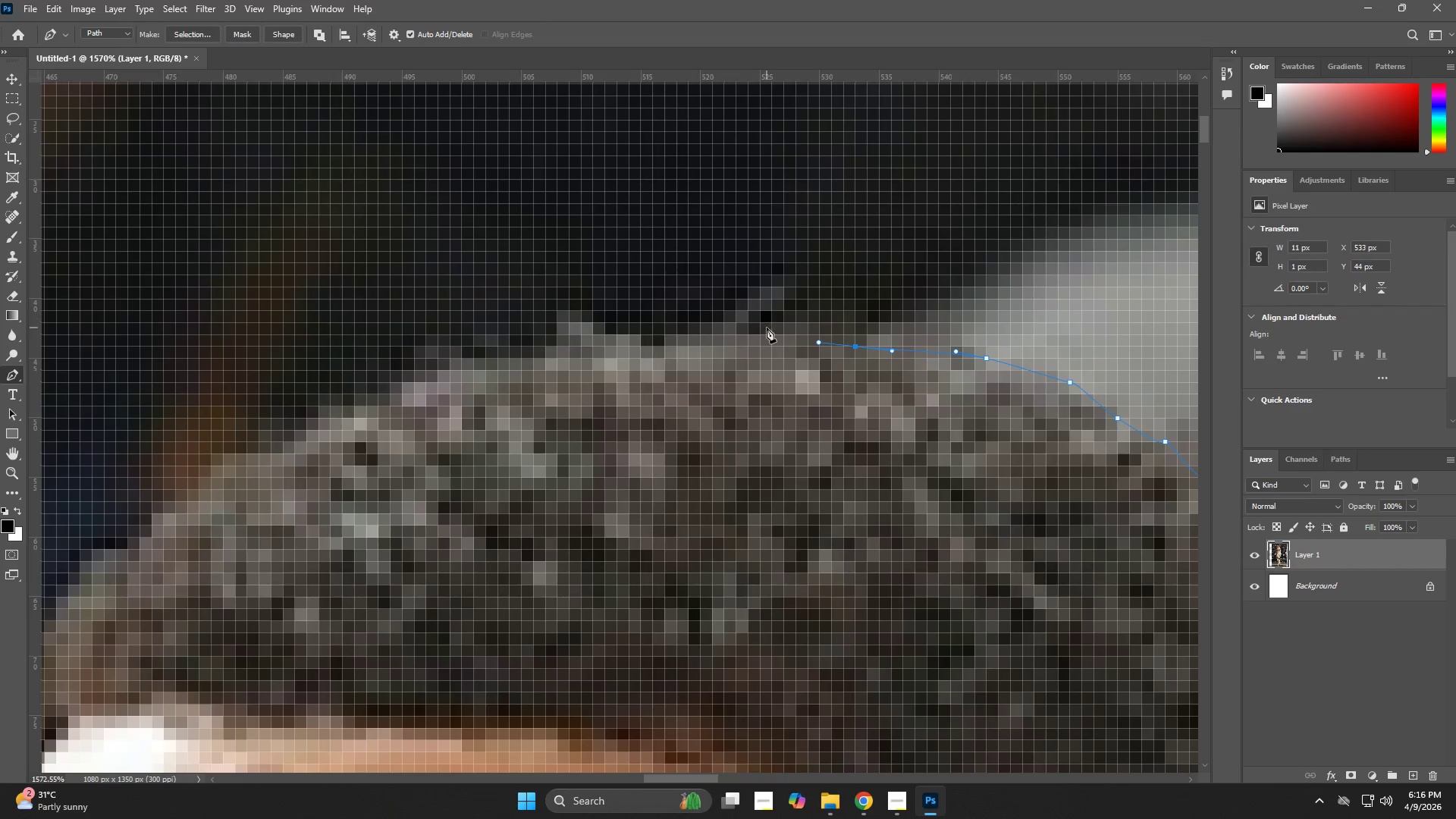 
left_click([764, 328])
 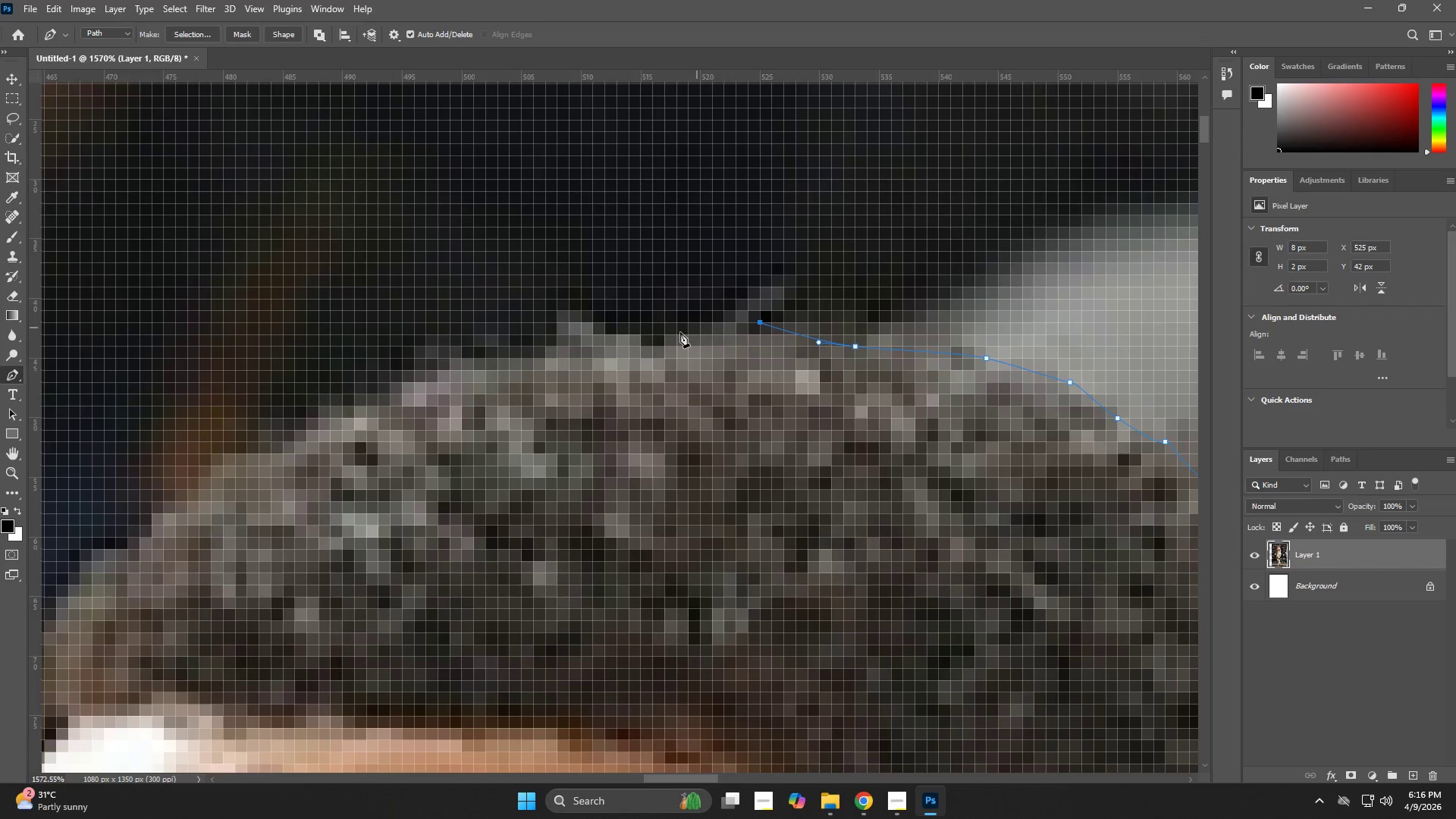 
left_click_drag(start_coordinate=[679, 333], to_coordinate=[672, 339])
 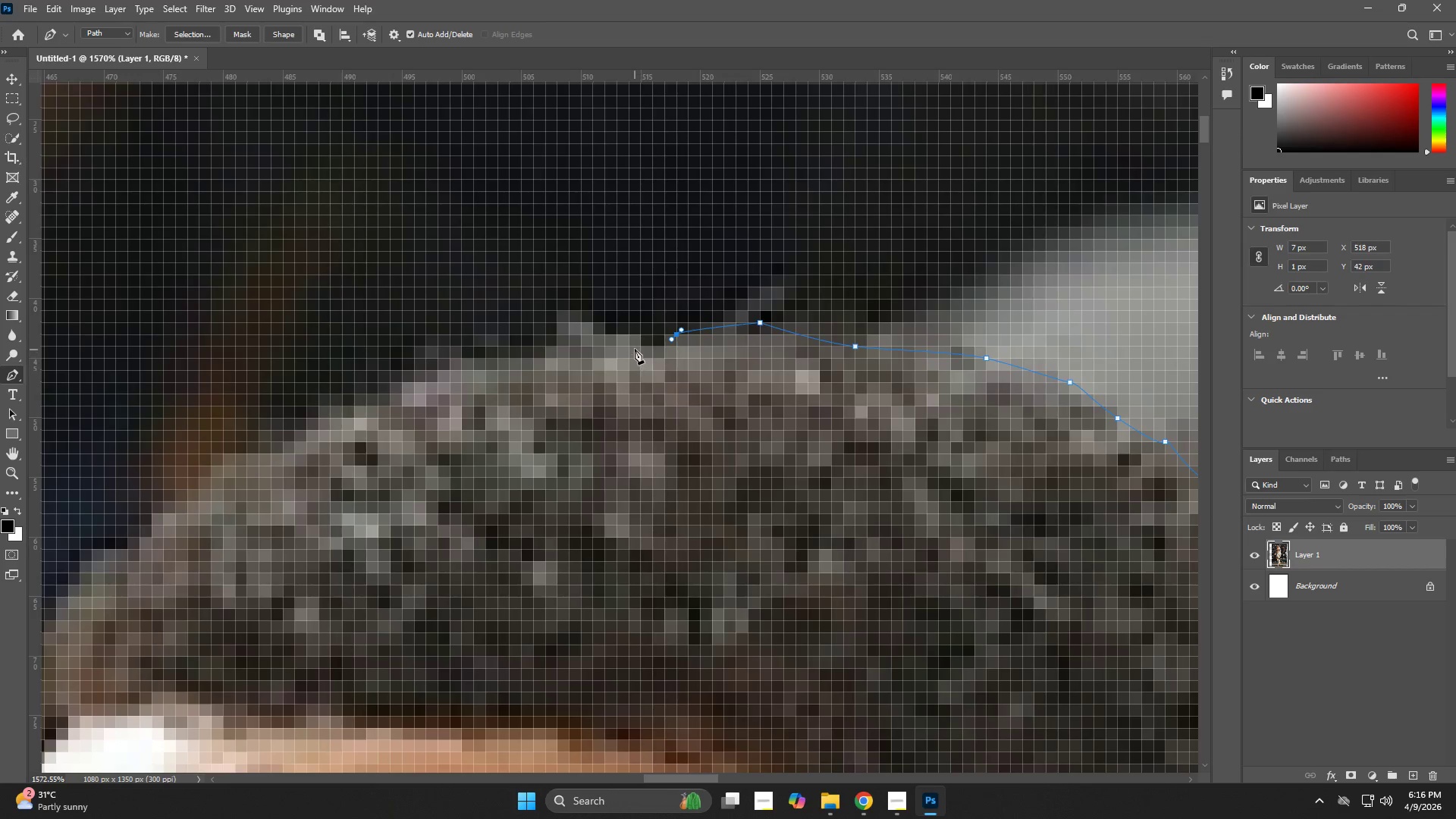 
left_click([635, 349])
 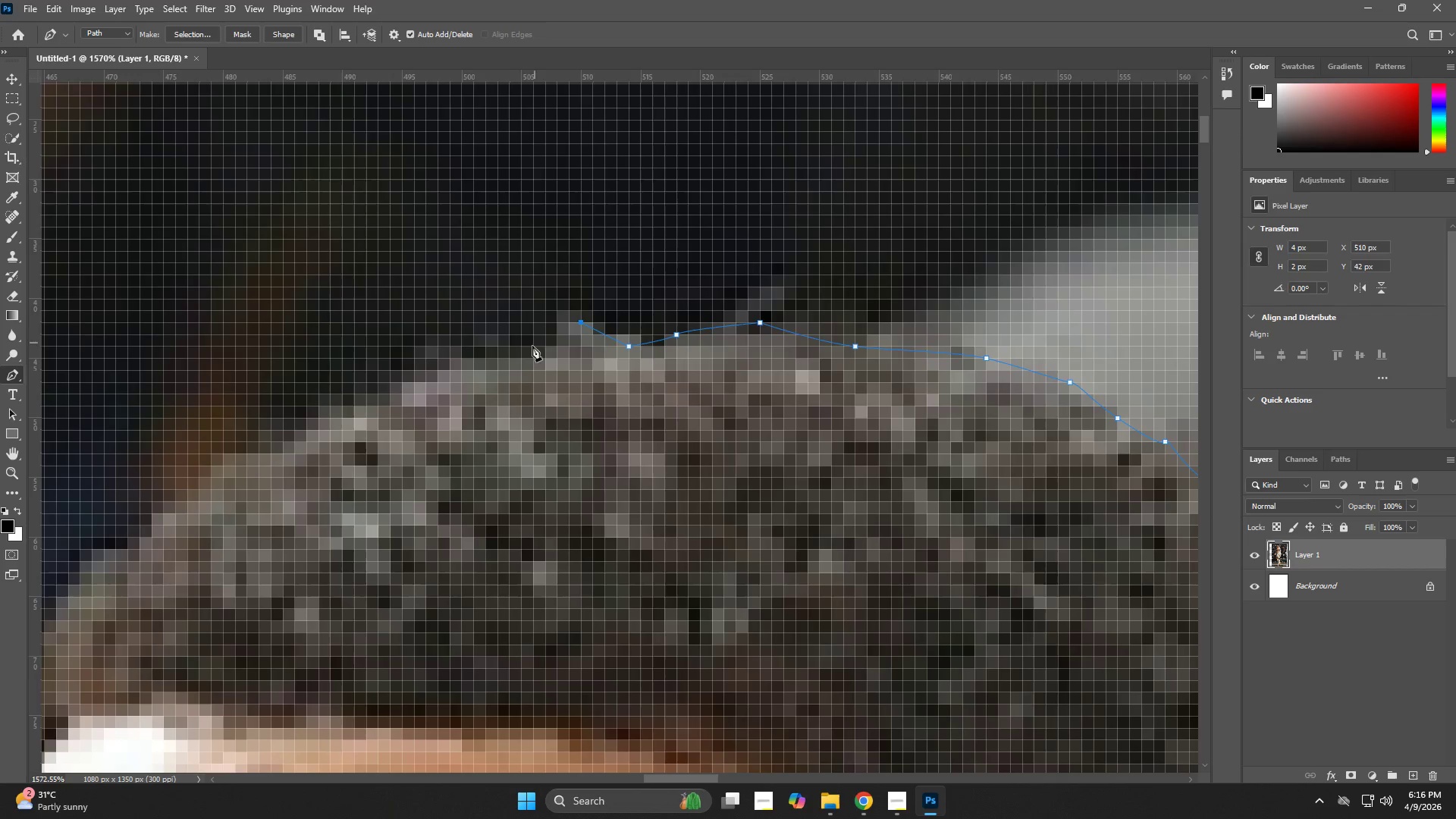 
left_click_drag(start_coordinate=[533, 360], to_coordinate=[500, 363])
 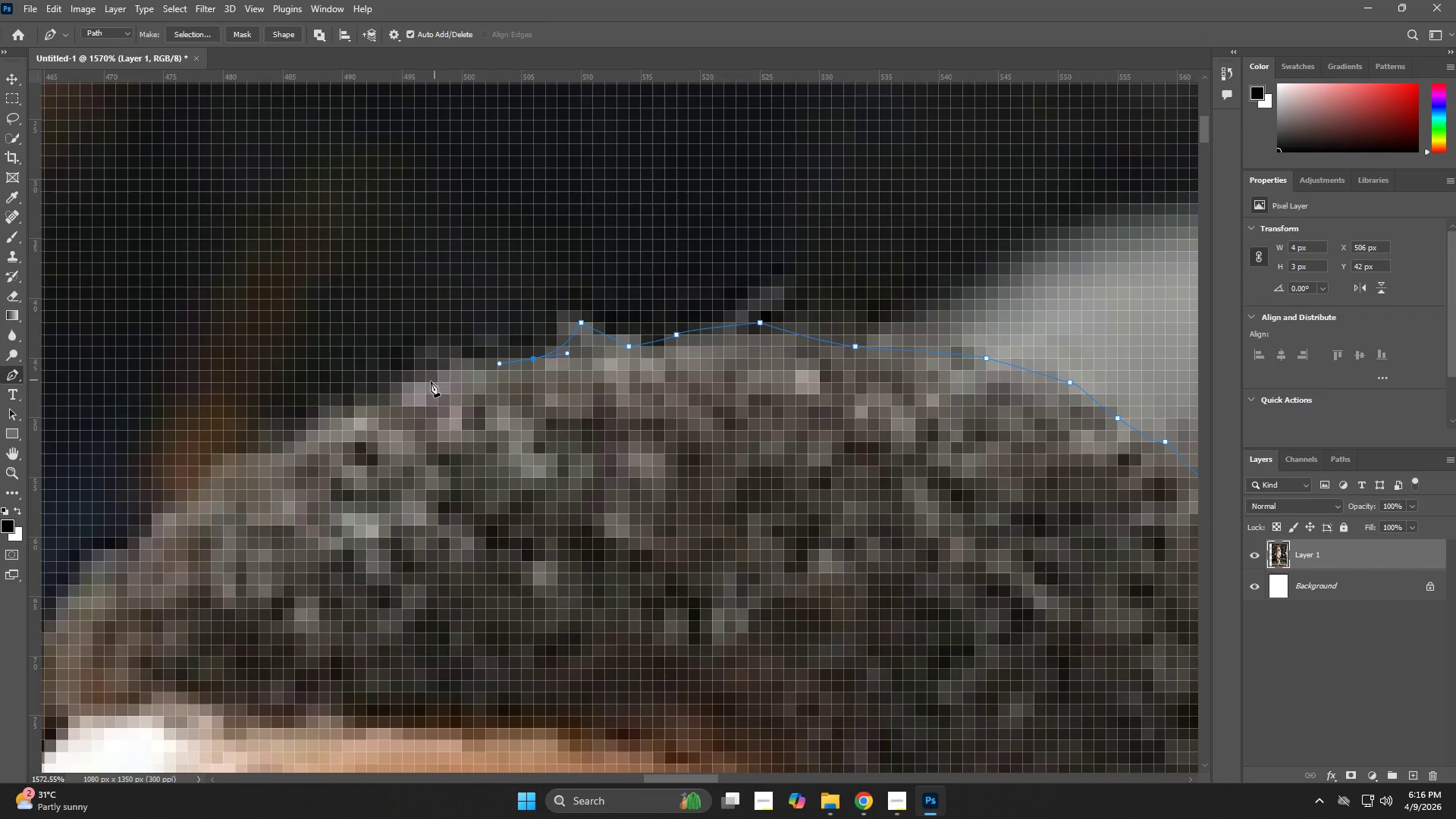 
left_click_drag(start_coordinate=[420, 385], to_coordinate=[416, 385])
 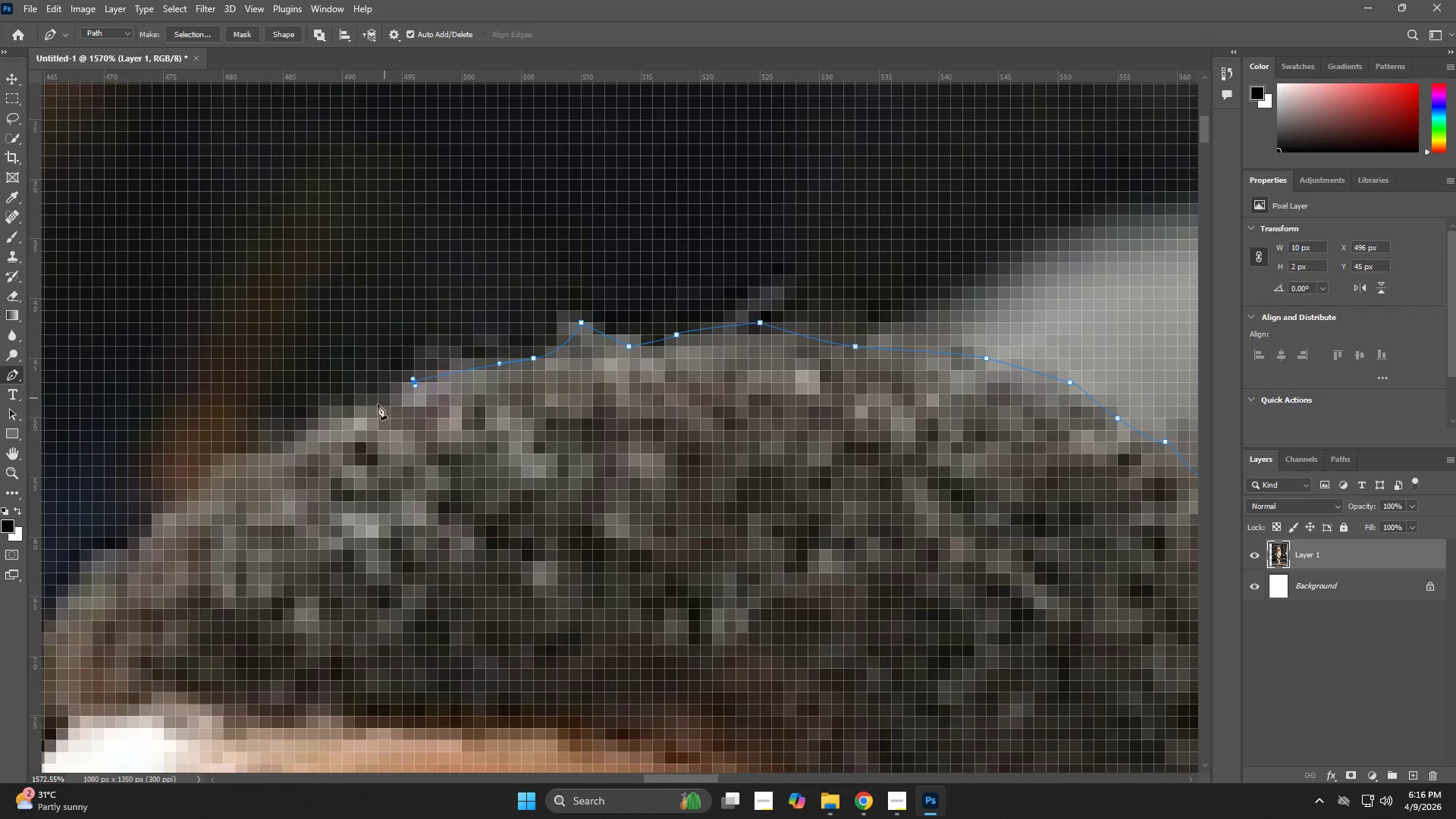 
hold_key(key=Space, duration=0.59)
 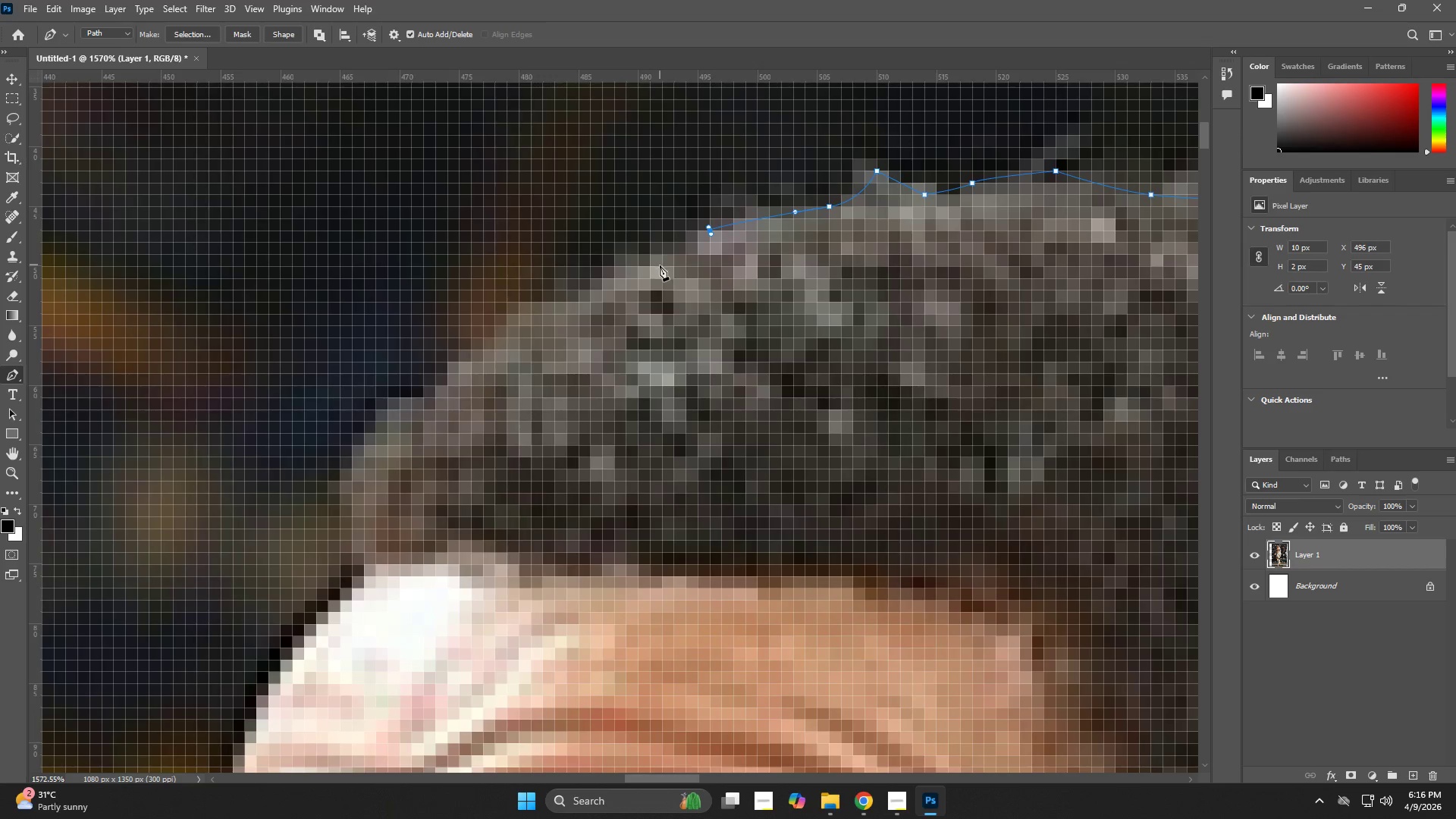 
left_click_drag(start_coordinate=[376, 419], to_coordinate=[672, 267])
 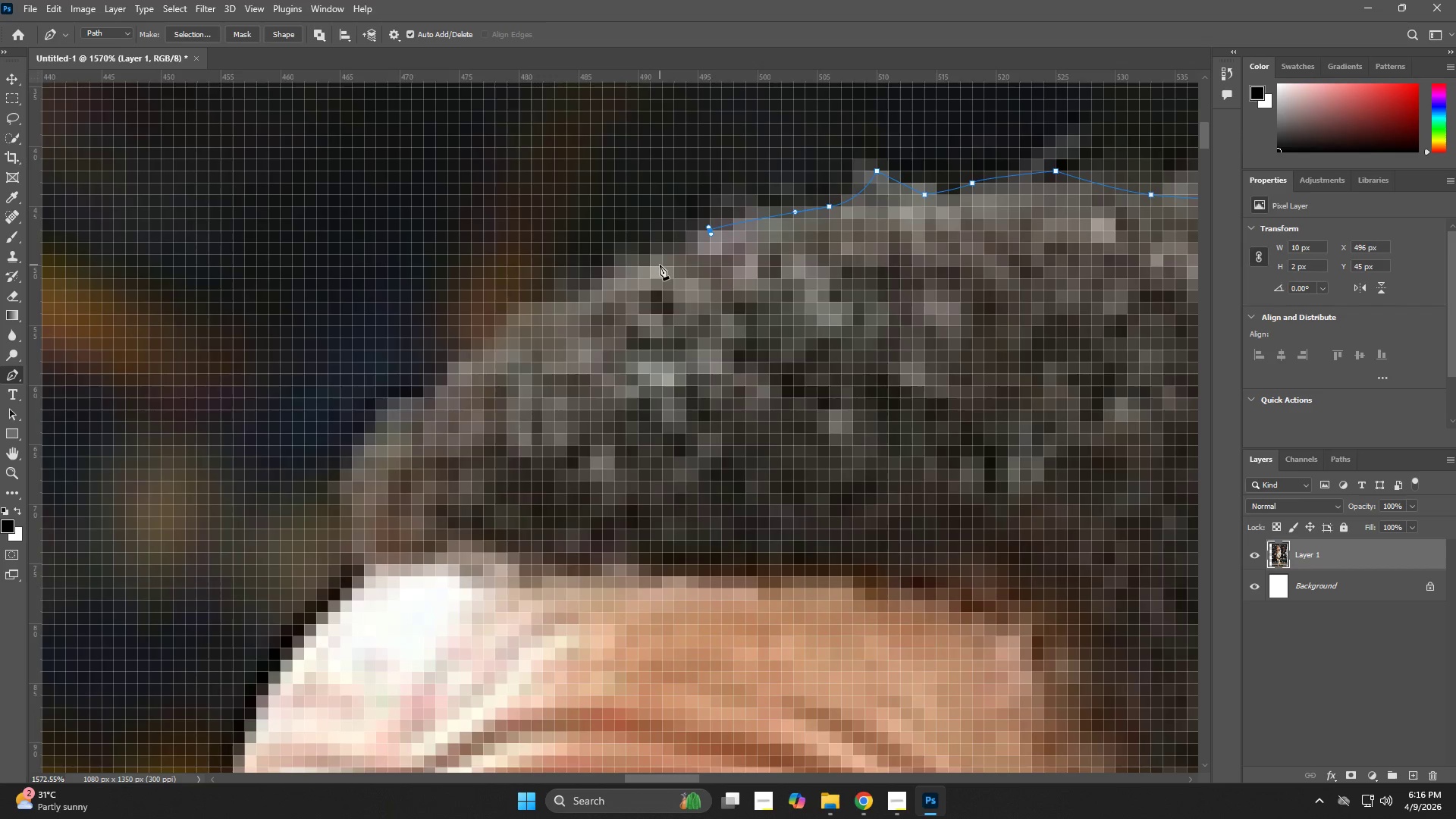 
left_click_drag(start_coordinate=[642, 265], to_coordinate=[636, 266])
 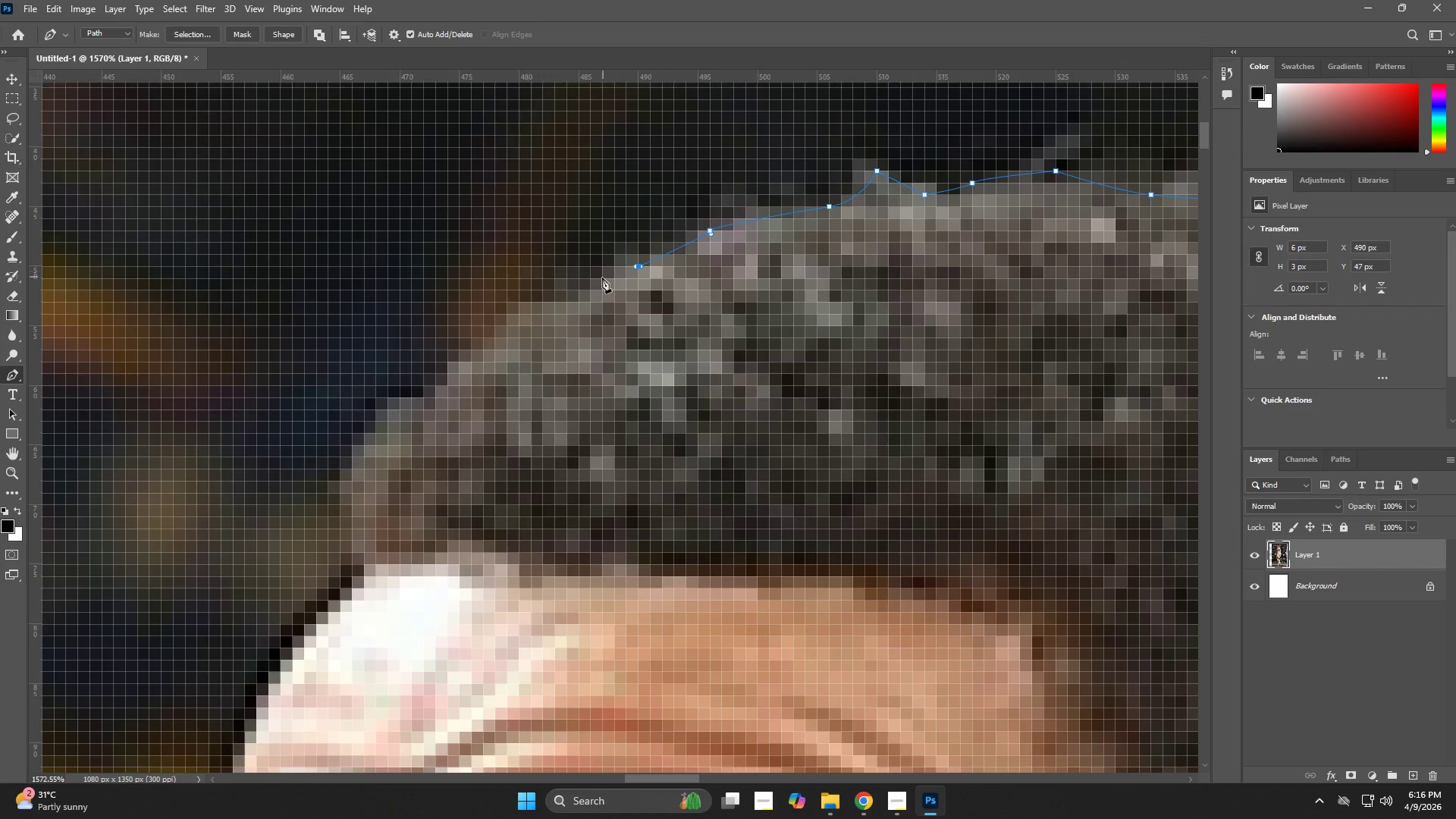 
left_click_drag(start_coordinate=[602, 278], to_coordinate=[592, 294])
 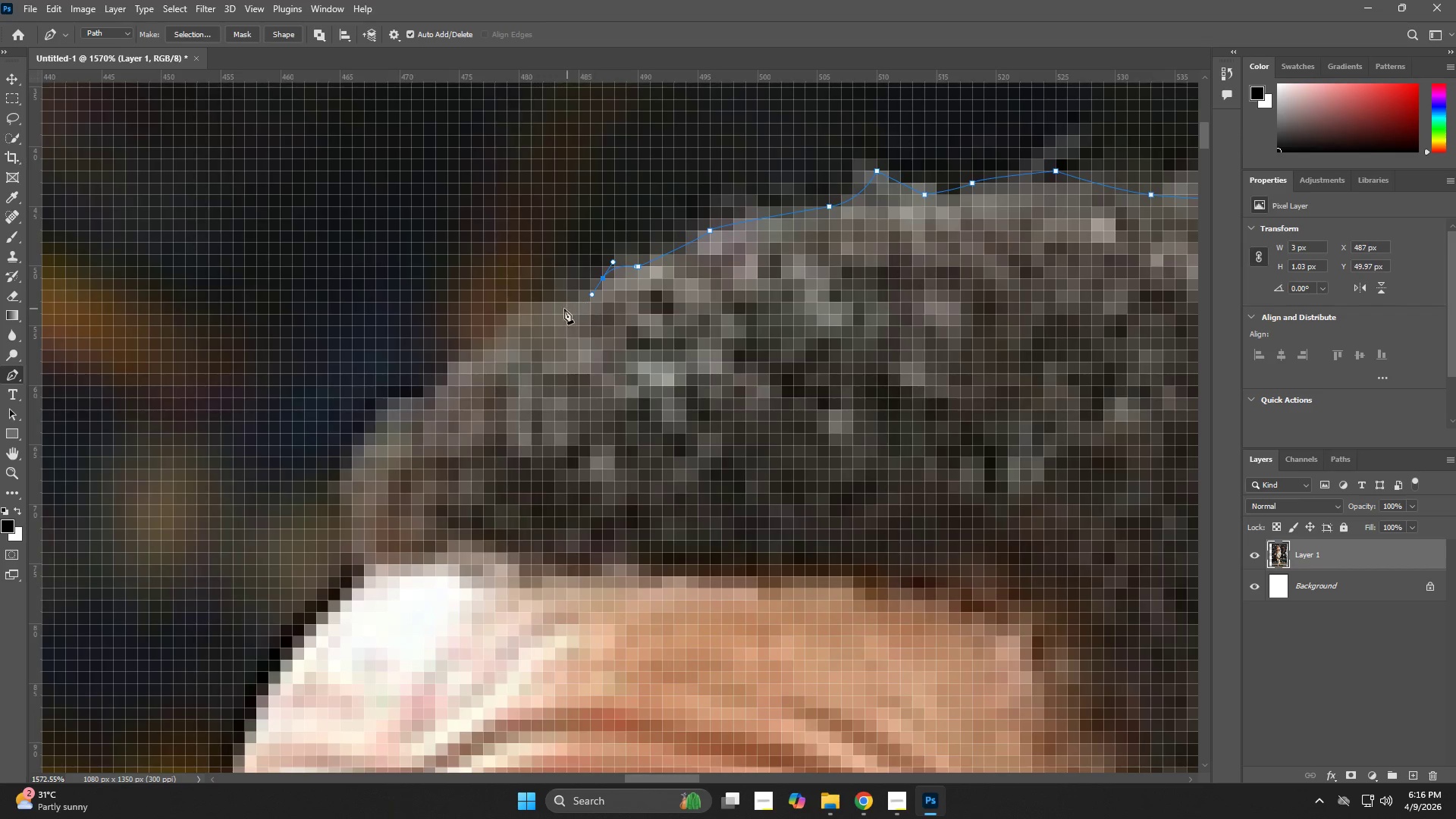 
left_click_drag(start_coordinate=[563, 309], to_coordinate=[551, 309])
 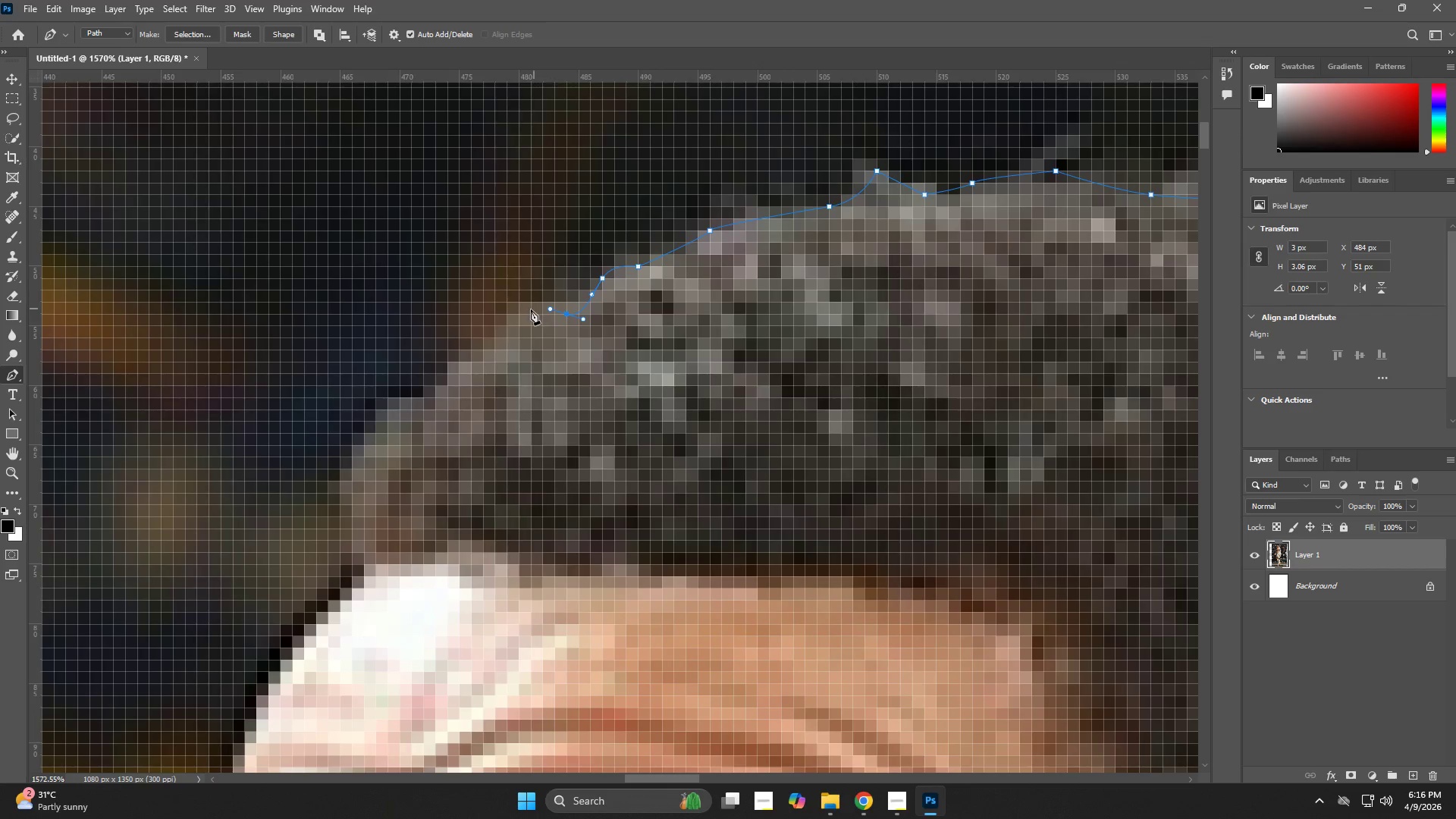 
left_click_drag(start_coordinate=[531, 309], to_coordinate=[514, 325])
 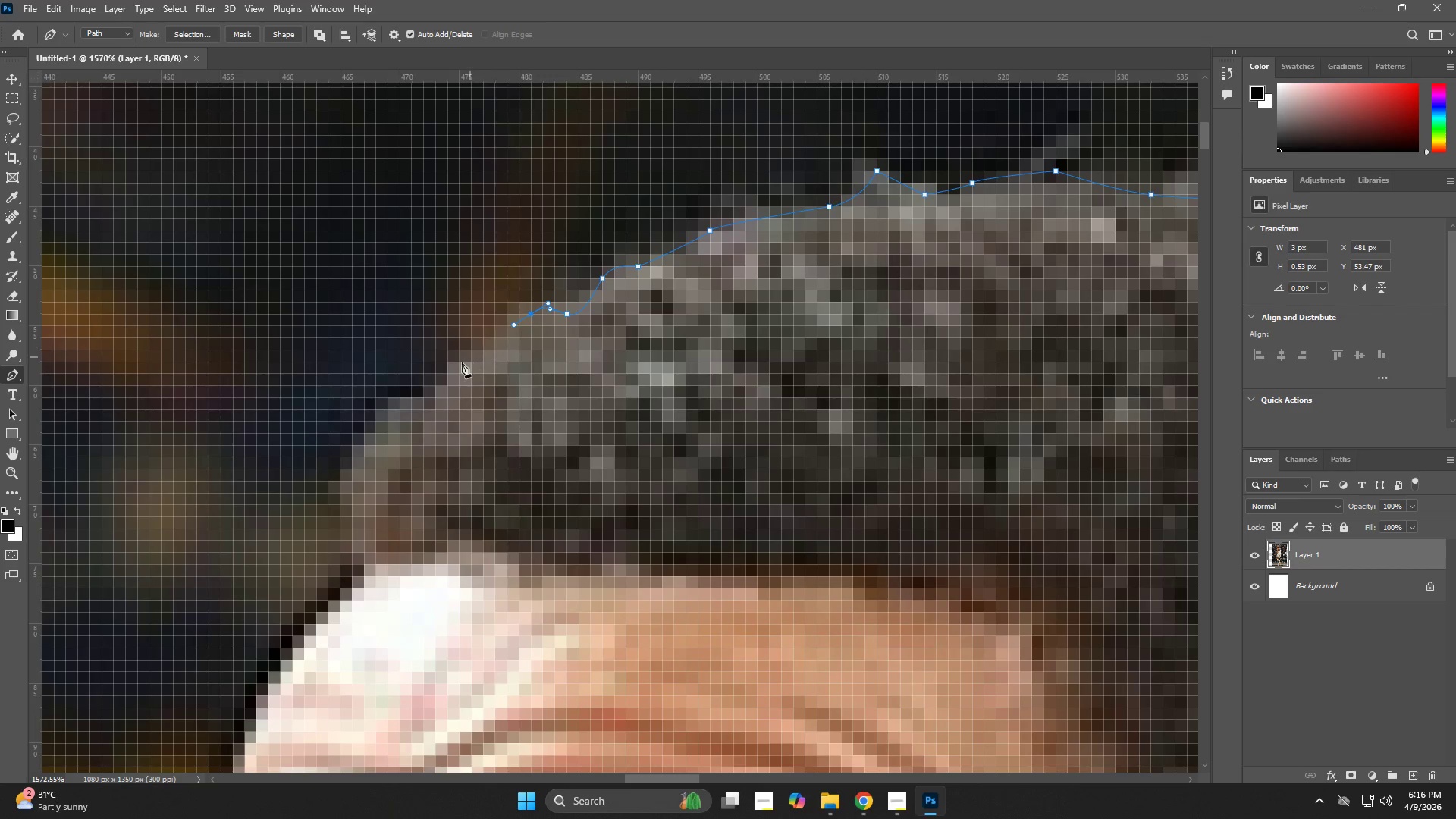 
left_click_drag(start_coordinate=[457, 369], to_coordinate=[446, 381])
 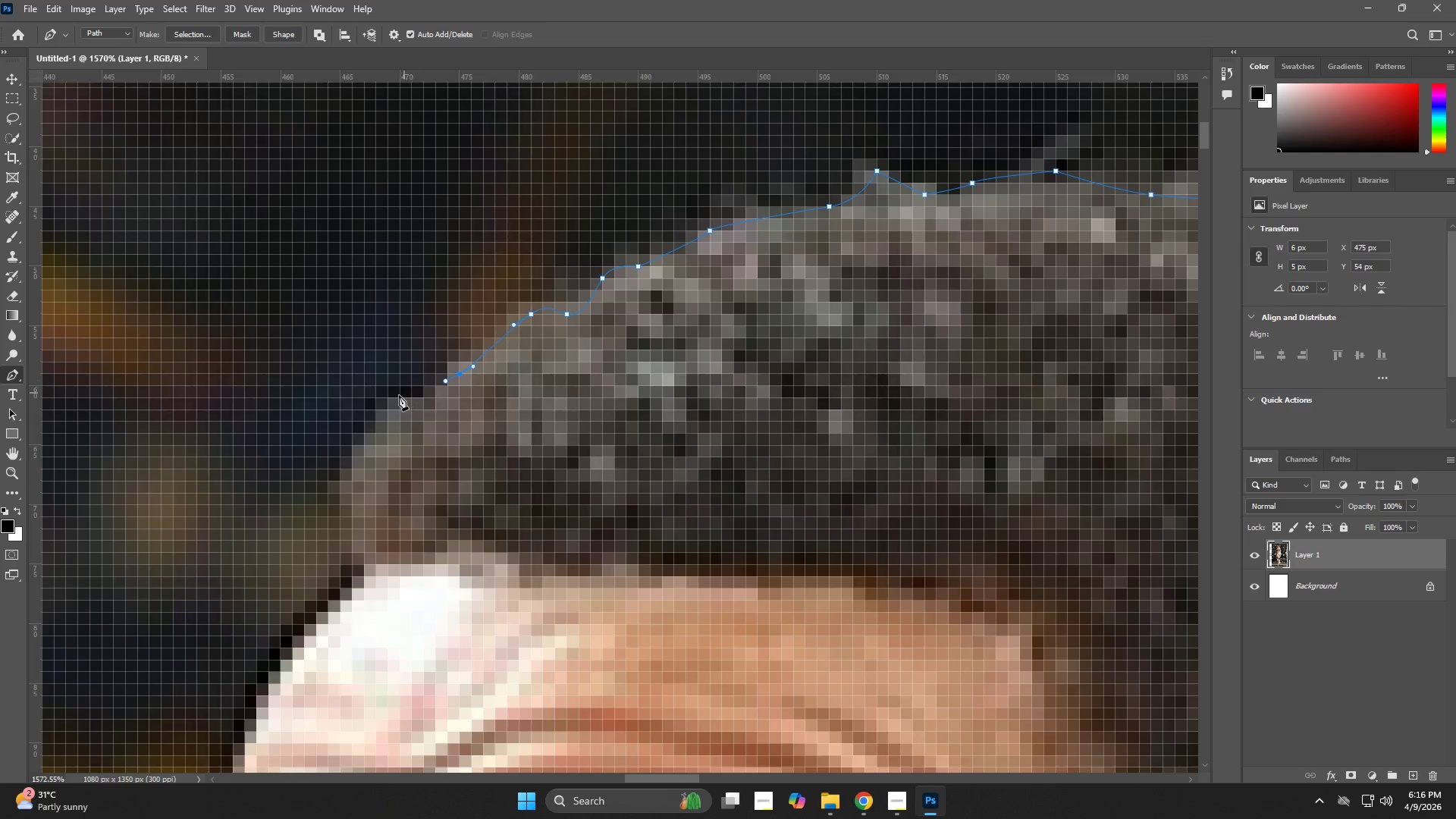 
left_click_drag(start_coordinate=[389, 397], to_coordinate=[381, 402])
 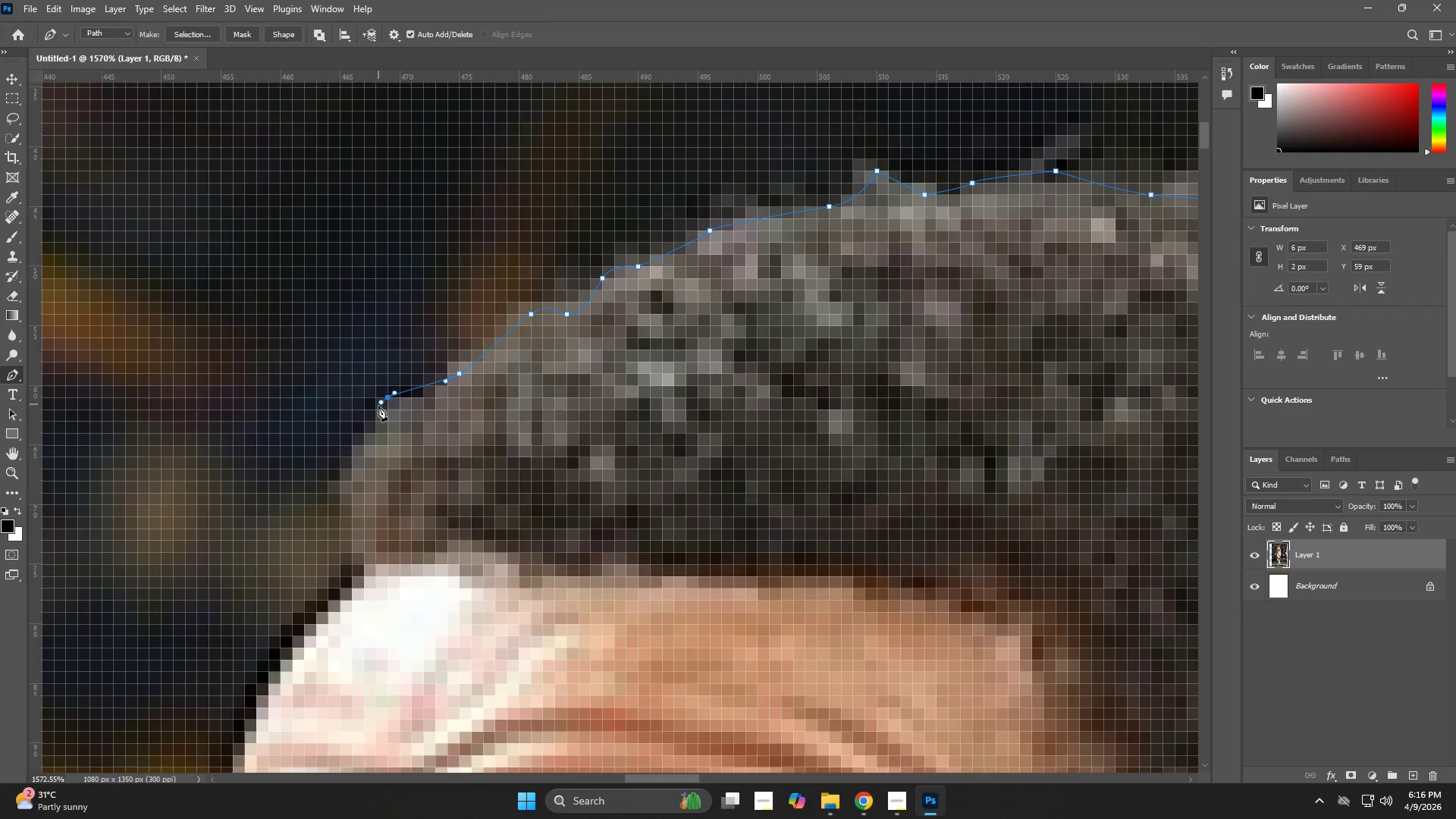 
hold_key(key=Space, duration=0.59)
 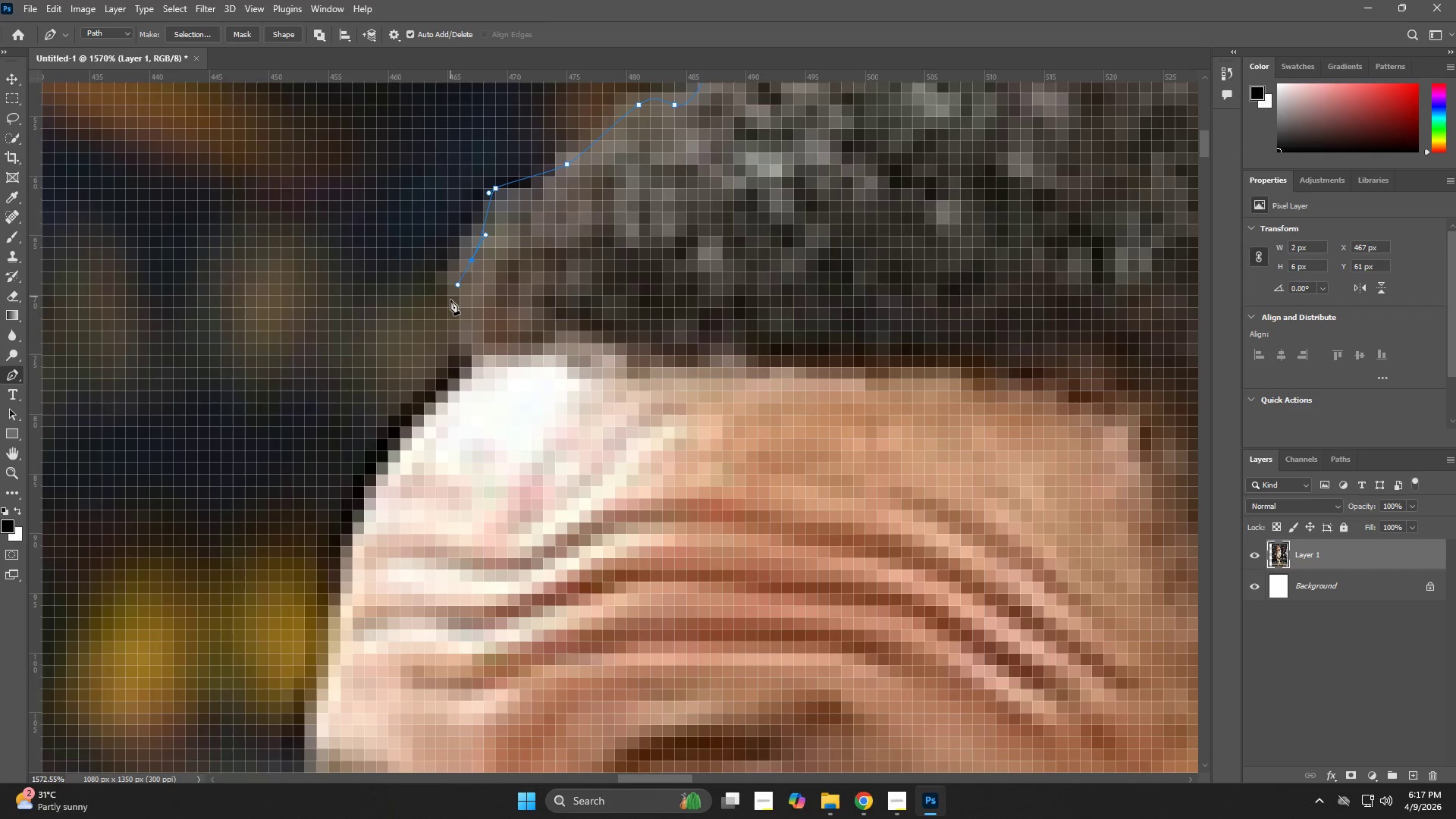 
left_click_drag(start_coordinate=[403, 439], to_coordinate=[511, 230])
 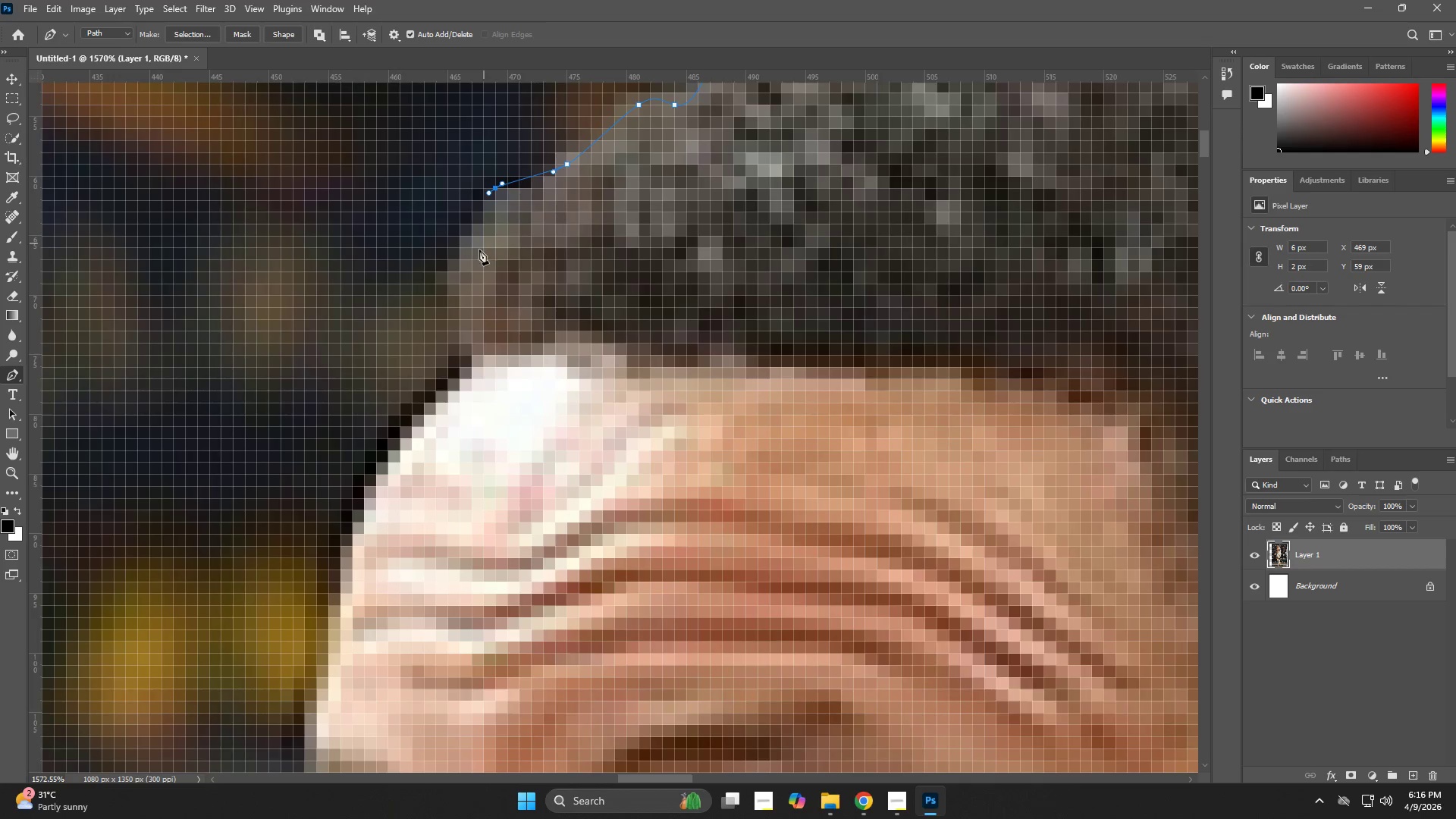 
left_click_drag(start_coordinate=[470, 262], to_coordinate=[458, 284])
 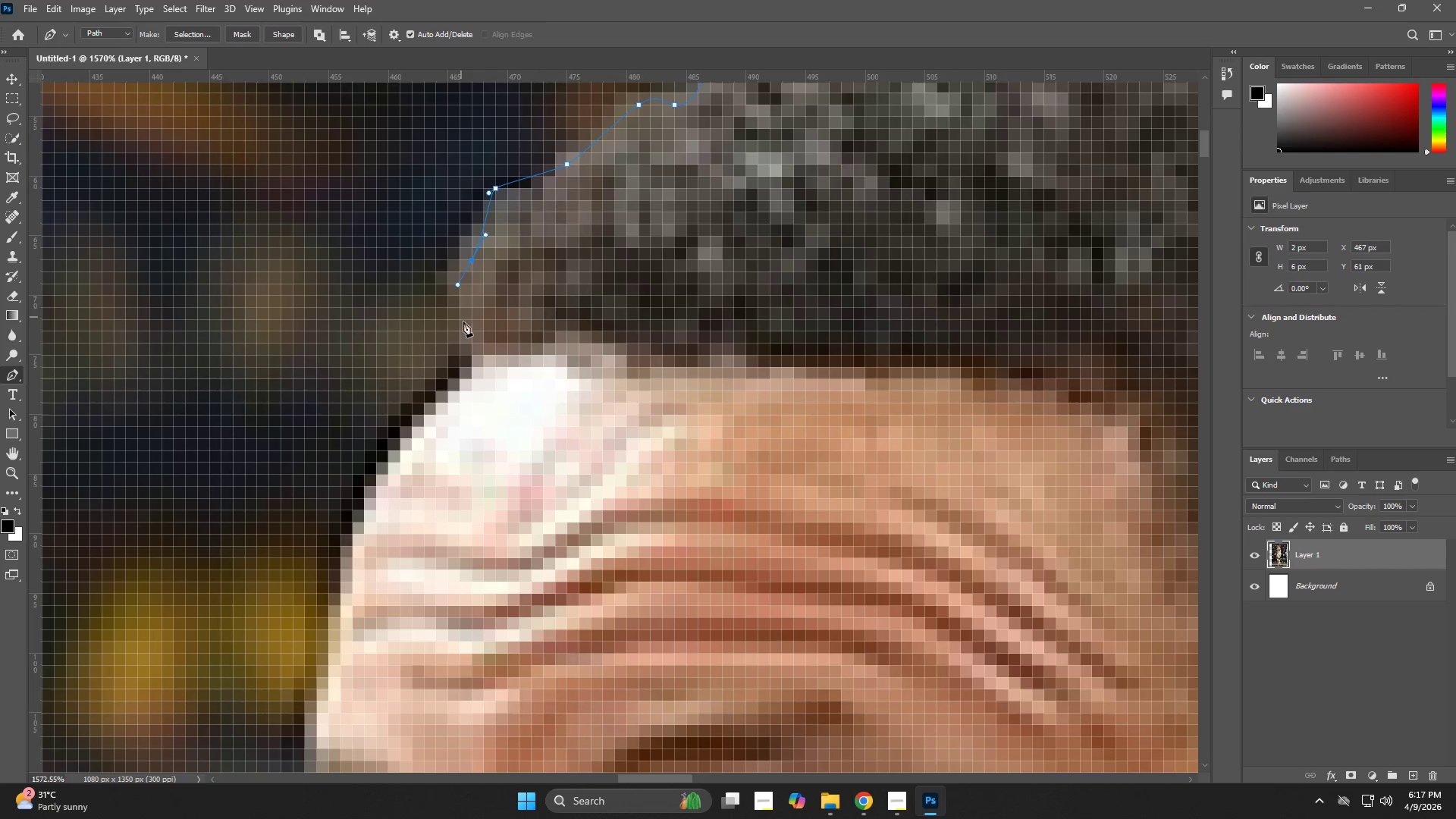 
left_click_drag(start_coordinate=[463, 322], to_coordinate=[467, 336])
 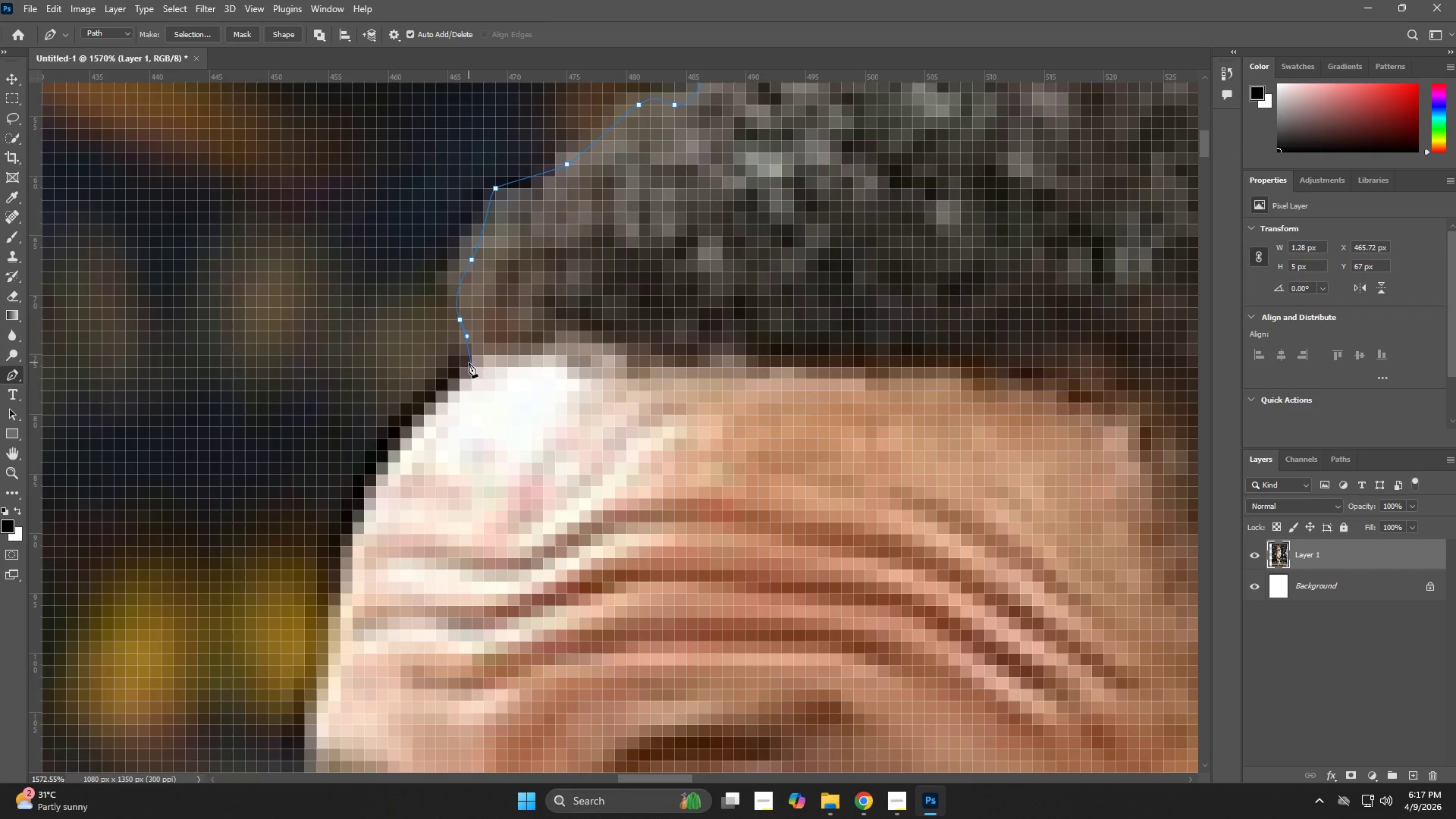 
hold_key(key=Space, duration=0.59)
 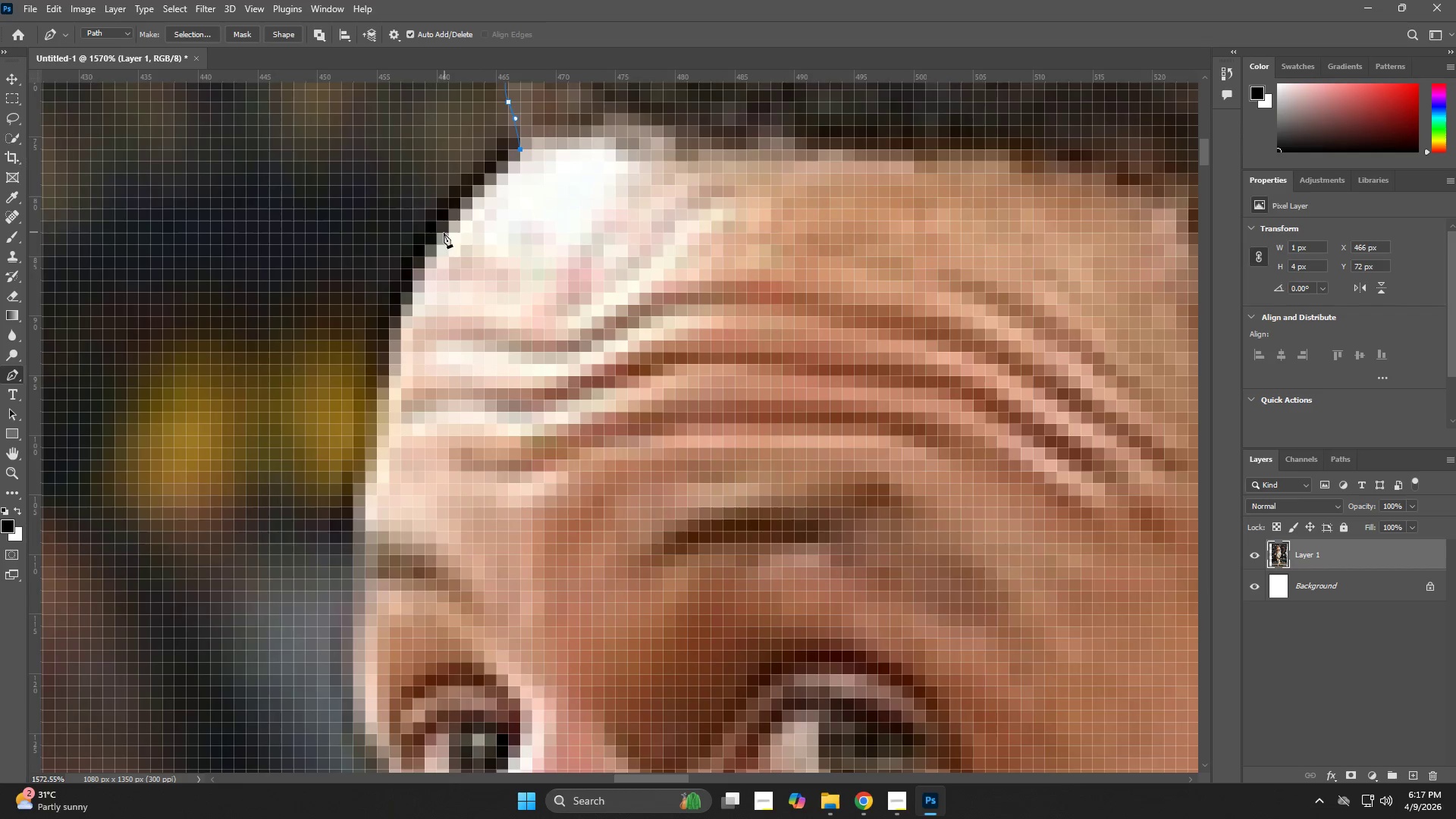 
left_click_drag(start_coordinate=[484, 381], to_coordinate=[532, 163])
 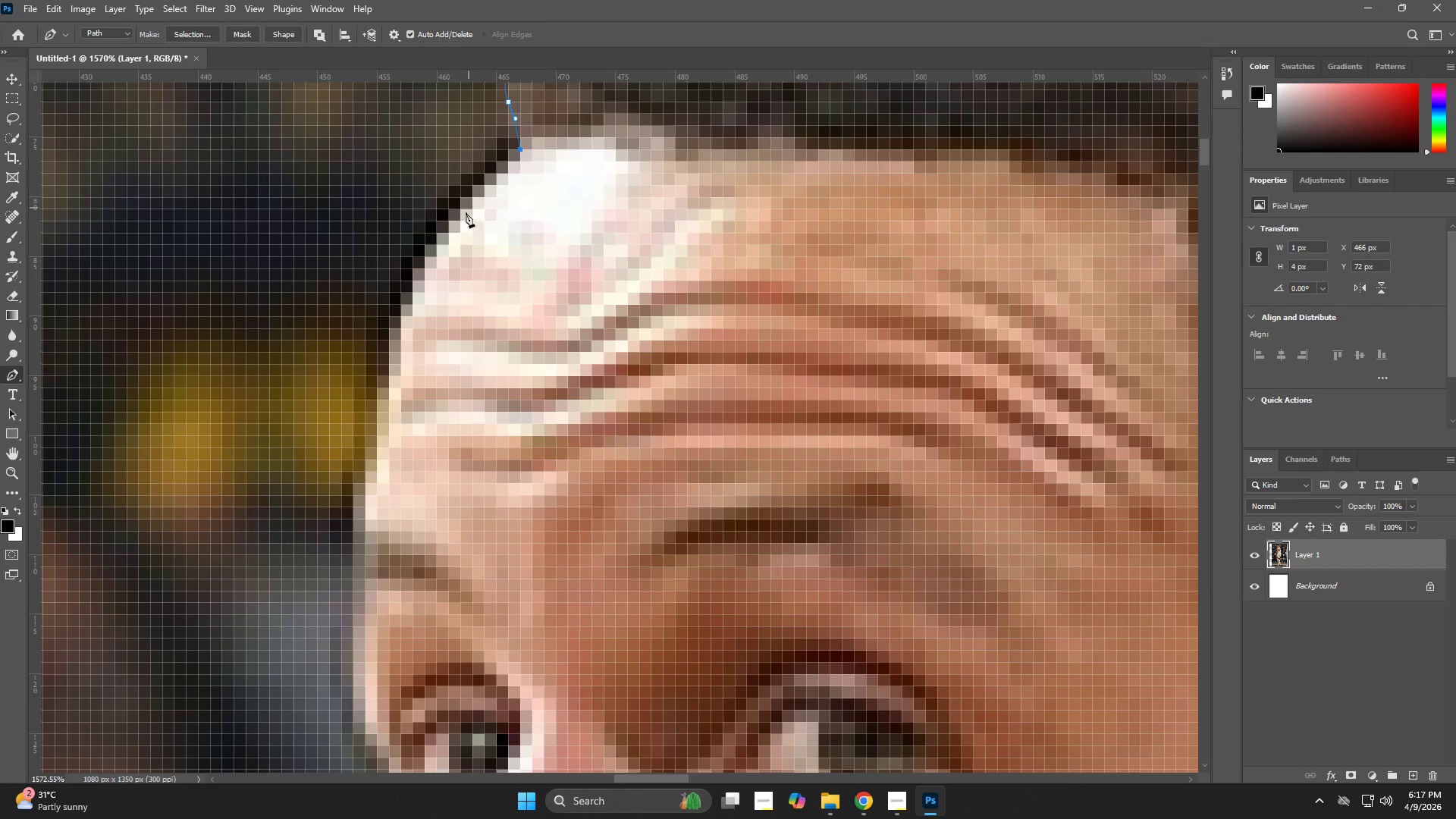 
left_click_drag(start_coordinate=[444, 233], to_coordinate=[422, 268])
 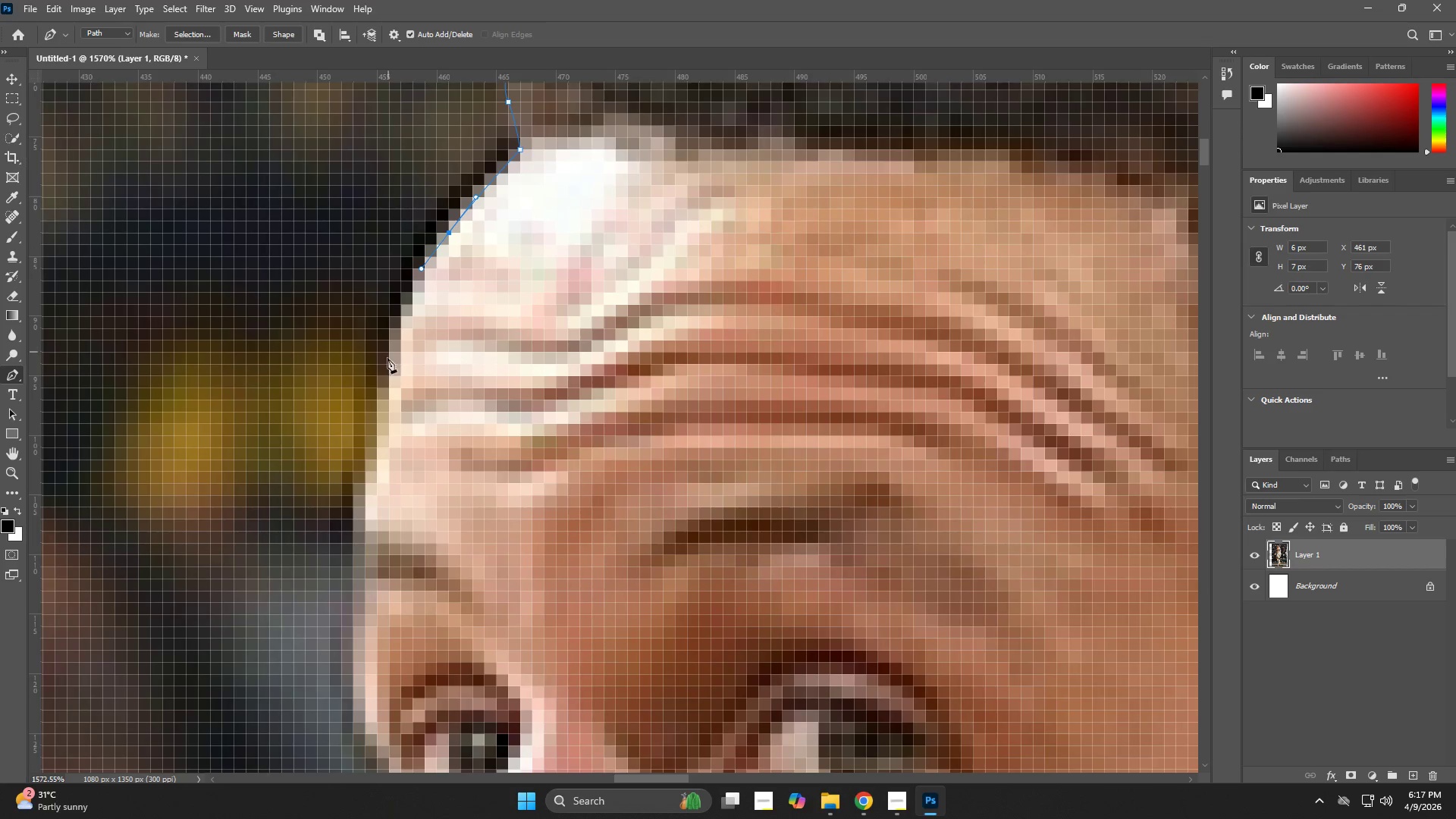 
left_click_drag(start_coordinate=[388, 367], to_coordinate=[381, 400])
 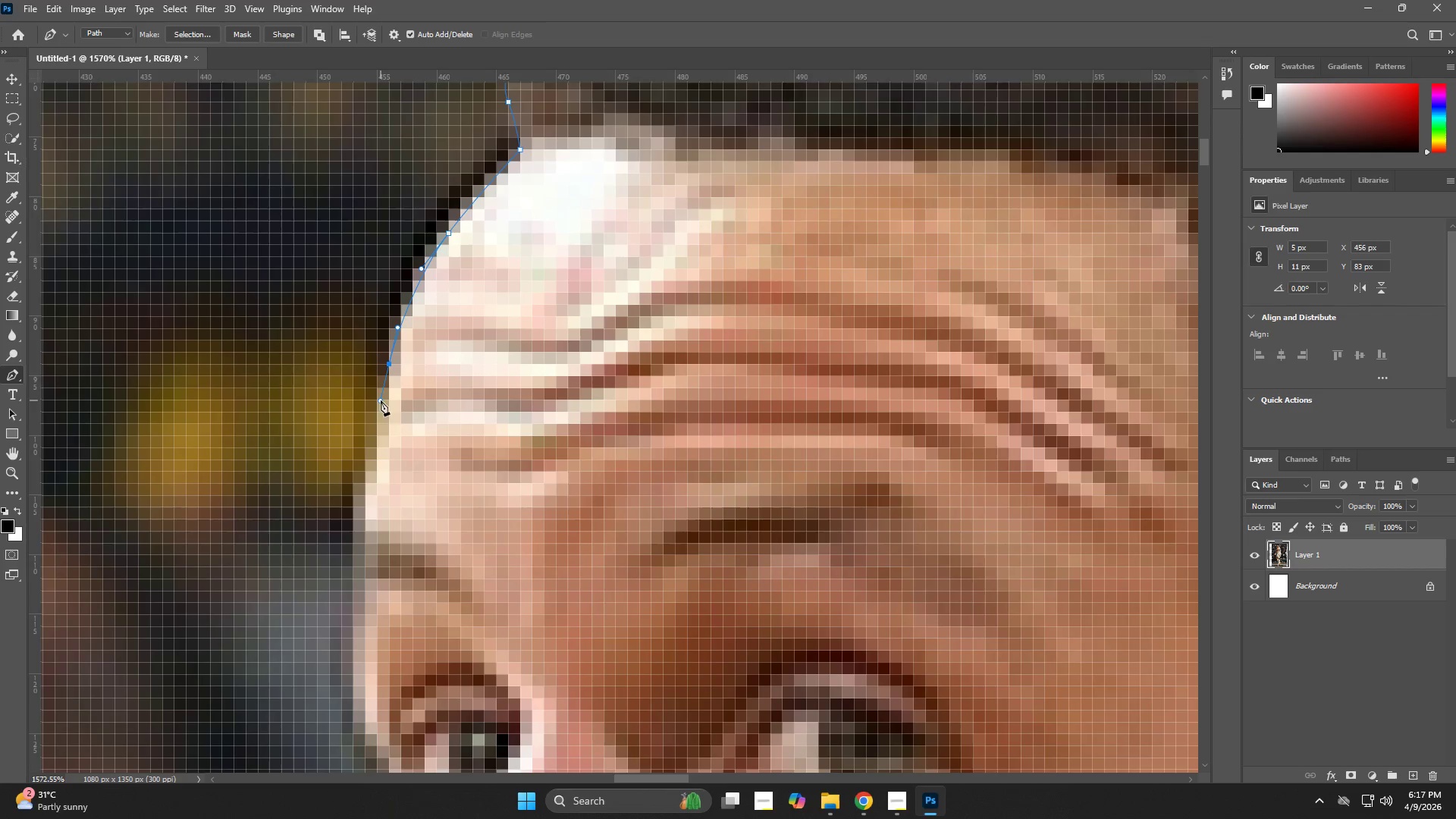 
hold_key(key=Space, duration=0.69)
 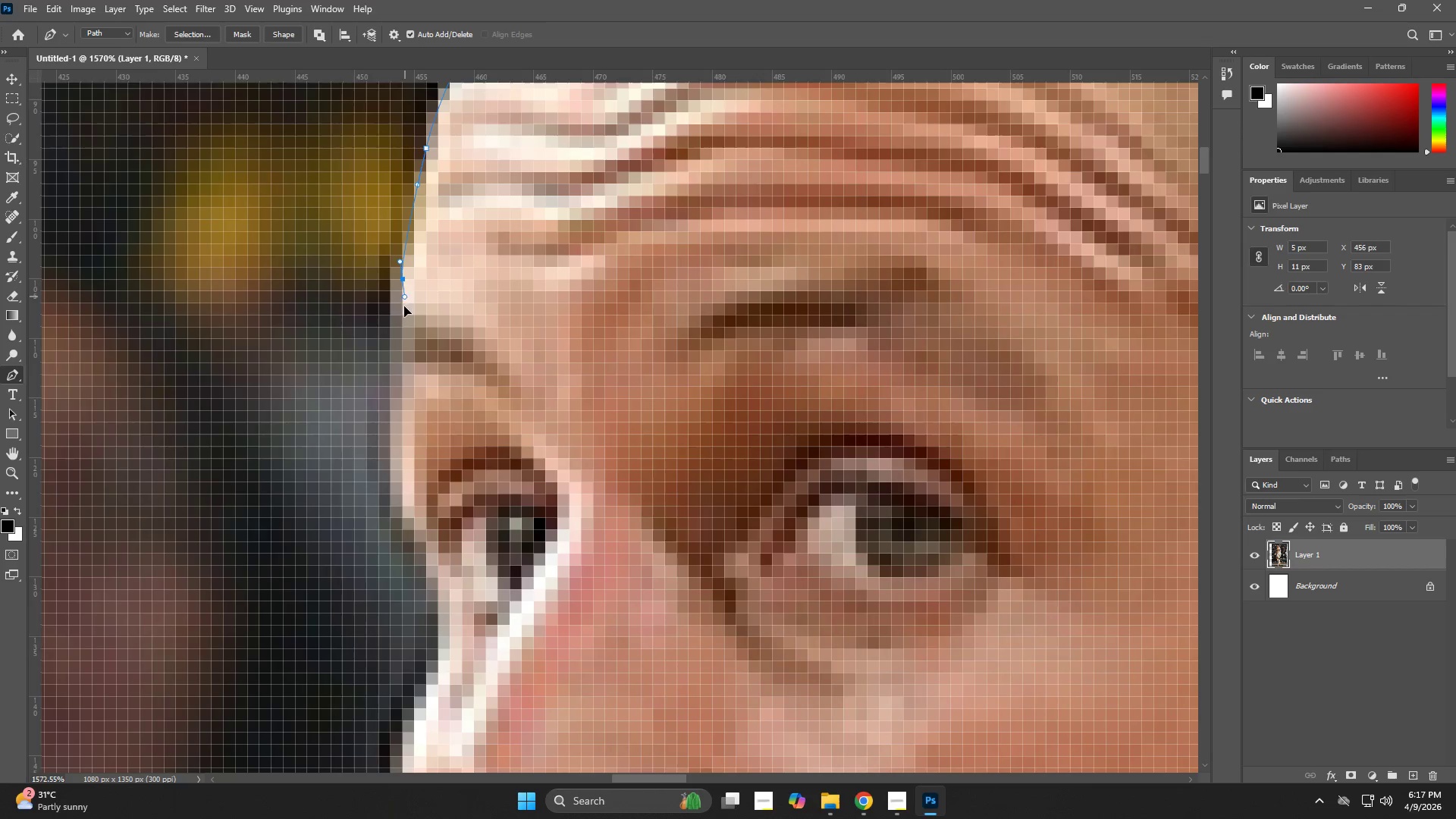 
left_click_drag(start_coordinate=[402, 424], to_coordinate=[439, 208])
 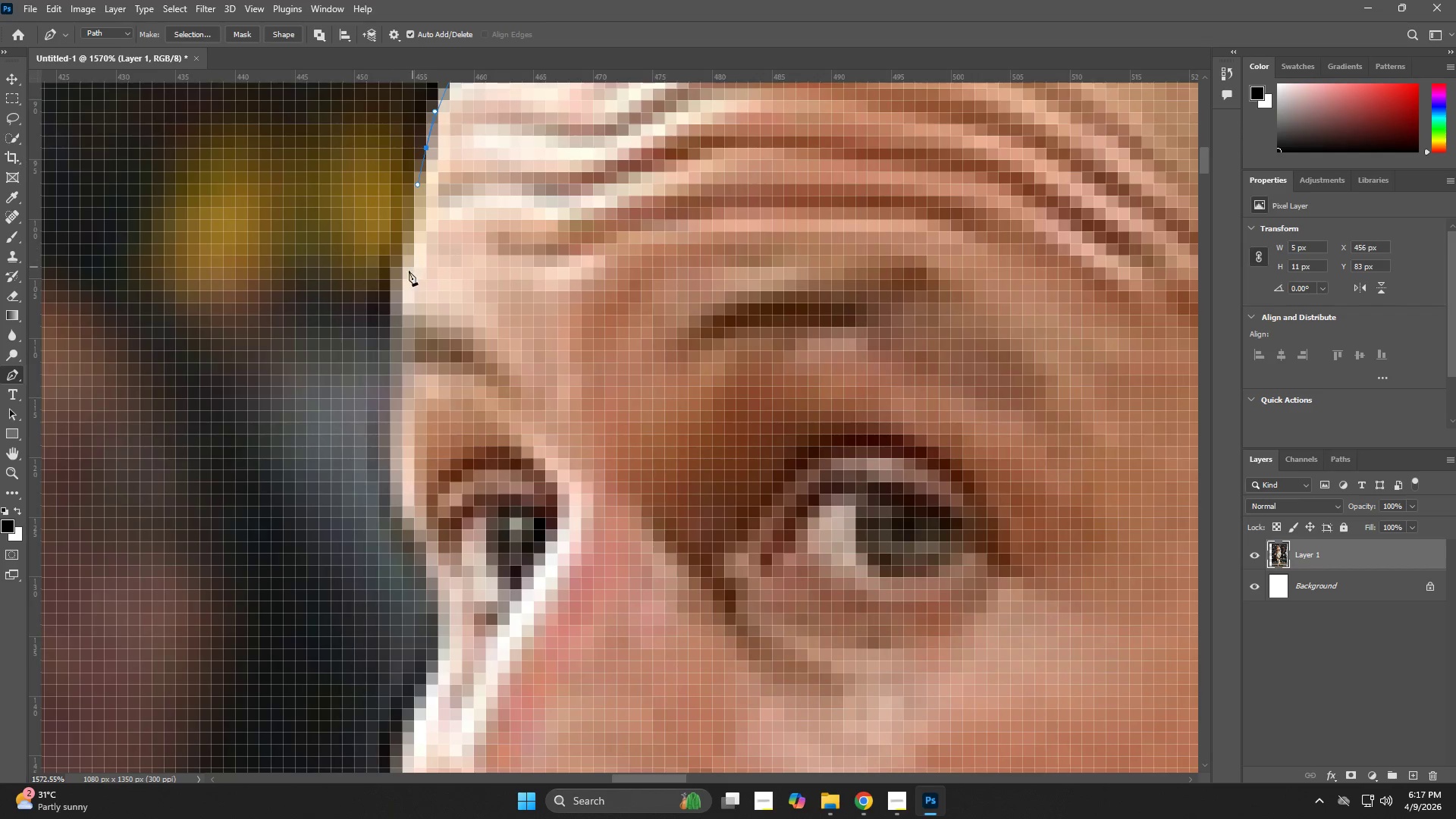 
left_click_drag(start_coordinate=[406, 279], to_coordinate=[400, 317])
 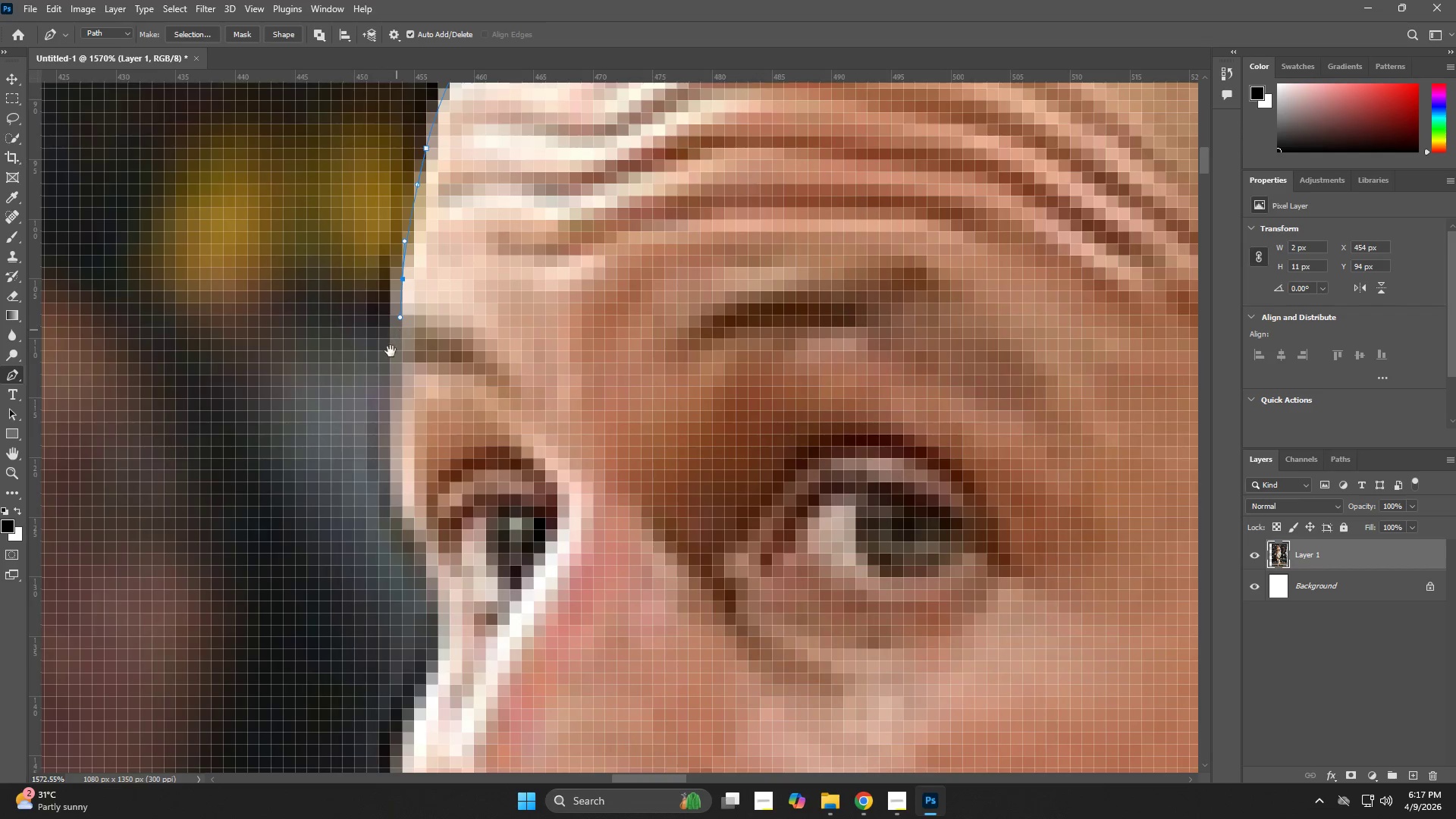 
hold_key(key=Space, duration=0.62)
 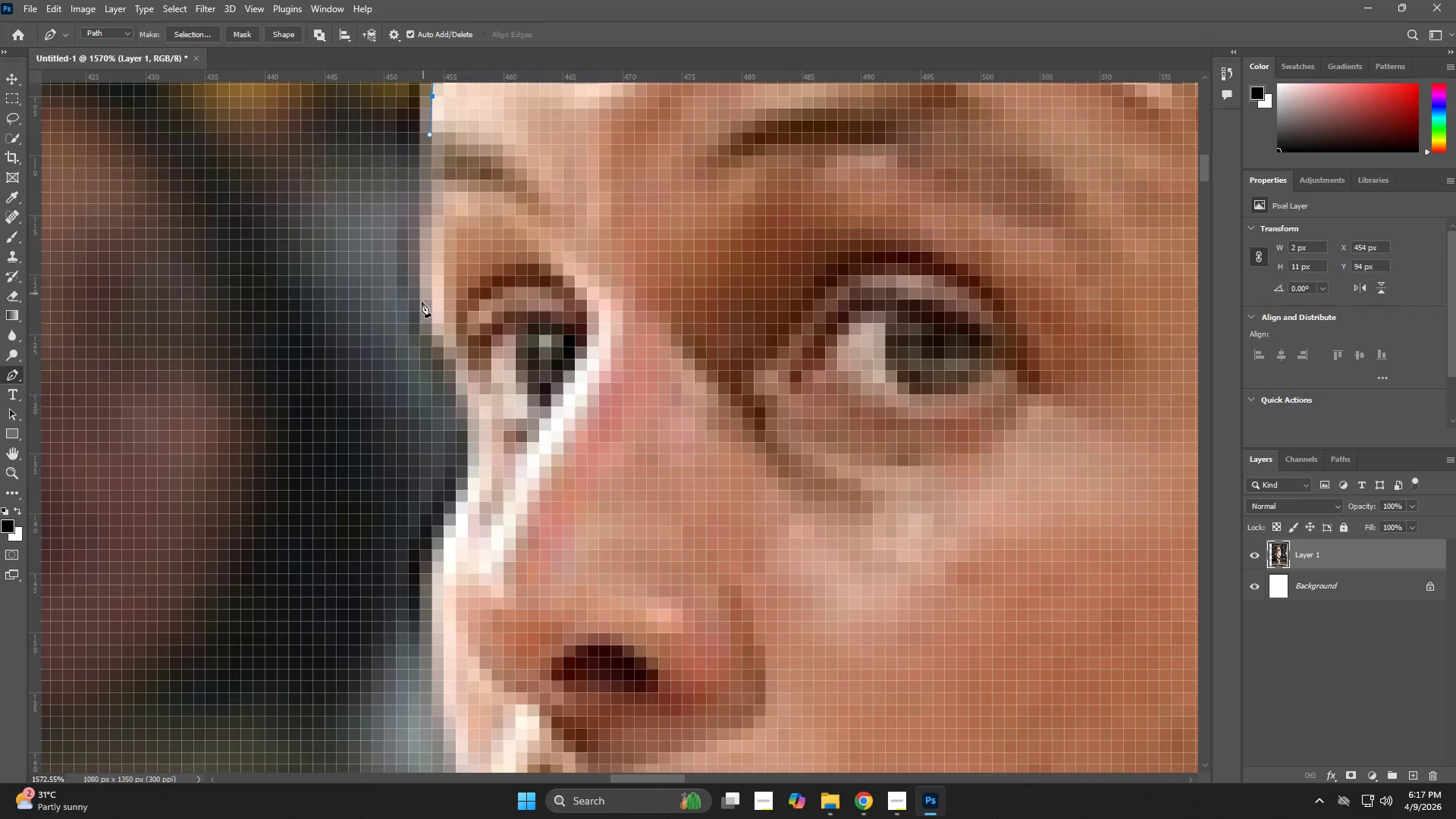 
left_click_drag(start_coordinate=[388, 368], to_coordinate=[418, 196])
 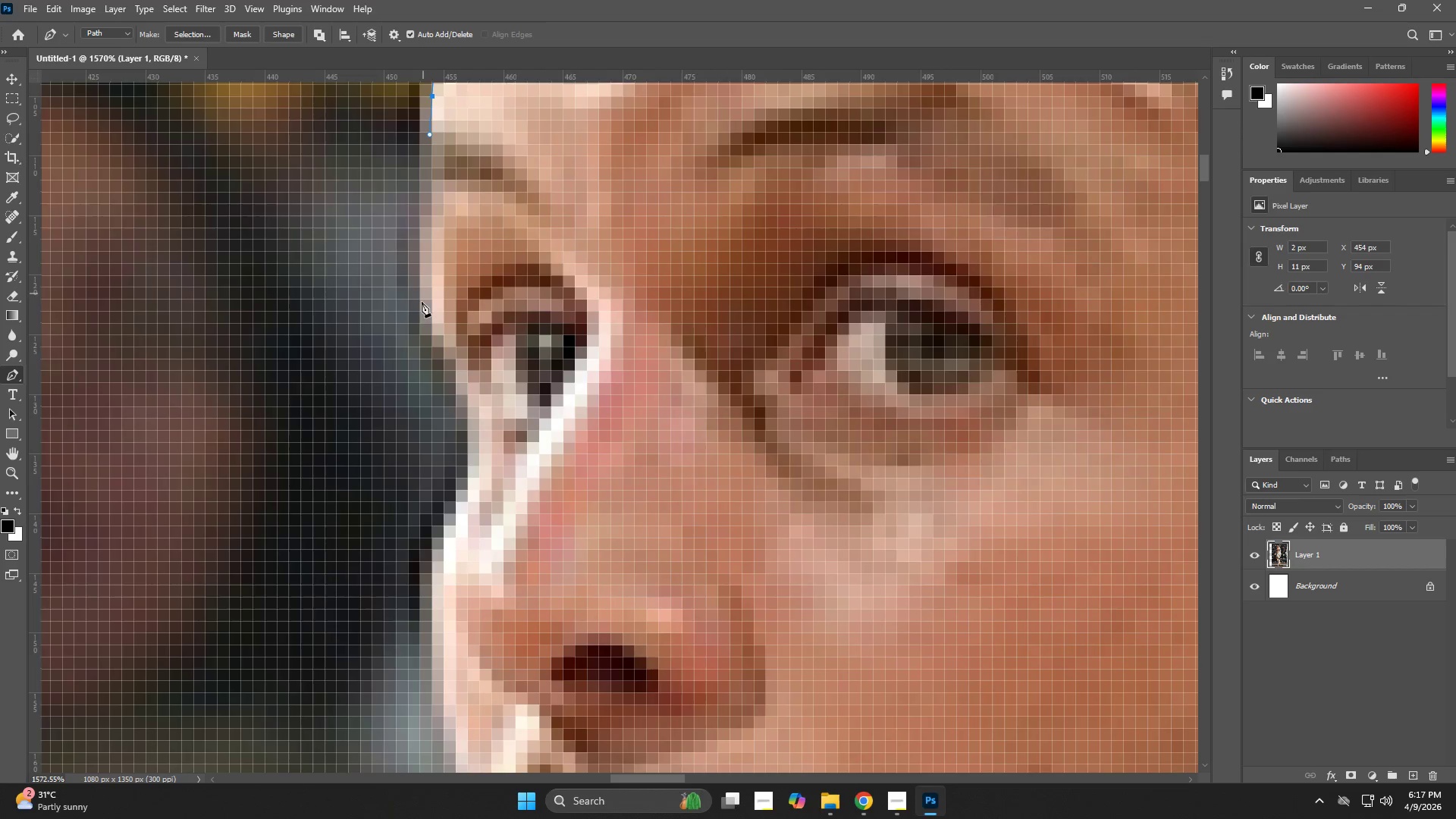 
left_click_drag(start_coordinate=[420, 322], to_coordinate=[421, 334])
 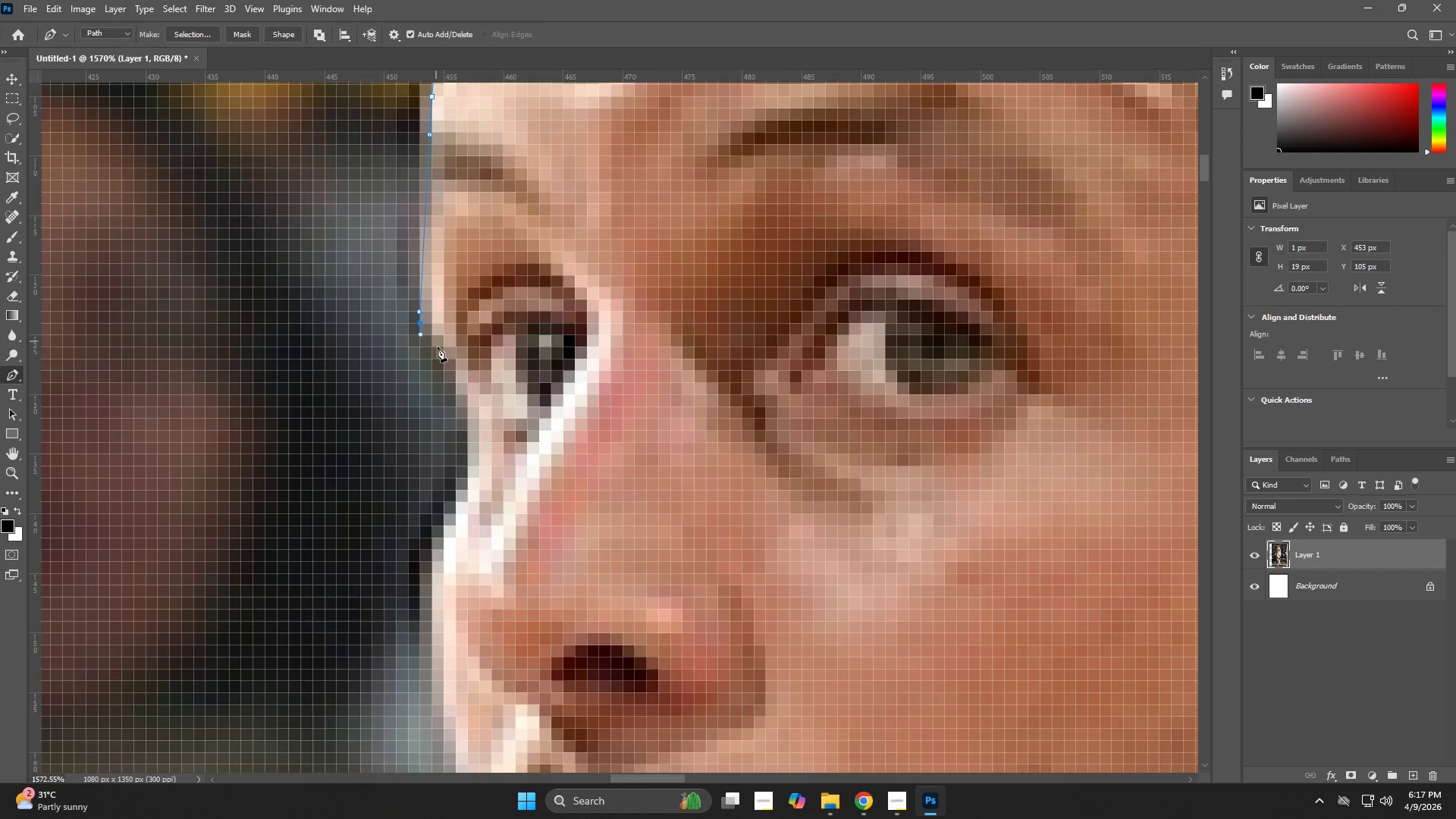 
hold_key(key=Space, duration=0.59)
 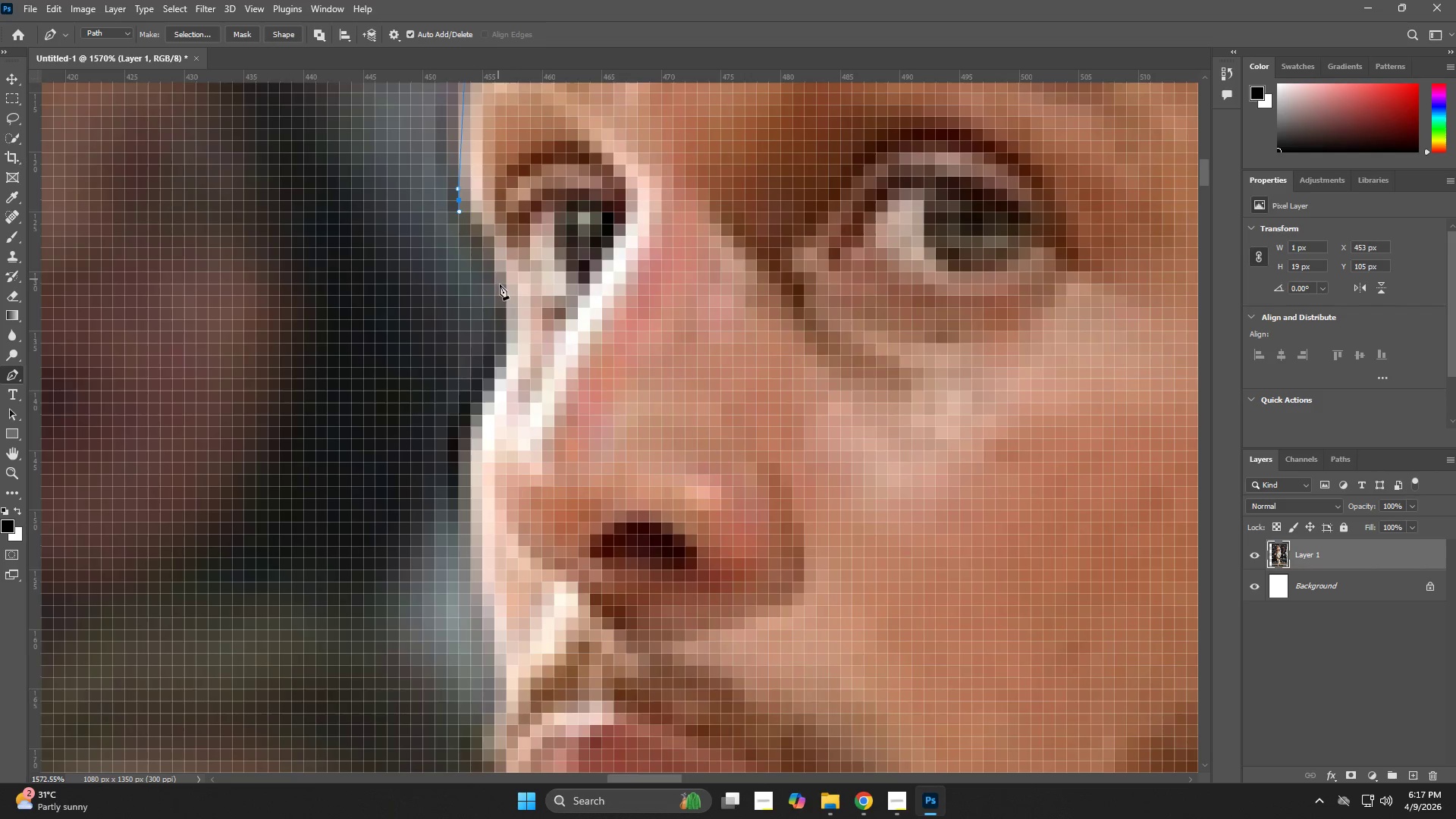 
left_click_drag(start_coordinate=[480, 391], to_coordinate=[519, 268])
 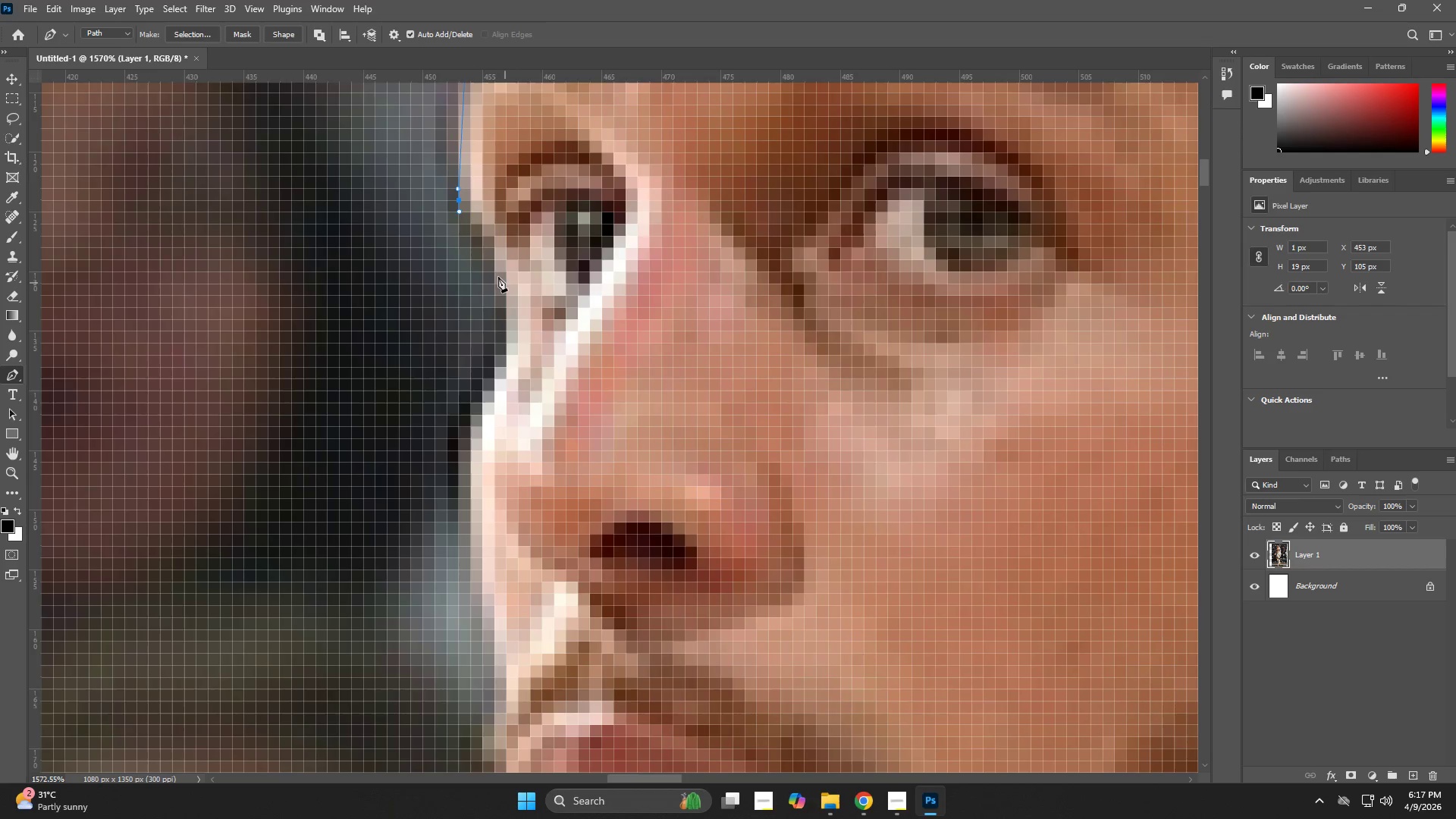 
left_click_drag(start_coordinate=[498, 279], to_coordinate=[508, 312])
 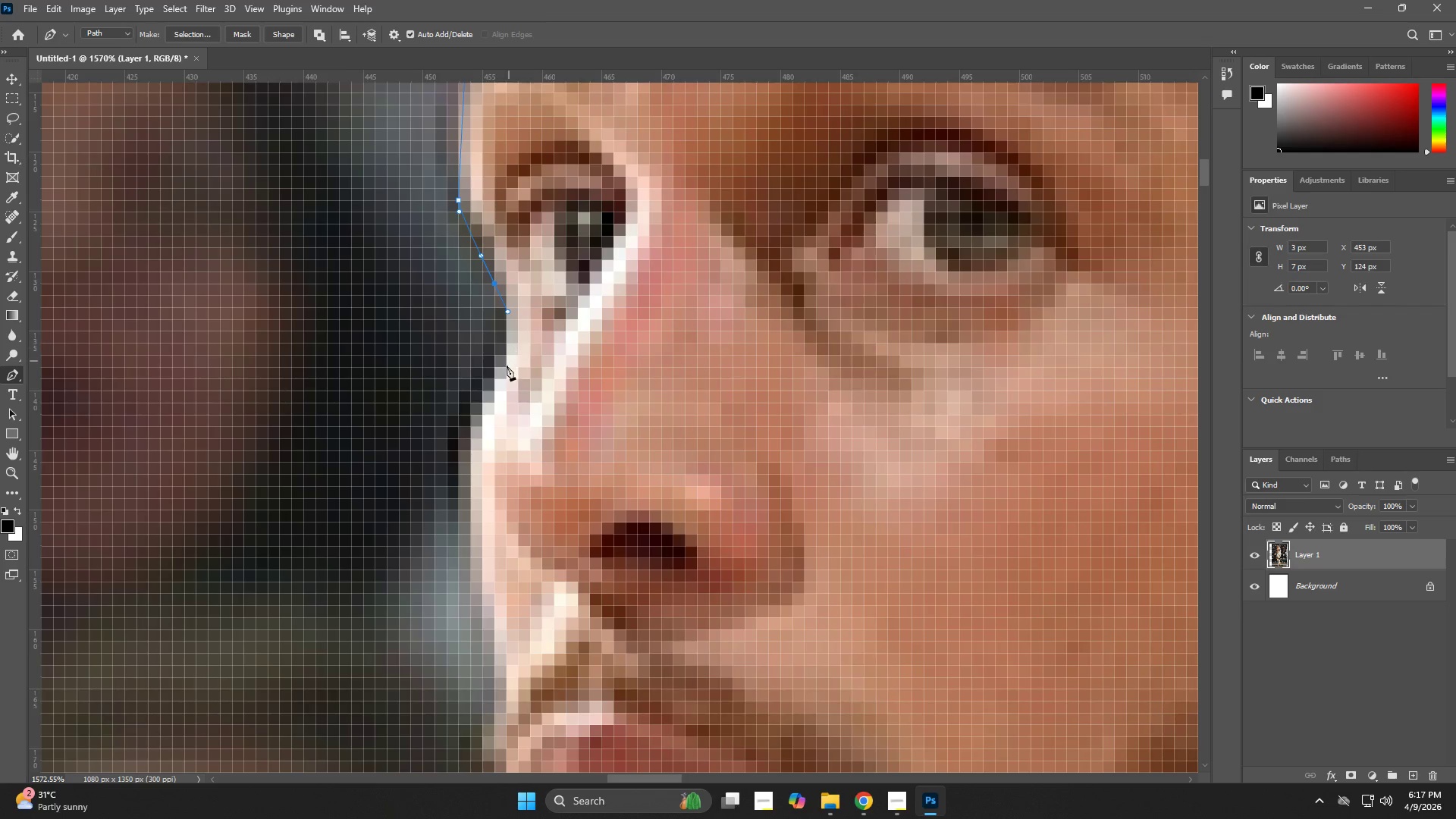 
left_click_drag(start_coordinate=[501, 376], to_coordinate=[487, 400])
 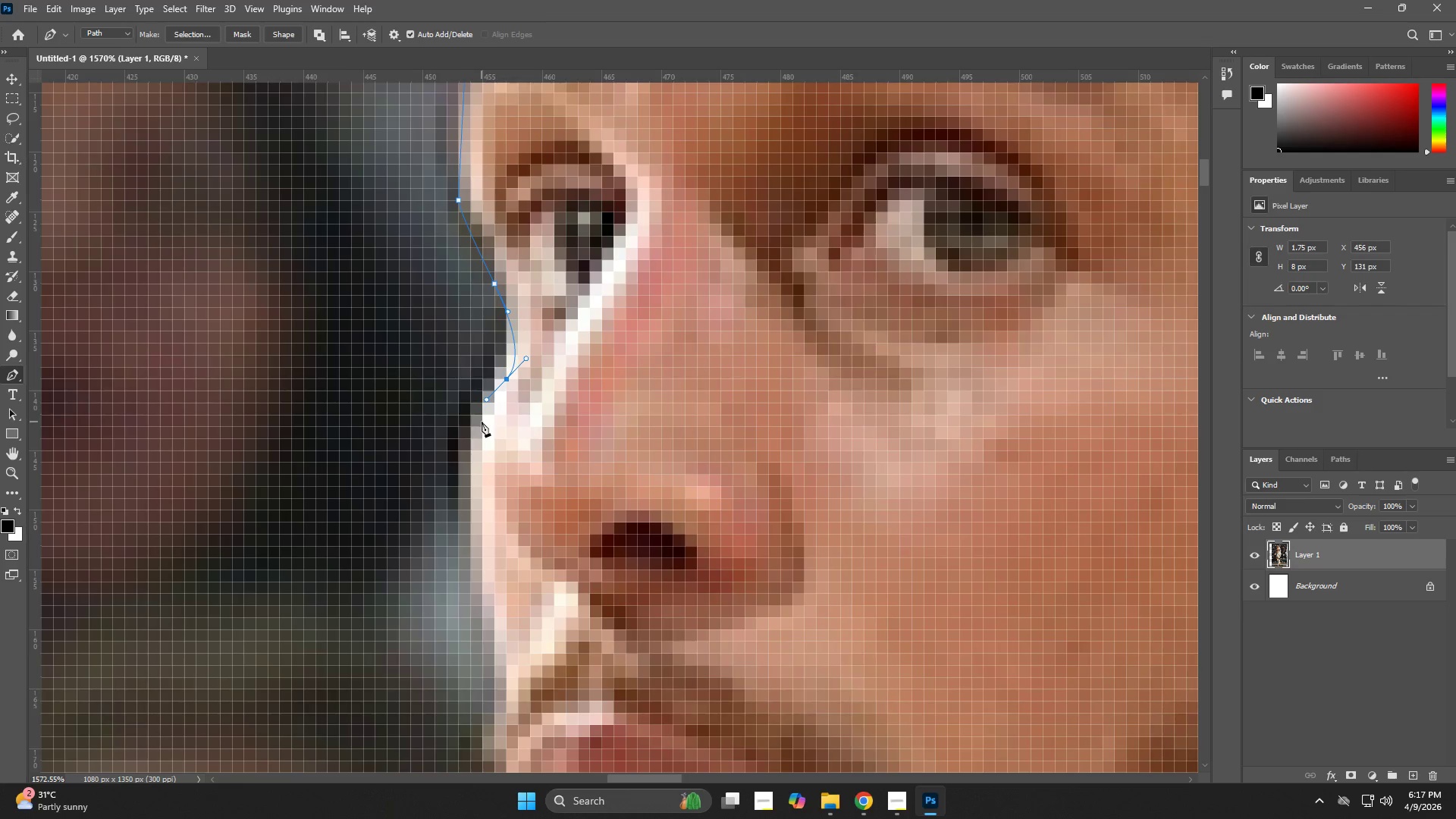 
key(Control+ControlLeft)
 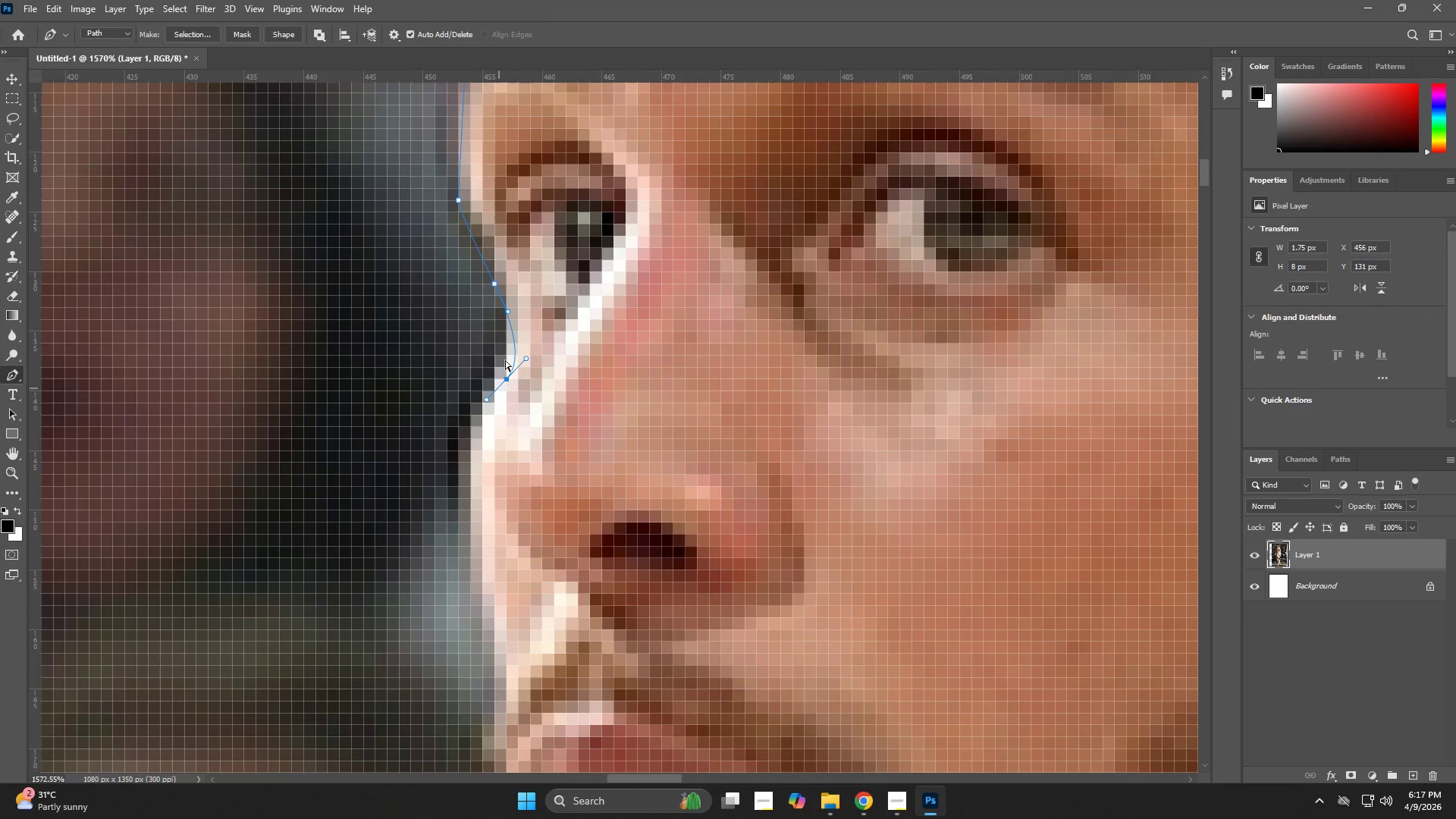 
key(Control+Z)
 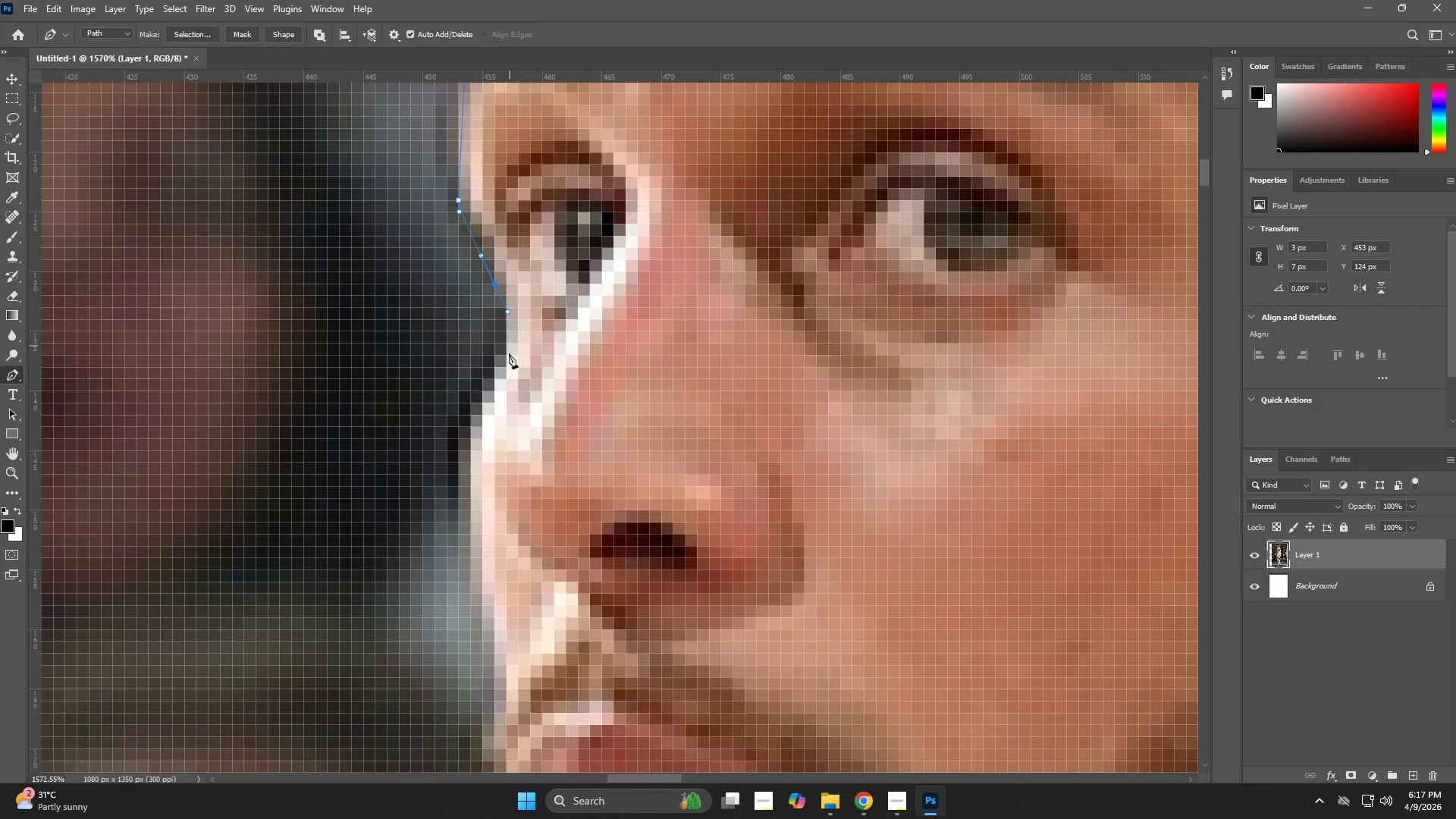 
left_click_drag(start_coordinate=[499, 375], to_coordinate=[486, 406])
 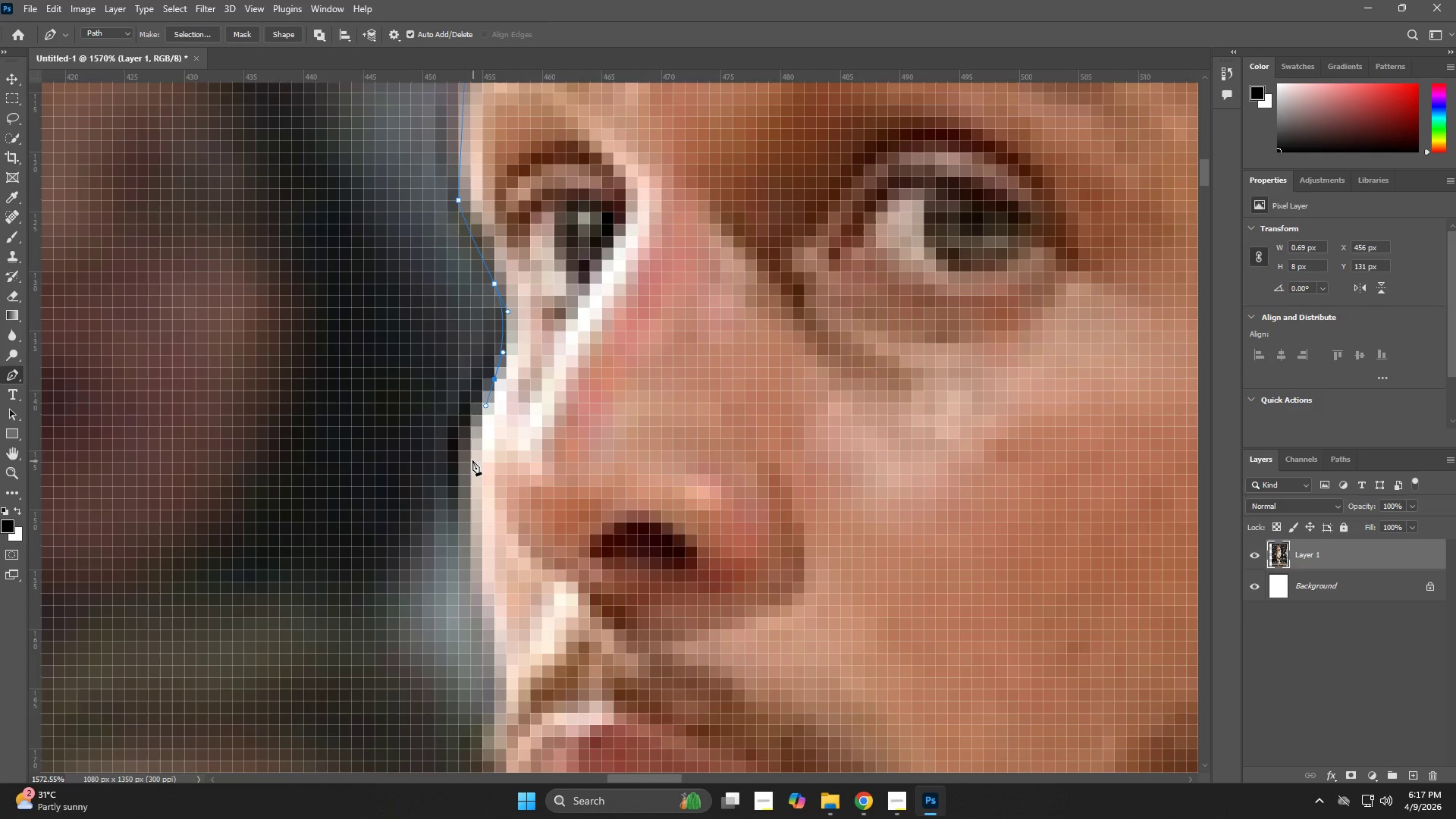 
left_click_drag(start_coordinate=[472, 463], to_coordinate=[472, 500])
 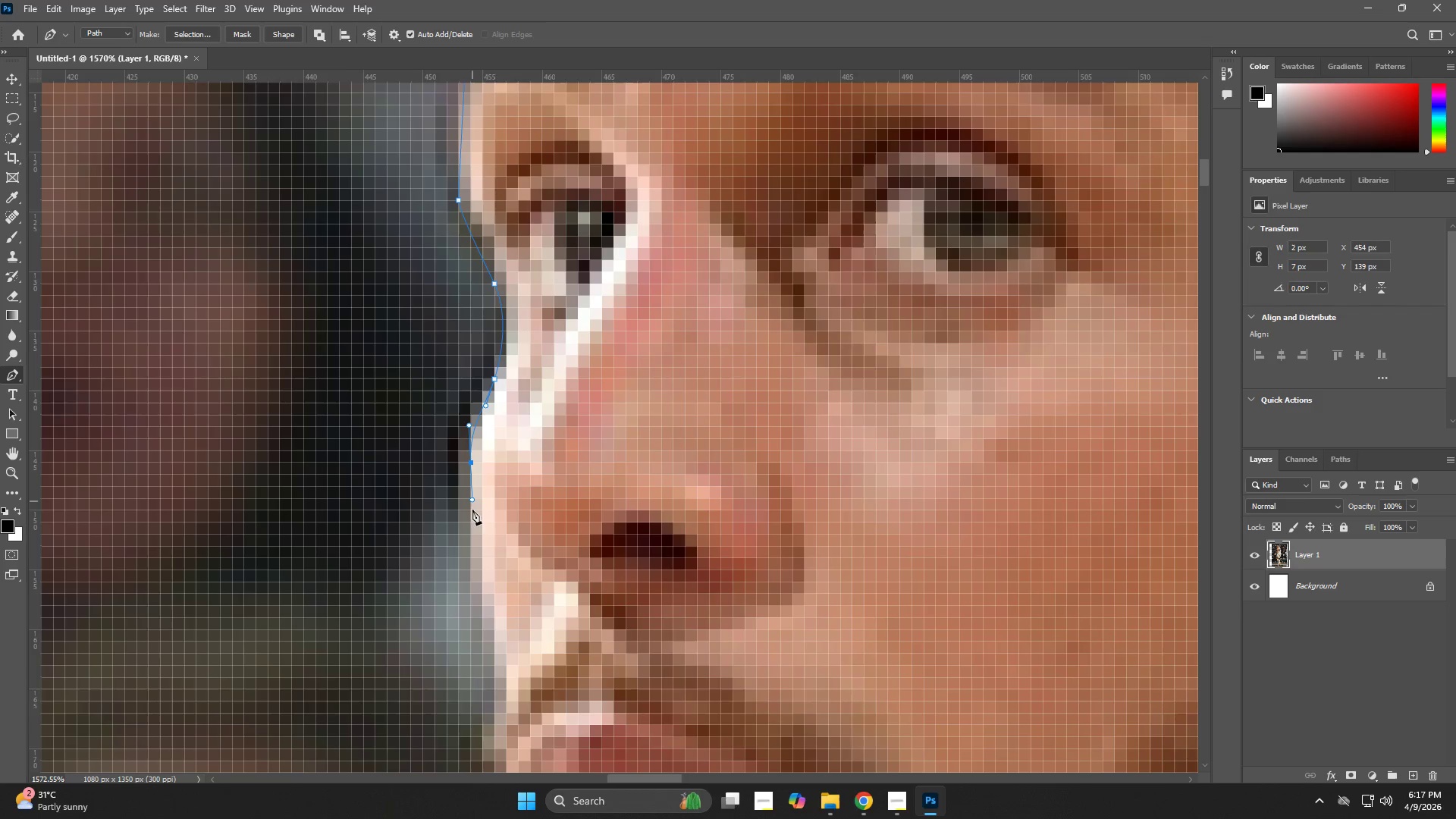 
hold_key(key=Space, duration=0.75)
 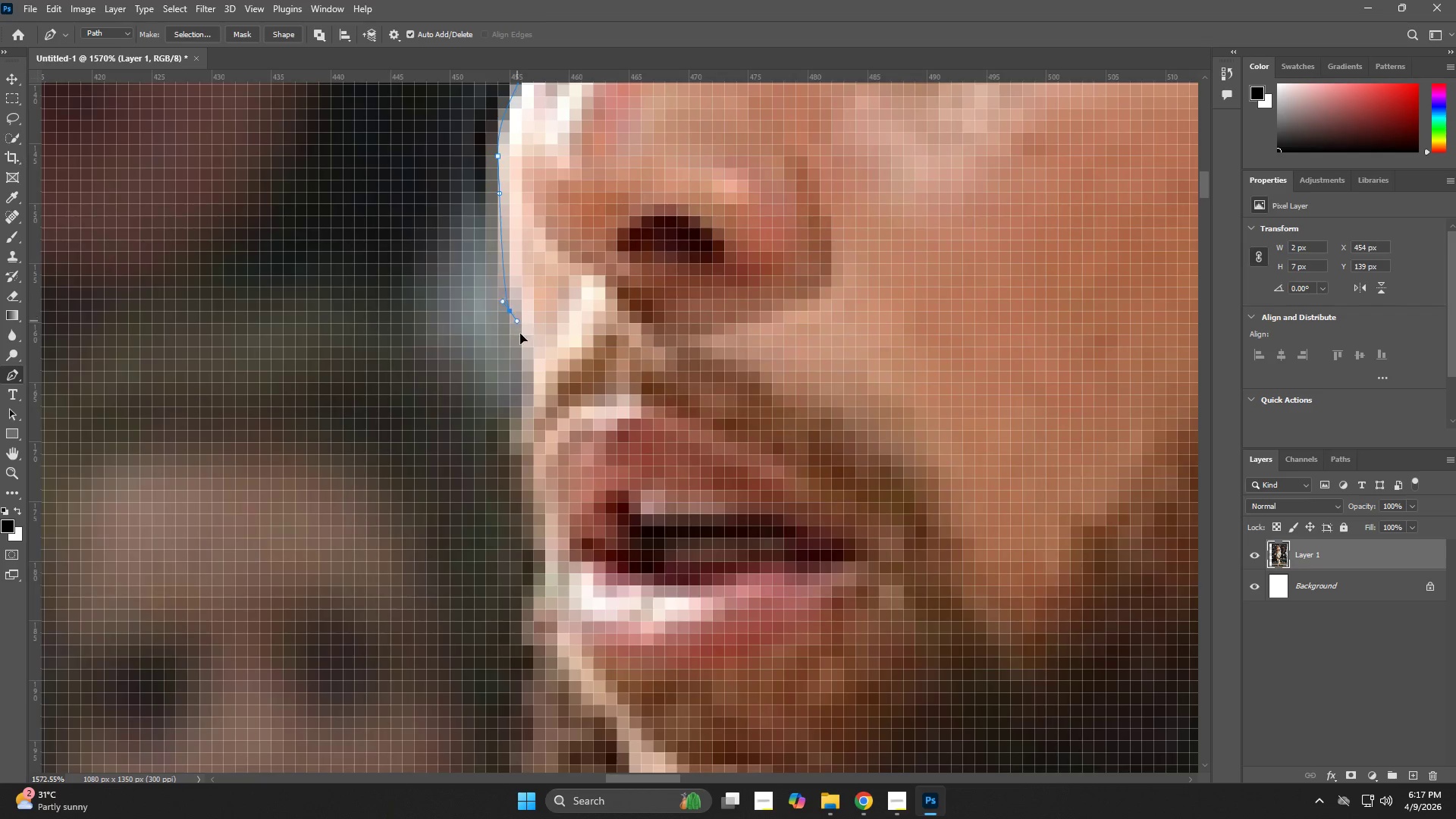 
left_click_drag(start_coordinate=[470, 556], to_coordinate=[494, 282])
 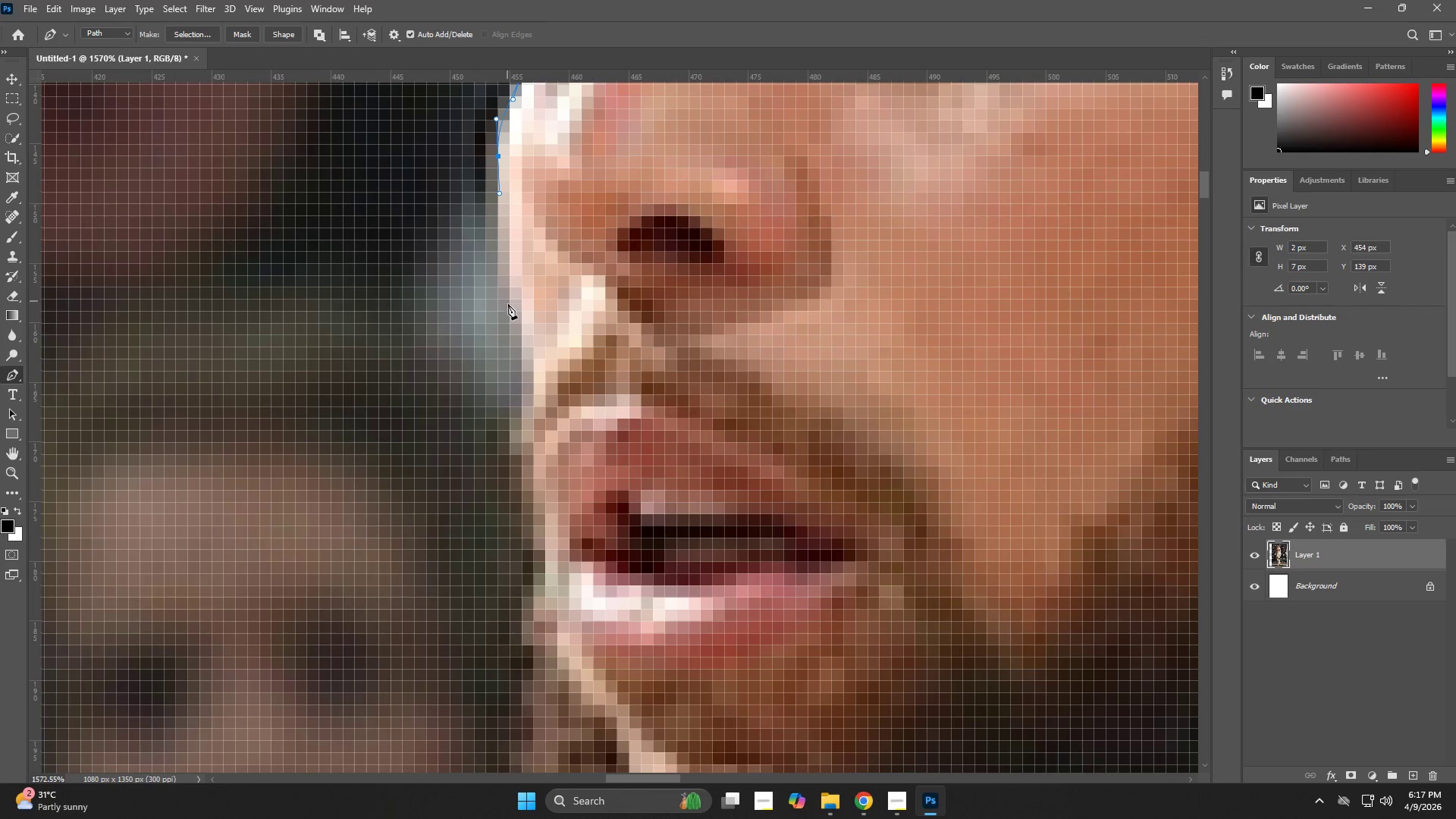 
left_click_drag(start_coordinate=[514, 314], to_coordinate=[522, 352])
 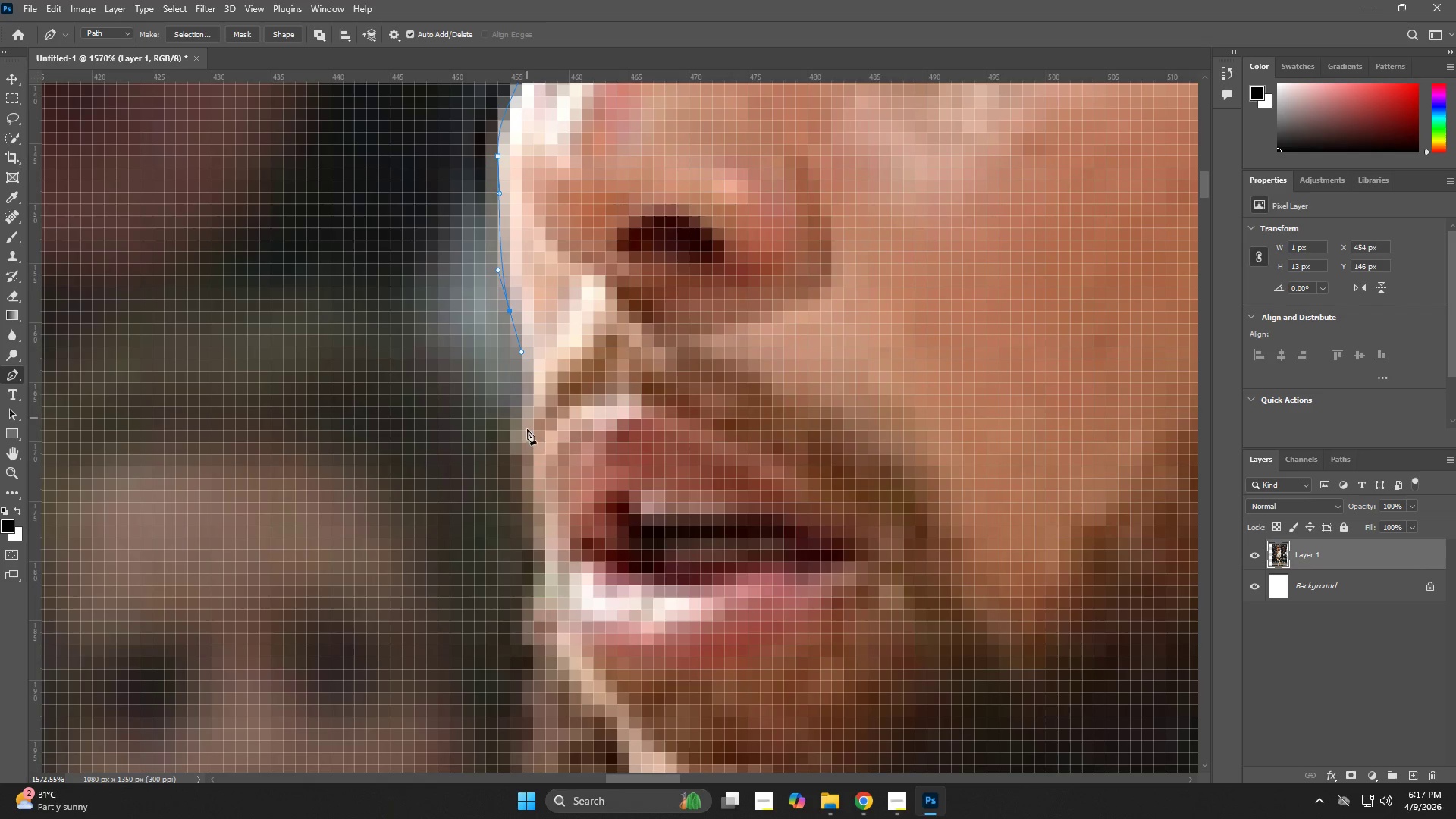 
left_click_drag(start_coordinate=[525, 450], to_coordinate=[524, 490])
 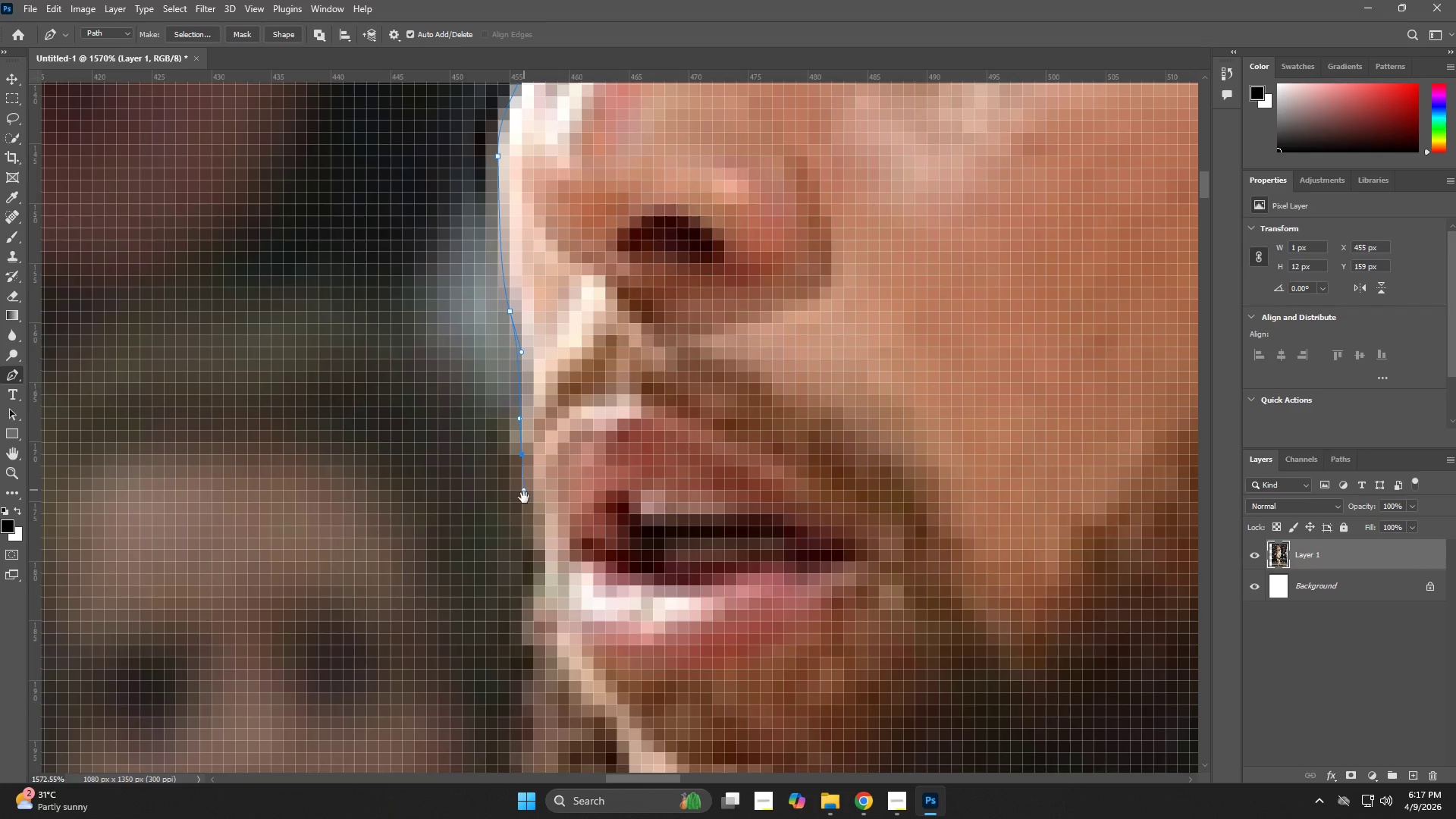 
hold_key(key=Space, duration=0.8)
 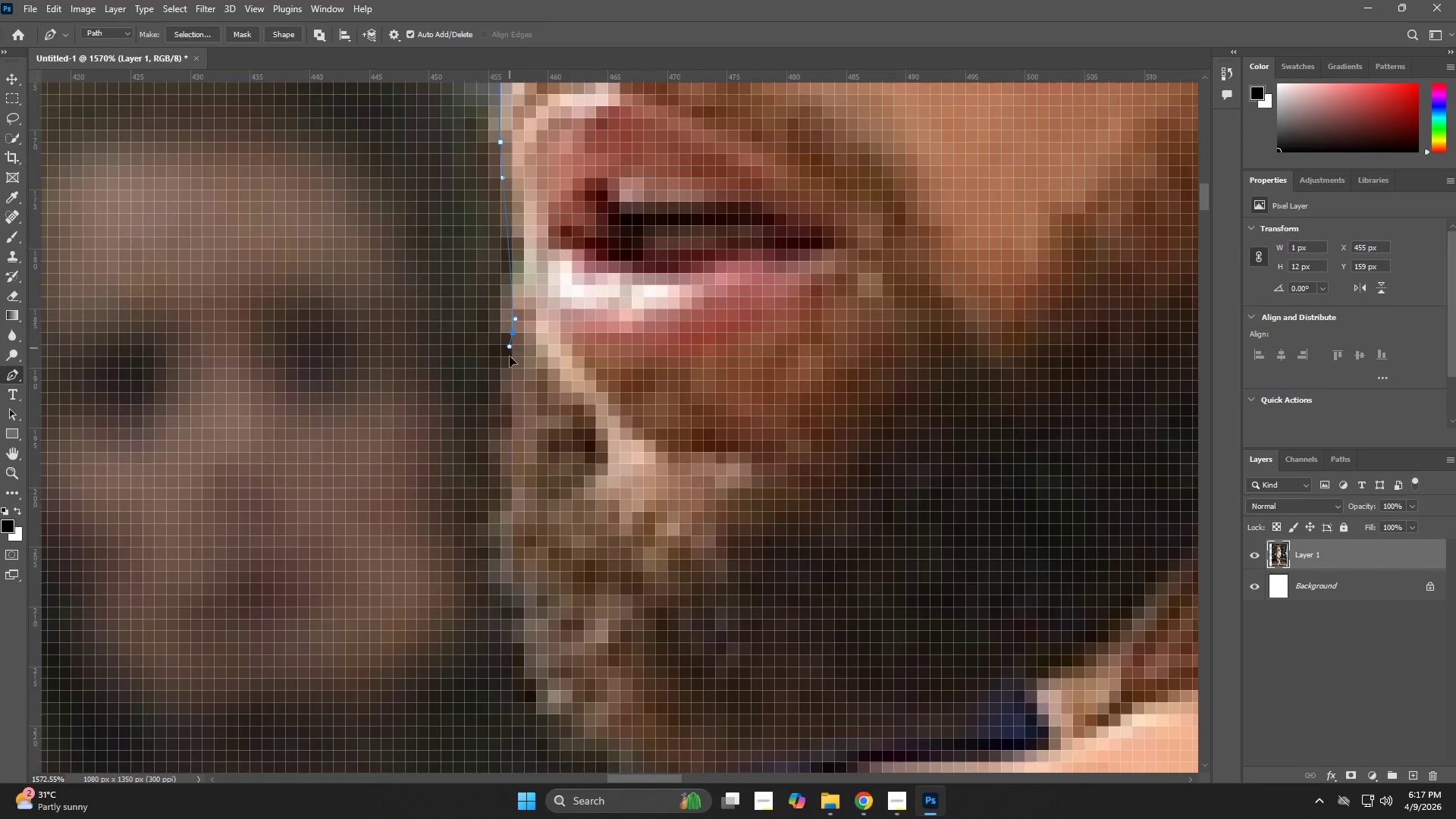 
left_click_drag(start_coordinate=[524, 522], to_coordinate=[503, 243])
 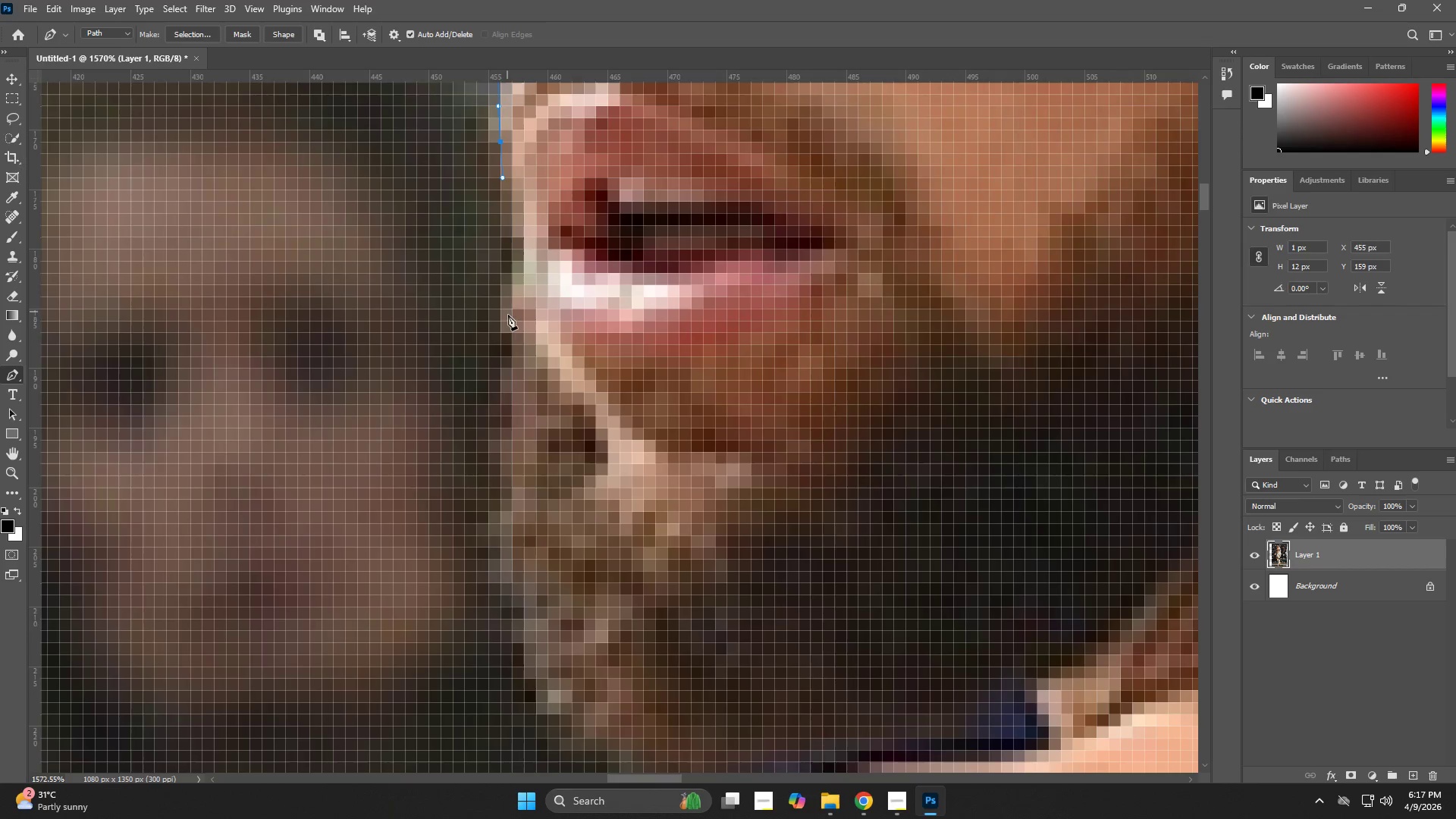 
left_click_drag(start_coordinate=[510, 336], to_coordinate=[510, 369])
 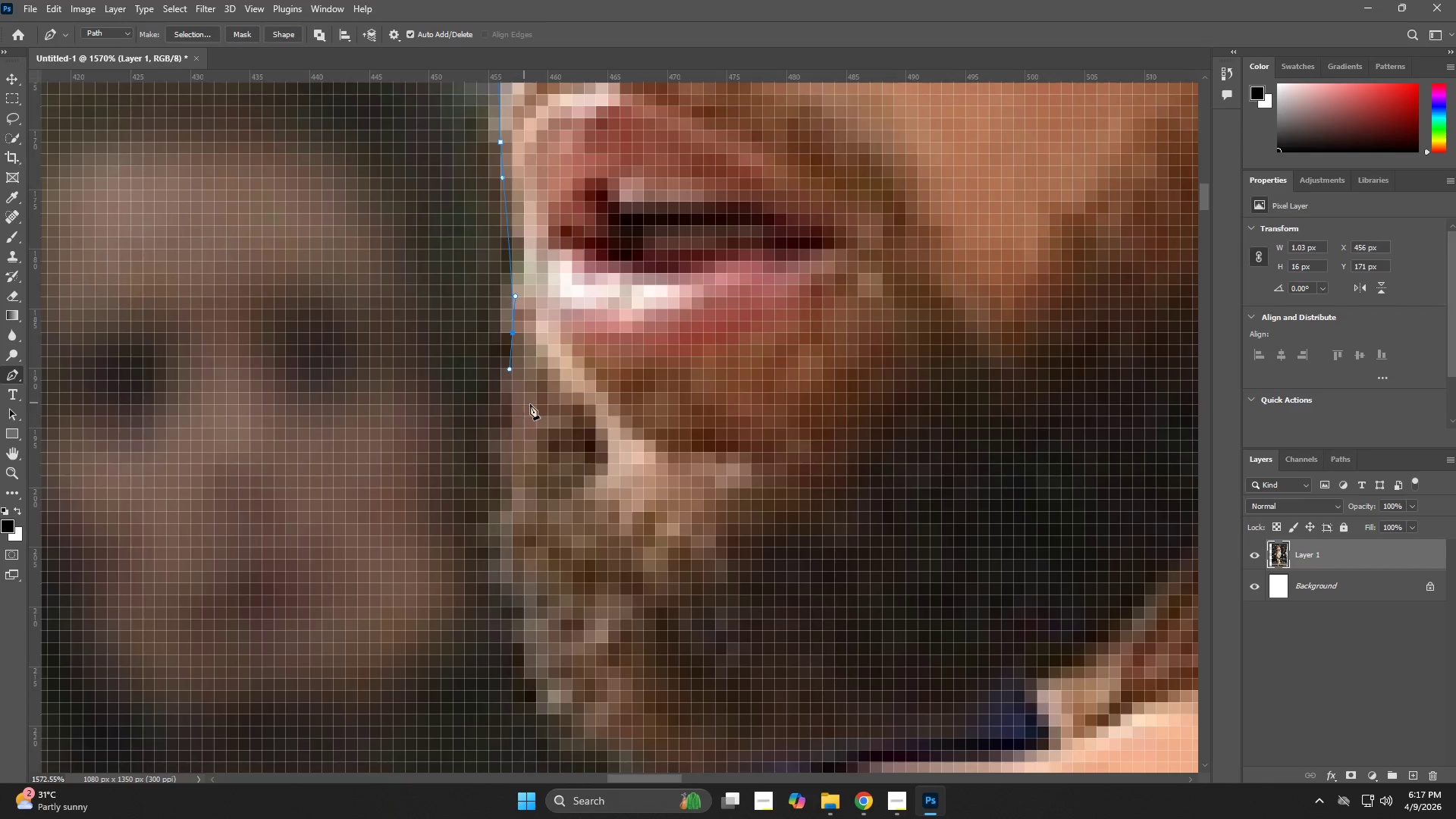 
hold_key(key=Space, duration=0.56)
 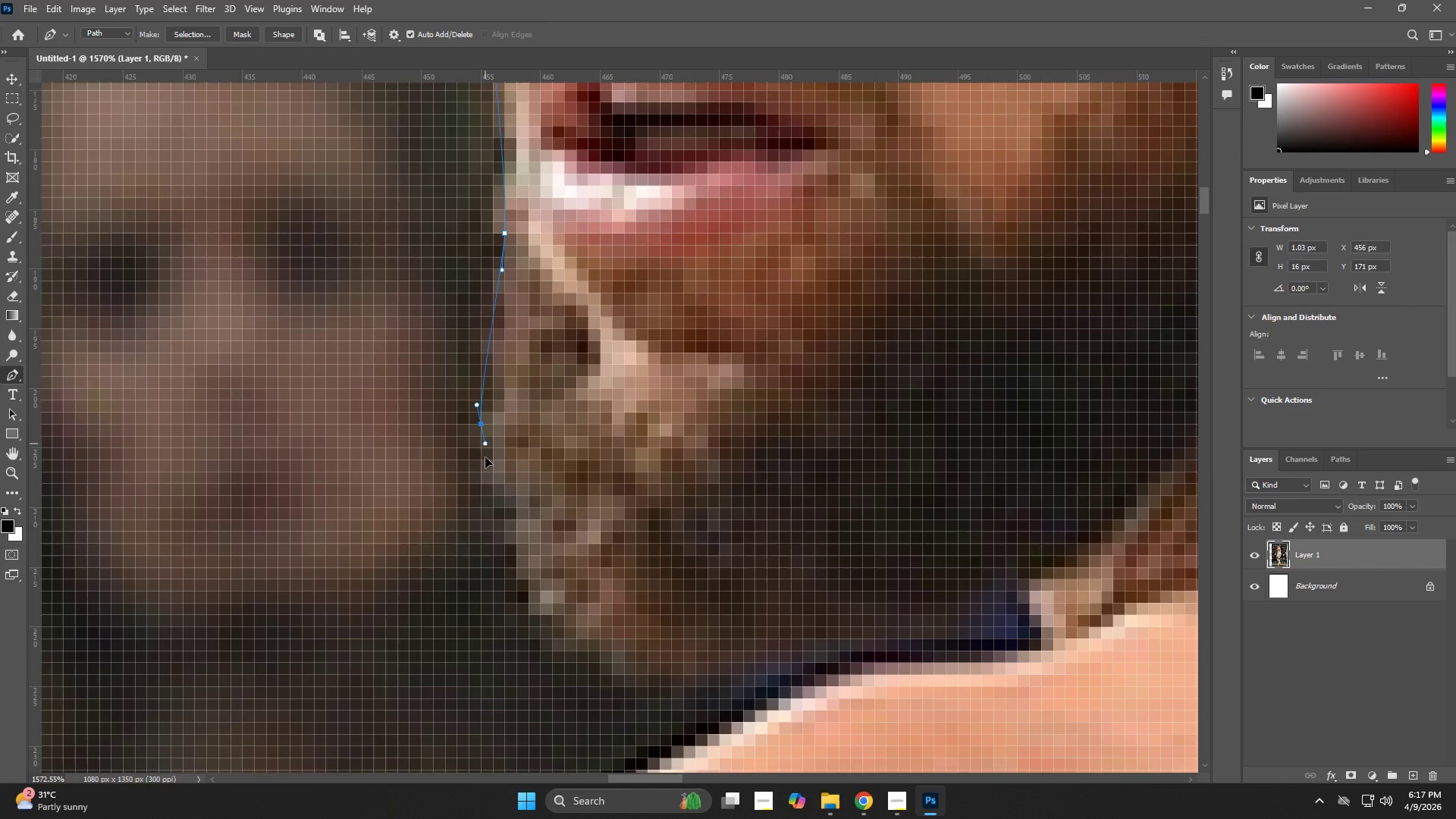 
left_click_drag(start_coordinate=[520, 510], to_coordinate=[513, 410])
 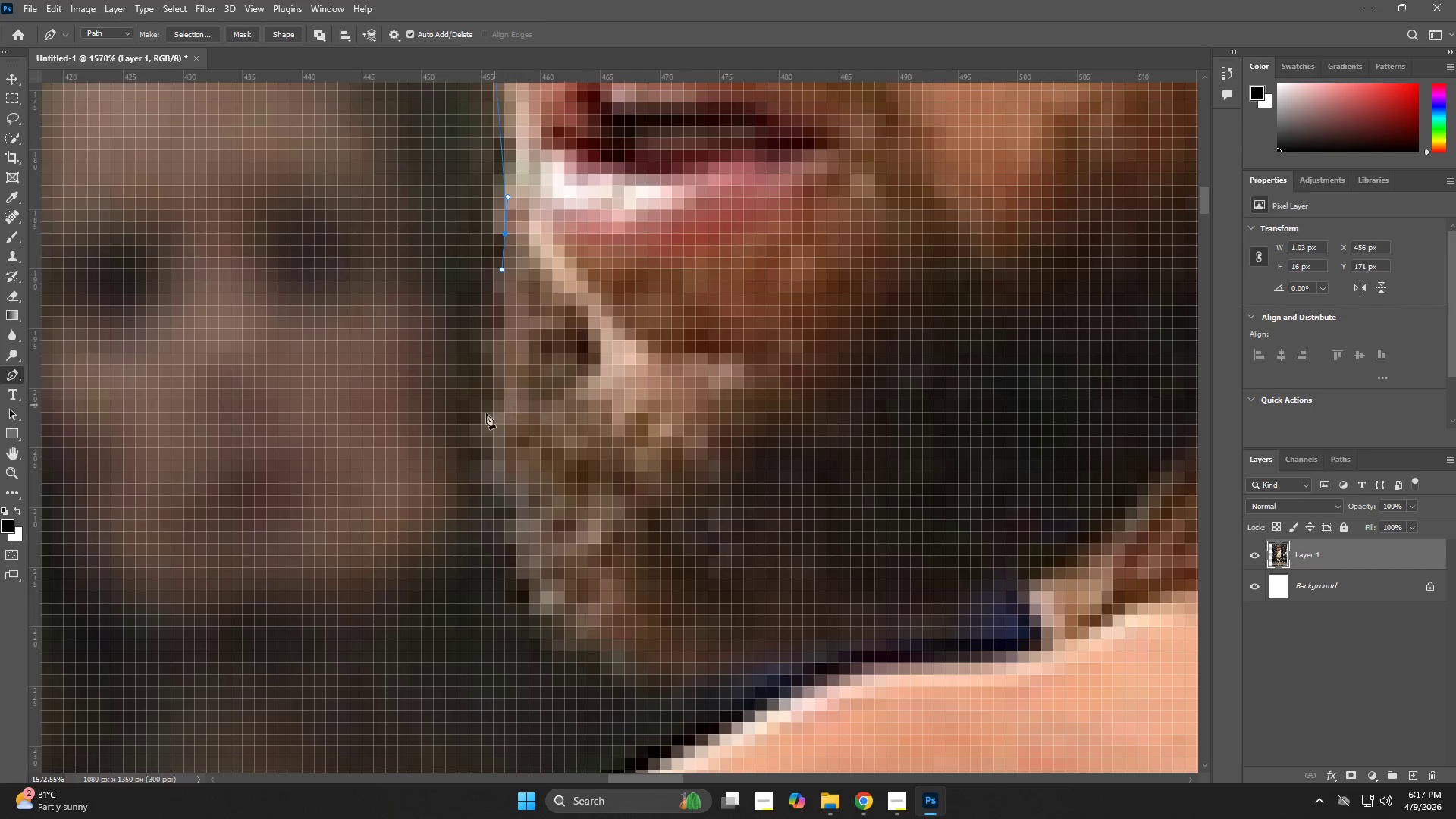 
left_click_drag(start_coordinate=[485, 420], to_coordinate=[485, 461])
 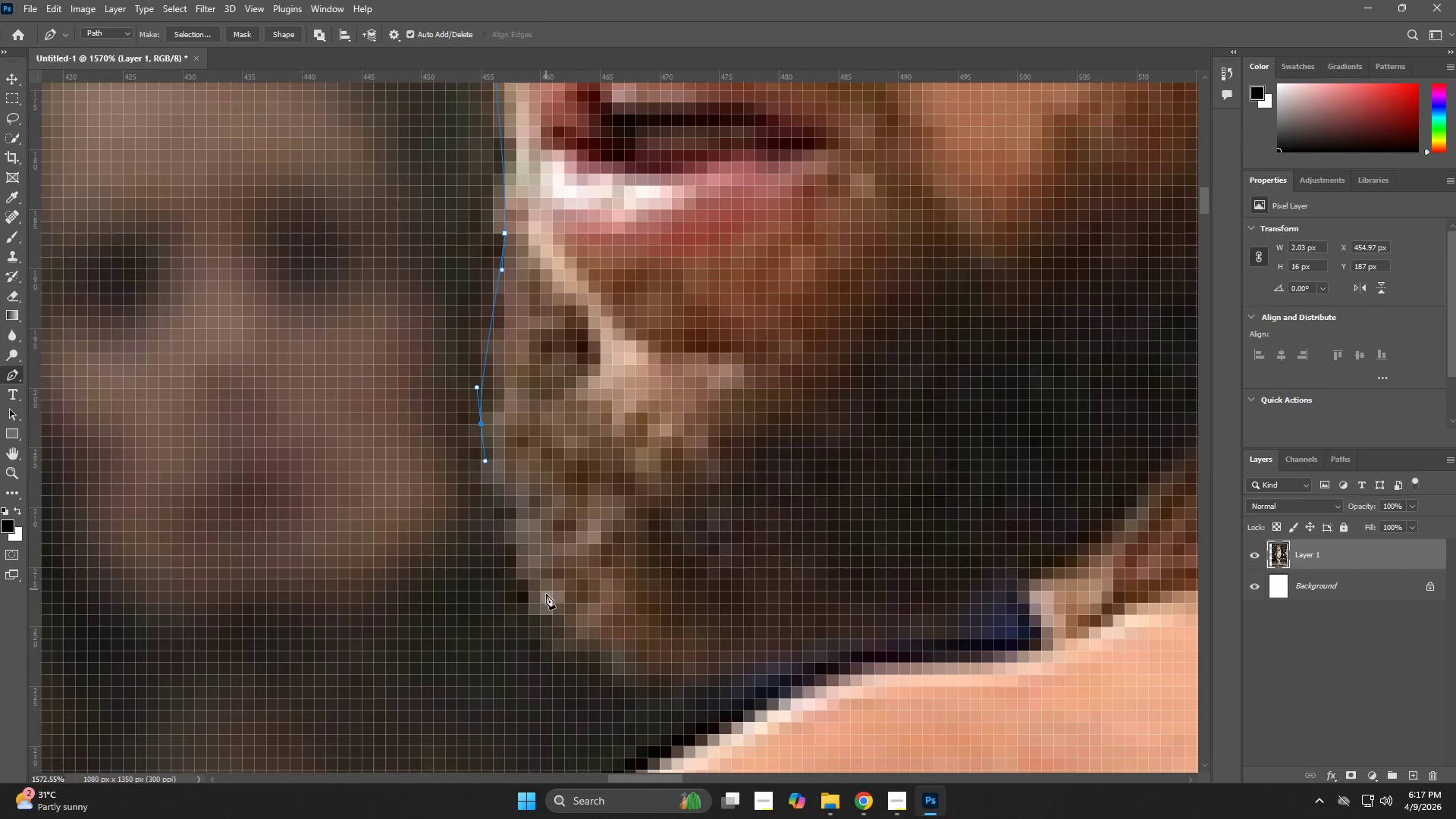 
left_click_drag(start_coordinate=[553, 618], to_coordinate=[571, 641])
 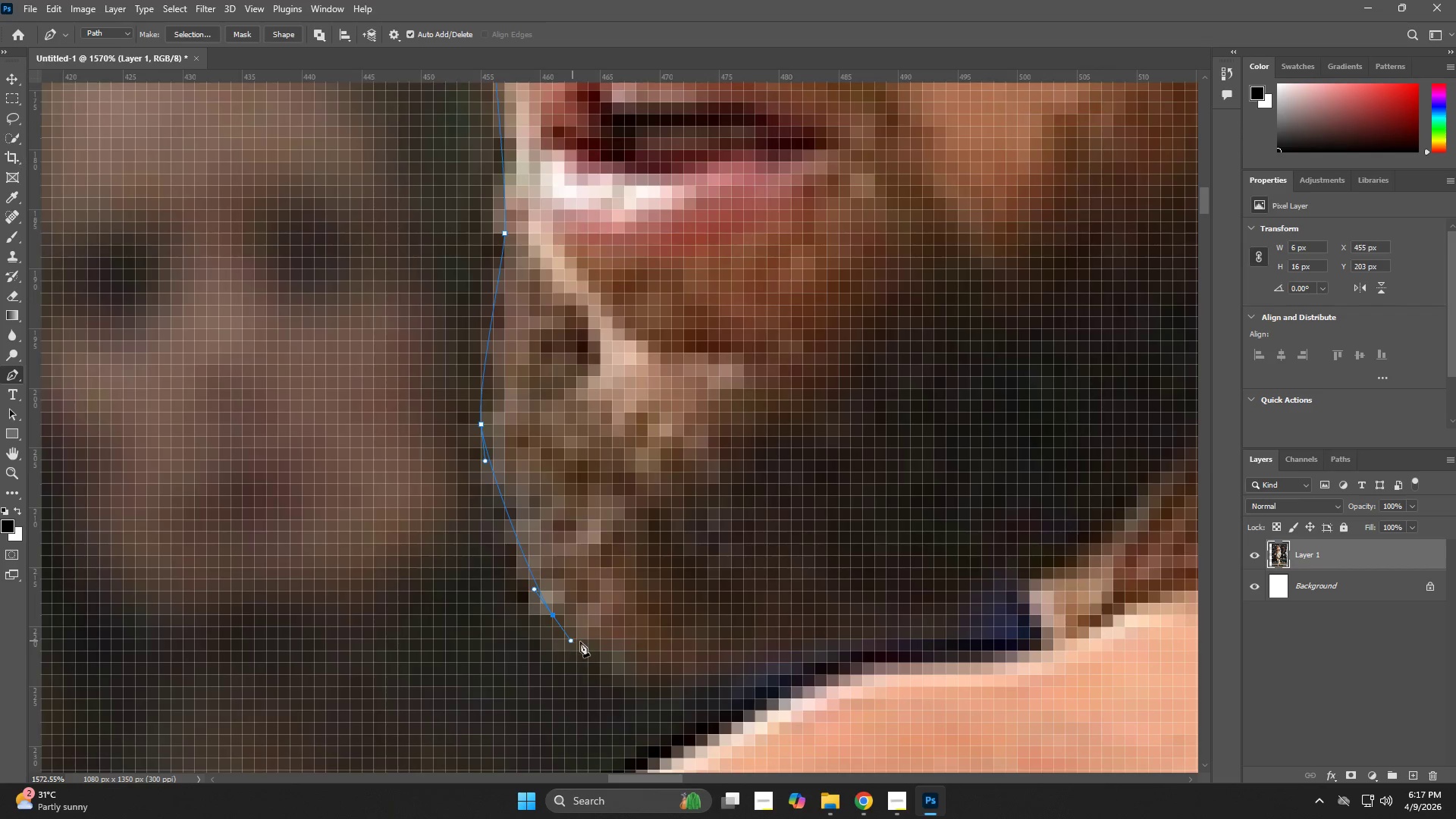 
hold_key(key=Space, duration=0.44)
 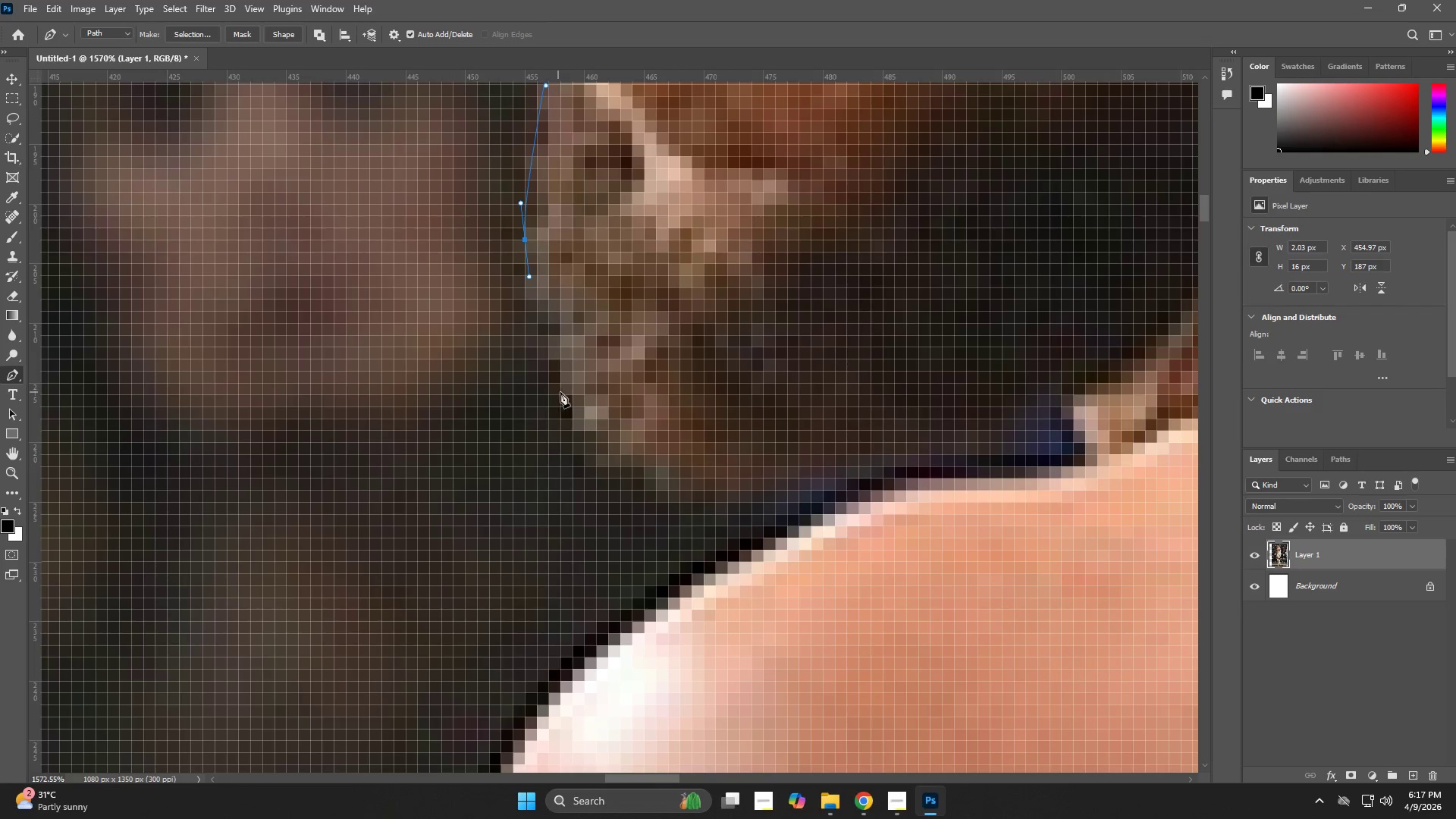 
left_click_drag(start_coordinate=[604, 651], to_coordinate=[648, 467])
 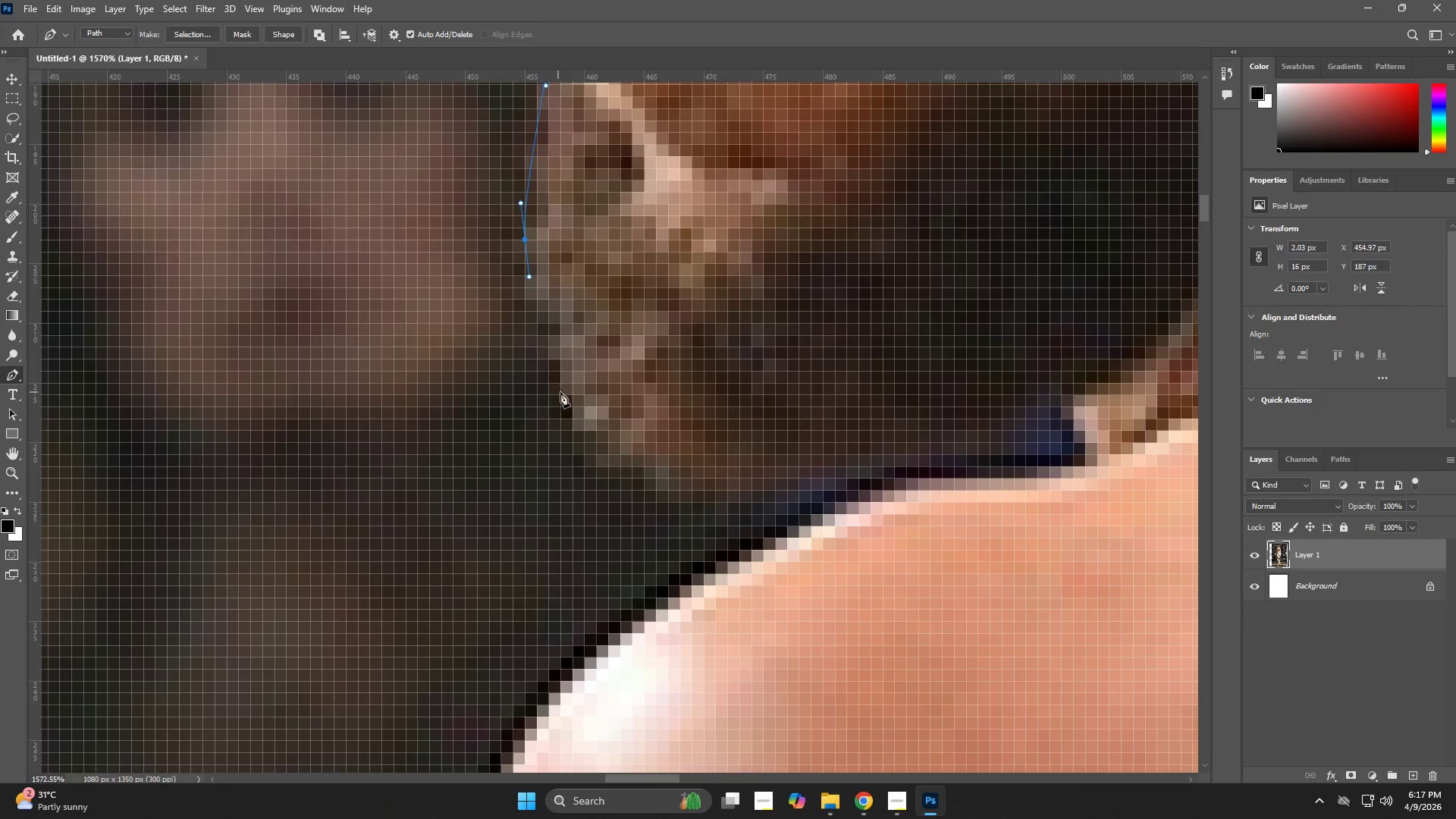 
key(Control+ControlLeft)
 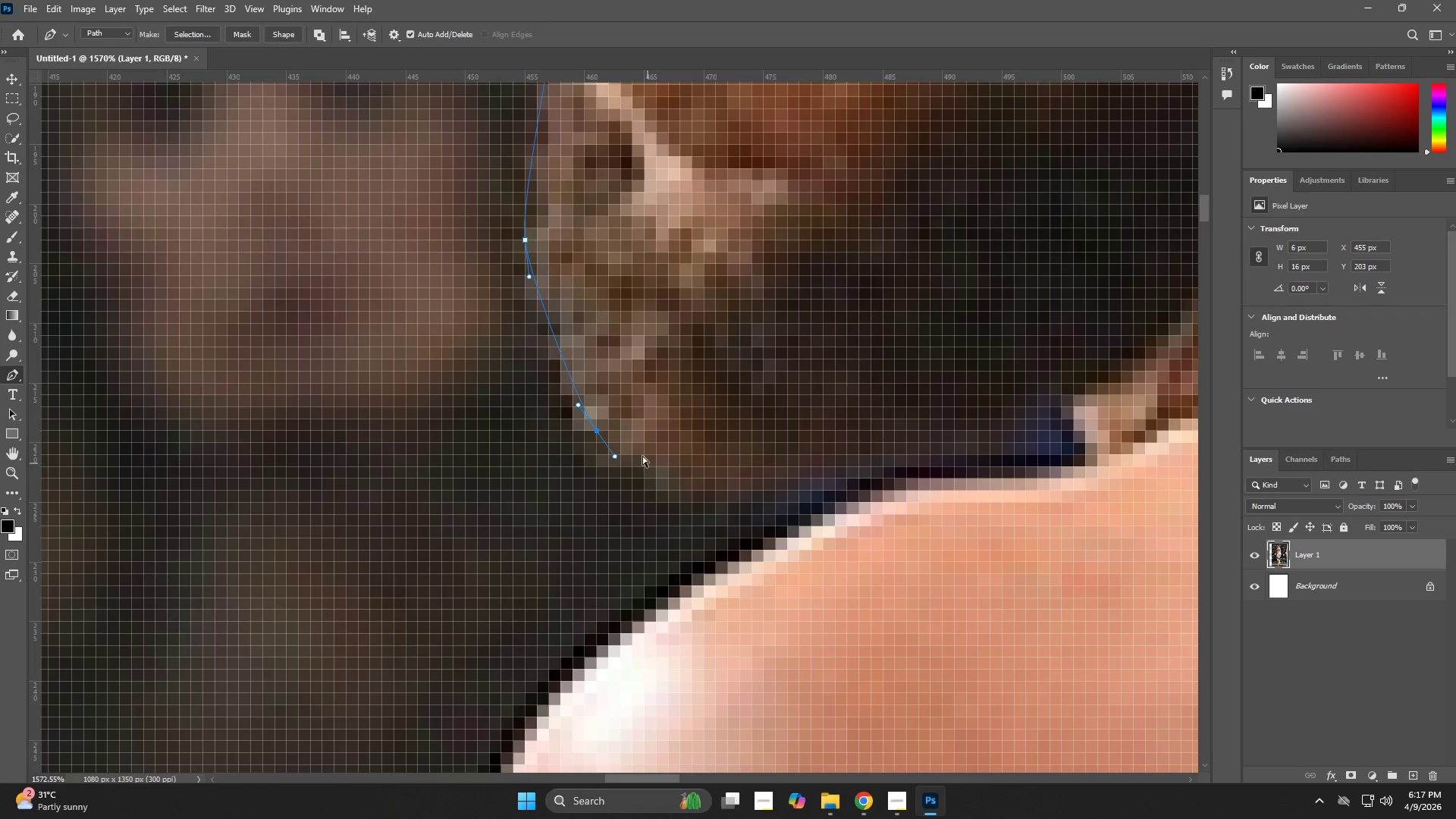 
key(Control+Z)
 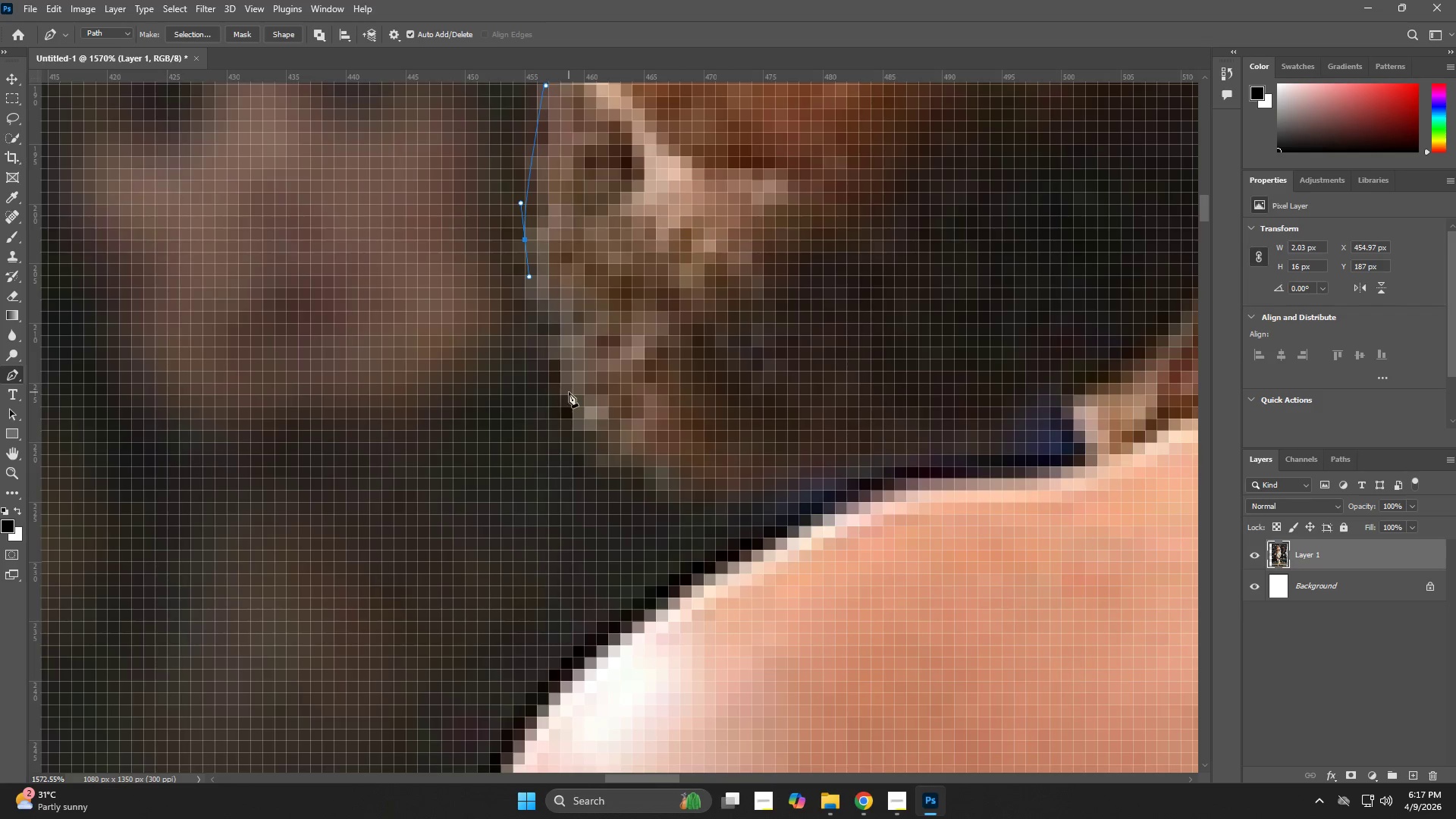 
left_click_drag(start_coordinate=[570, 395], to_coordinate=[602, 444])
 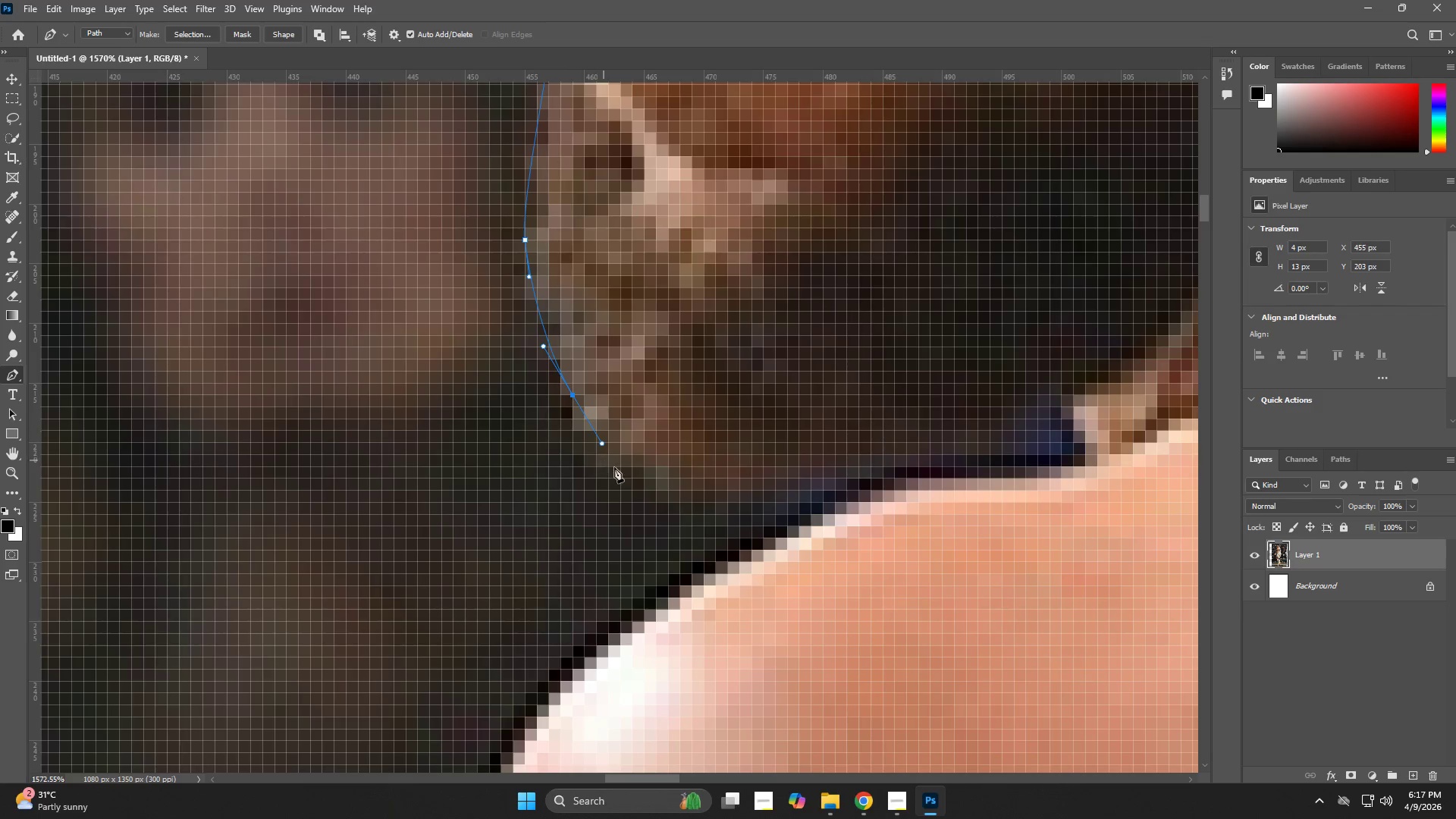 
left_click_drag(start_coordinate=[625, 474], to_coordinate=[655, 487])
 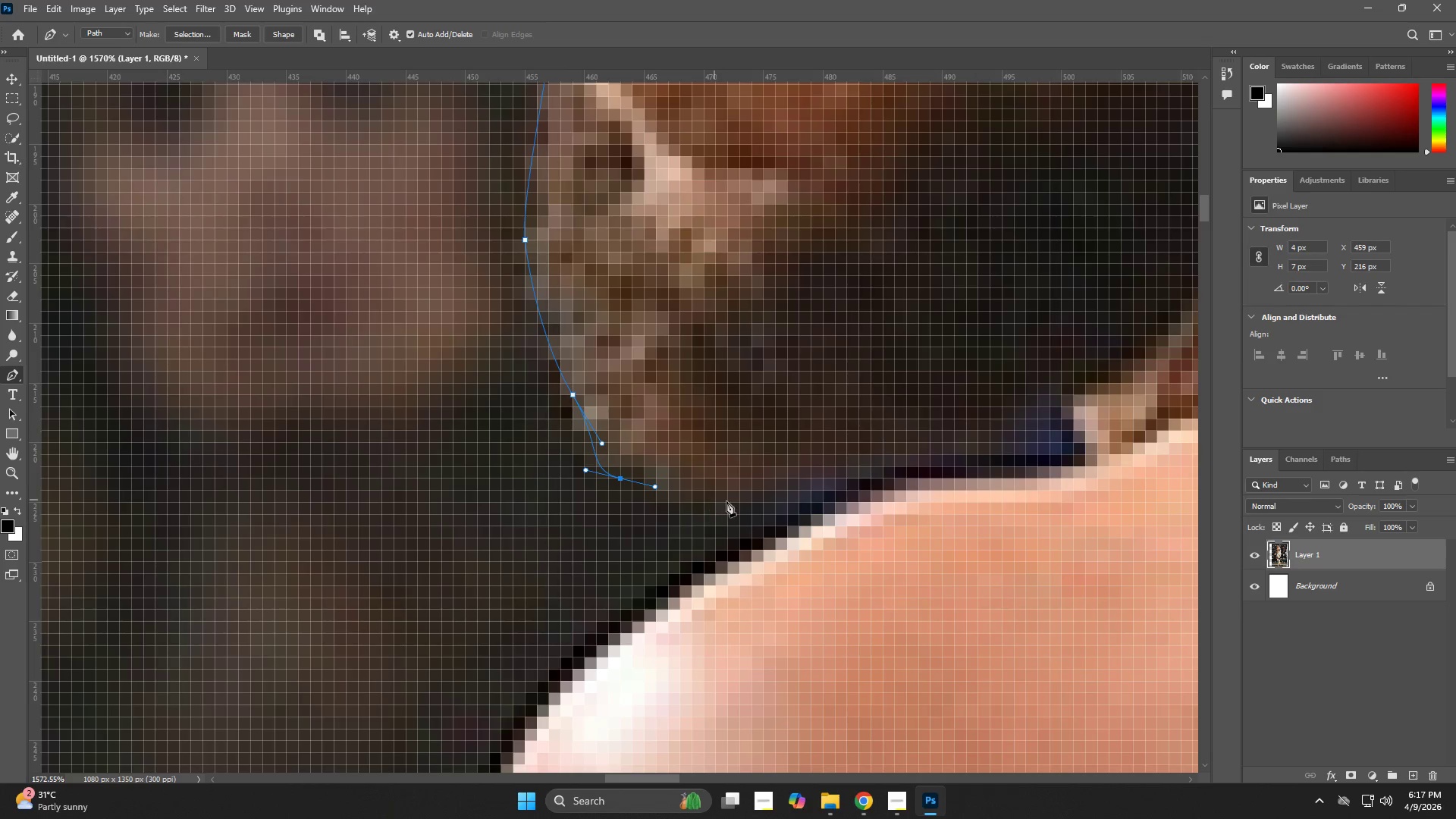 
left_click_drag(start_coordinate=[745, 505], to_coordinate=[783, 505])
 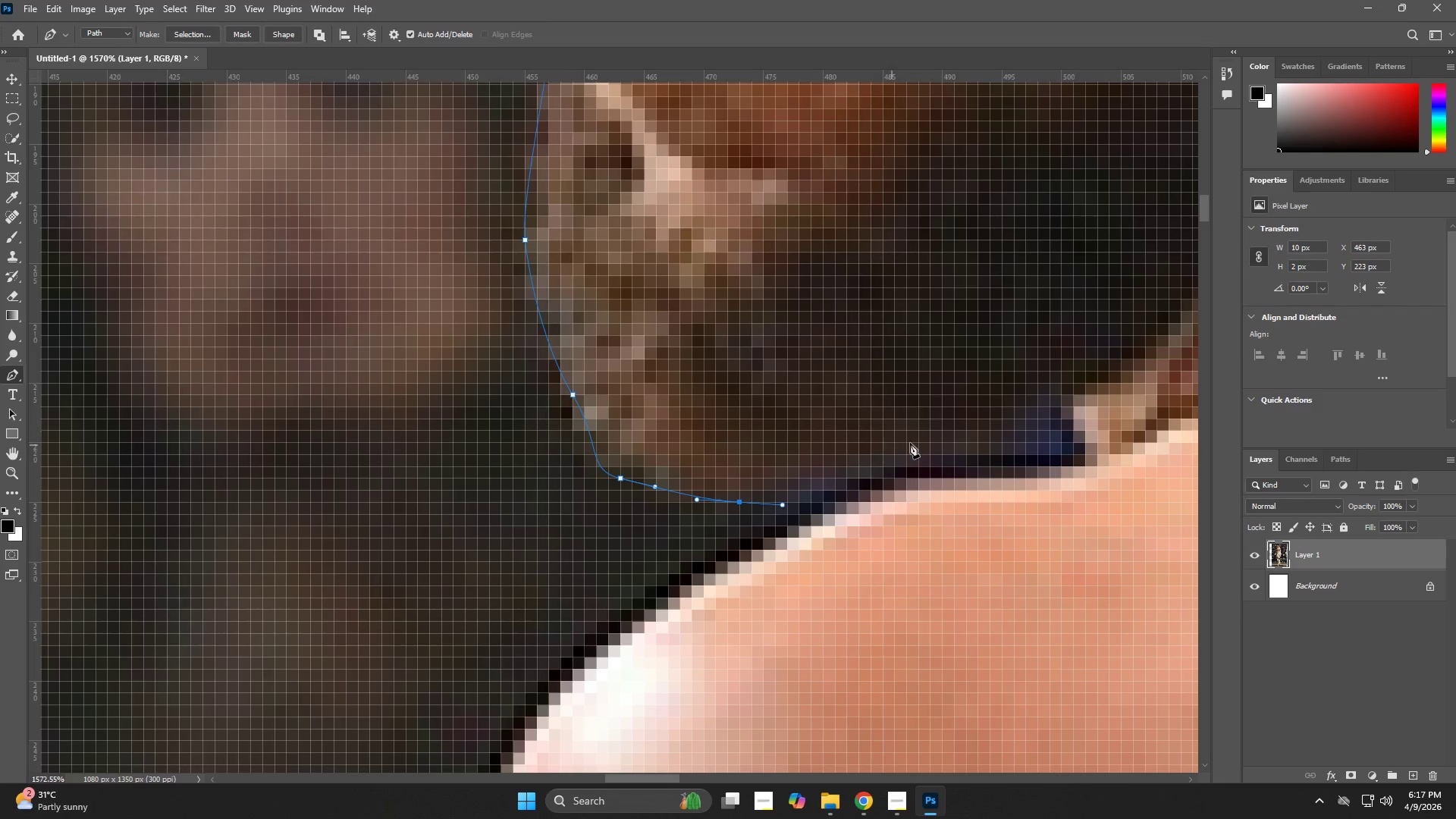 
left_click_drag(start_coordinate=[936, 438], to_coordinate=[944, 437])
 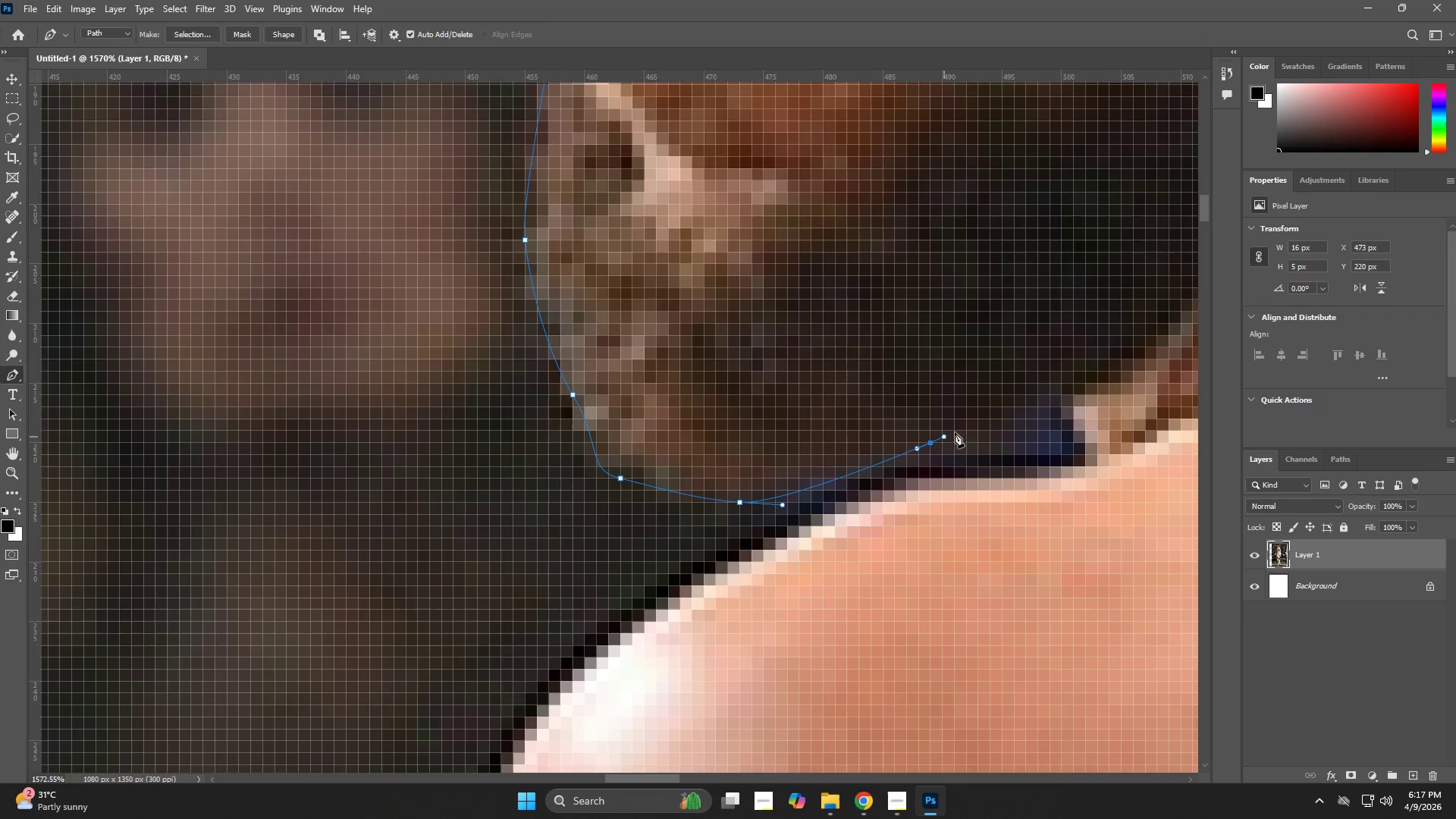 
hold_key(key=Space, duration=0.66)
 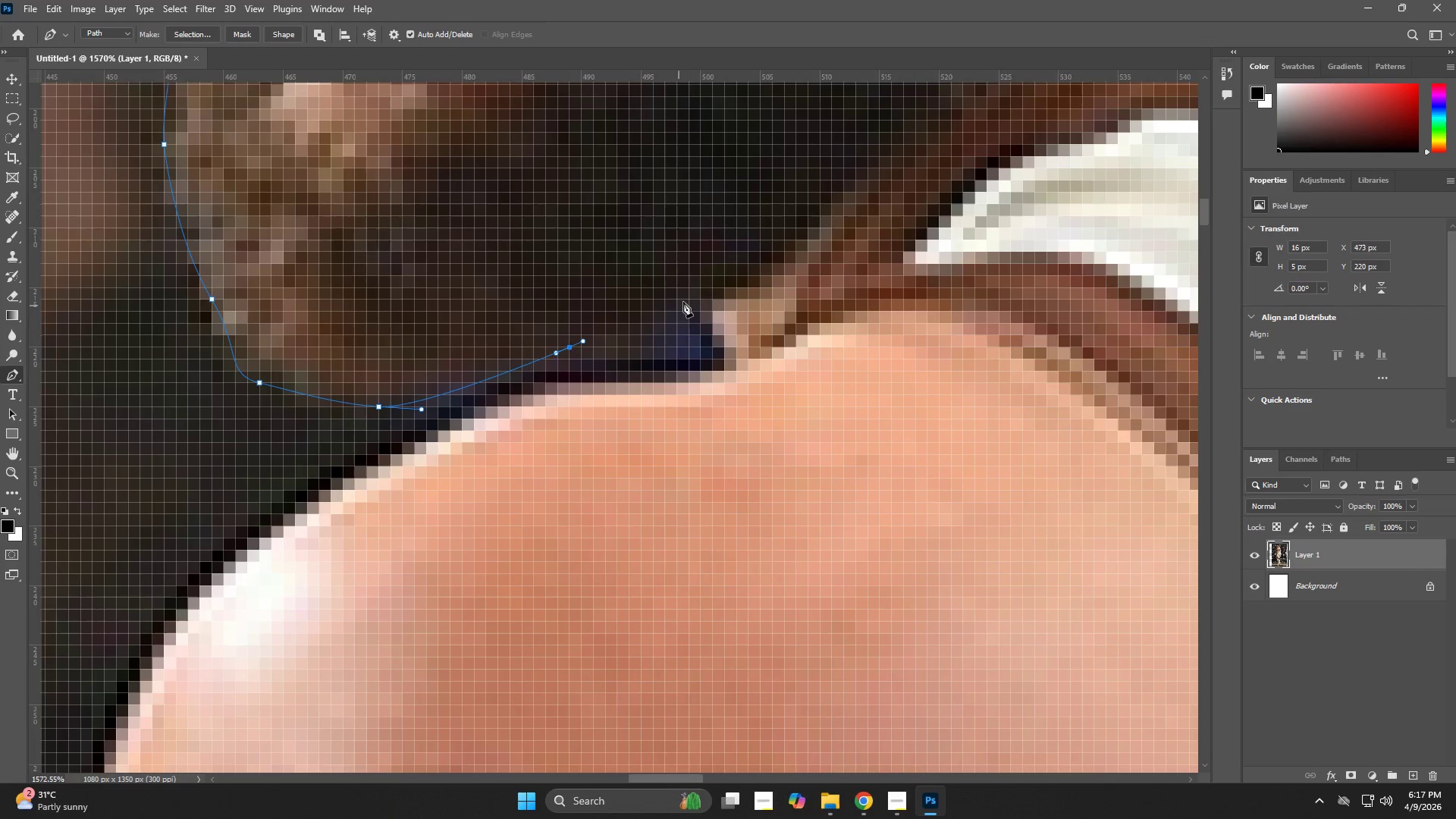 
left_click_drag(start_coordinate=[971, 429], to_coordinate=[610, 334])
 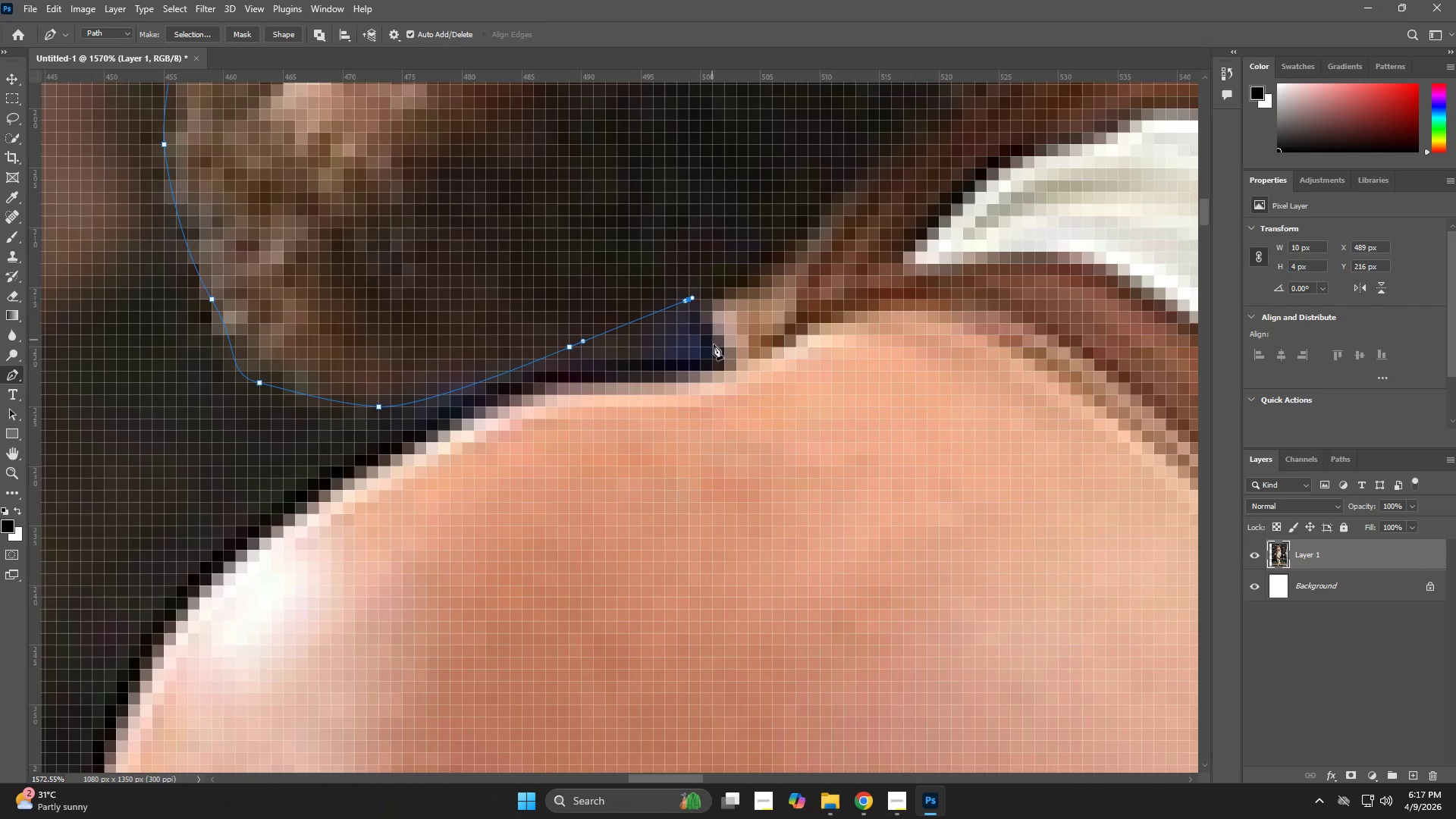 
left_click_drag(start_coordinate=[720, 349], to_coordinate=[725, 351])
 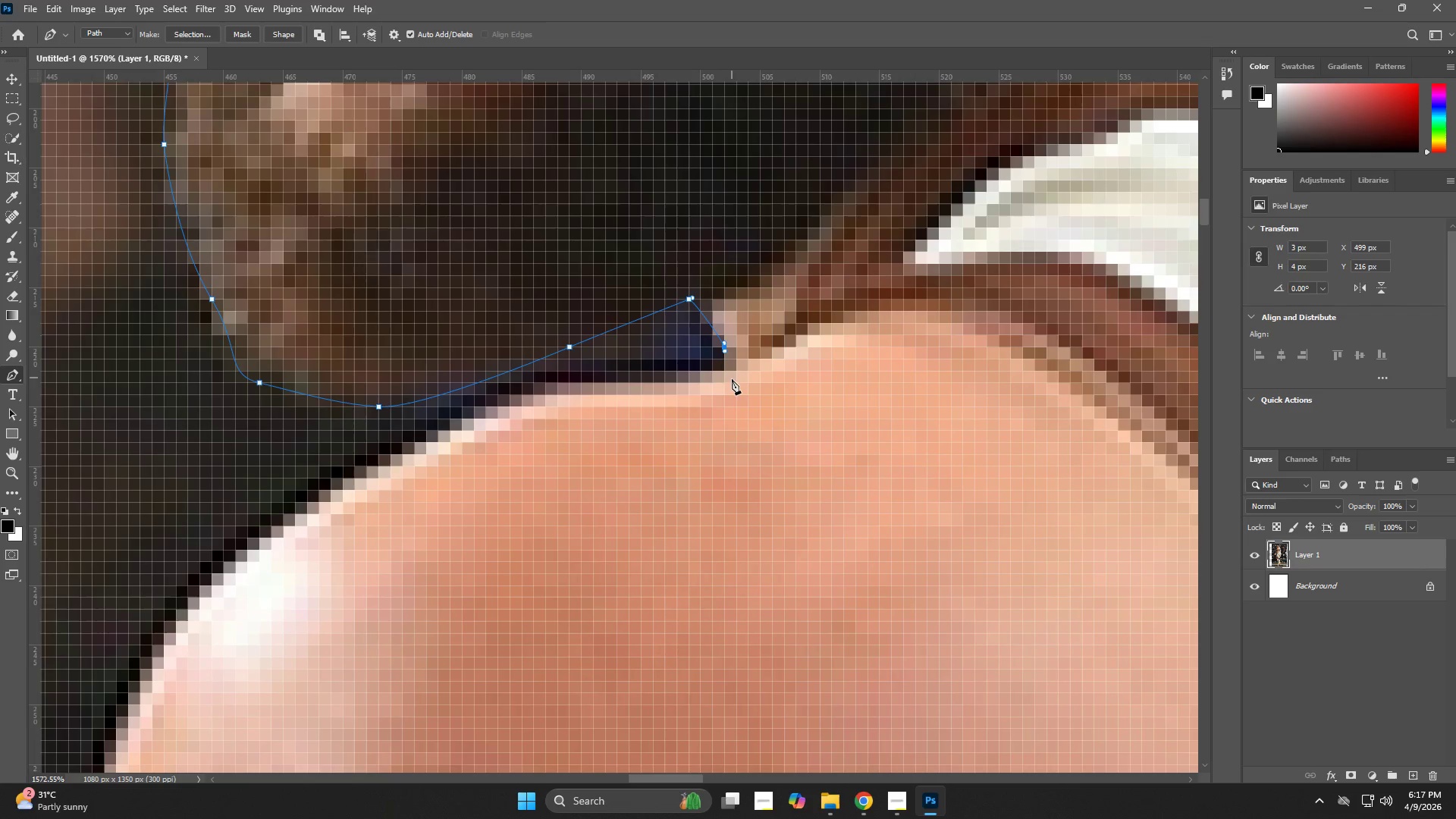 
left_click([726, 379])
 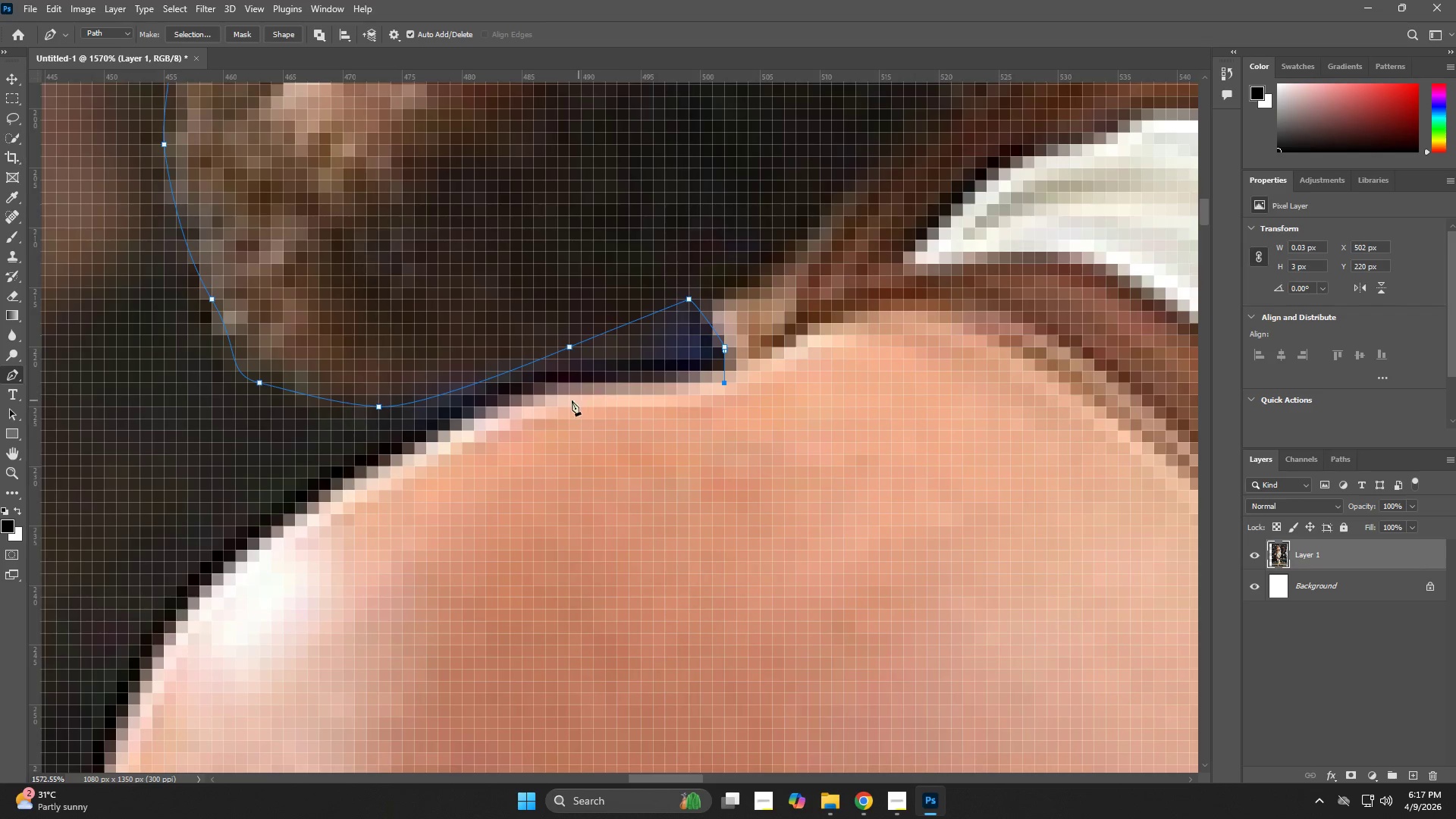 
left_click_drag(start_coordinate=[541, 398], to_coordinate=[507, 406])
 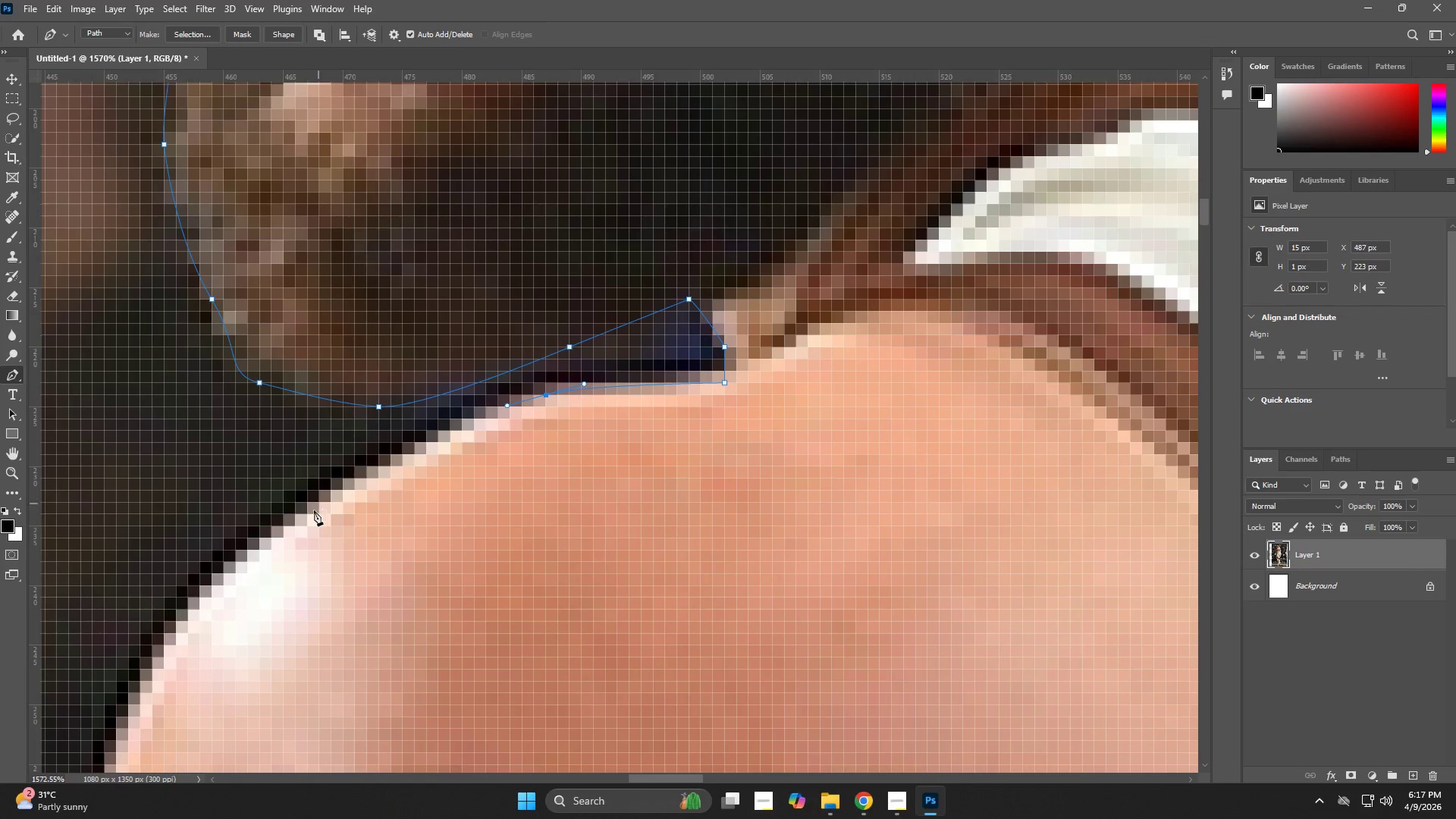 
left_click_drag(start_coordinate=[294, 527], to_coordinate=[286, 536])
 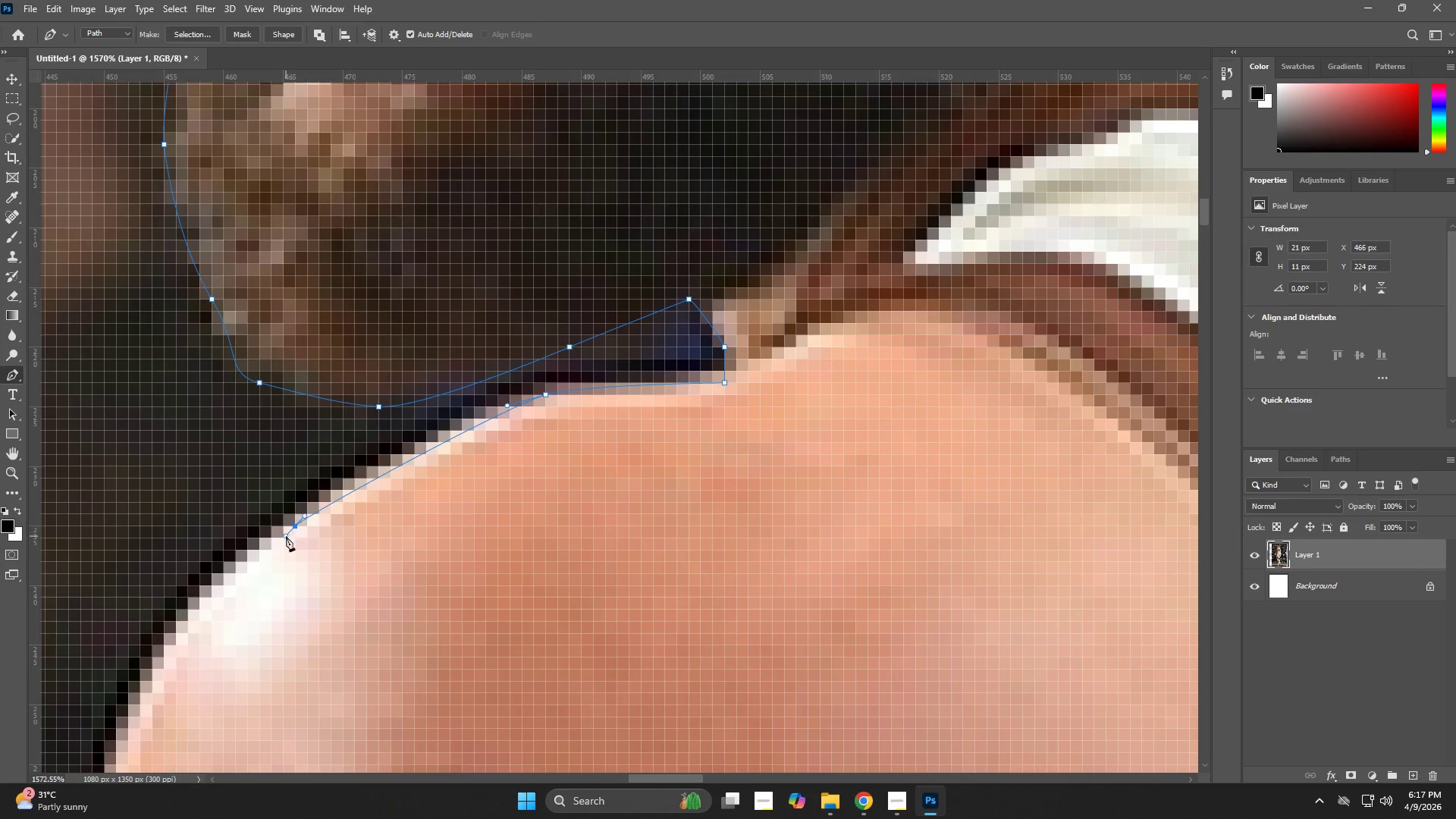 
hold_key(key=Space, duration=0.66)
 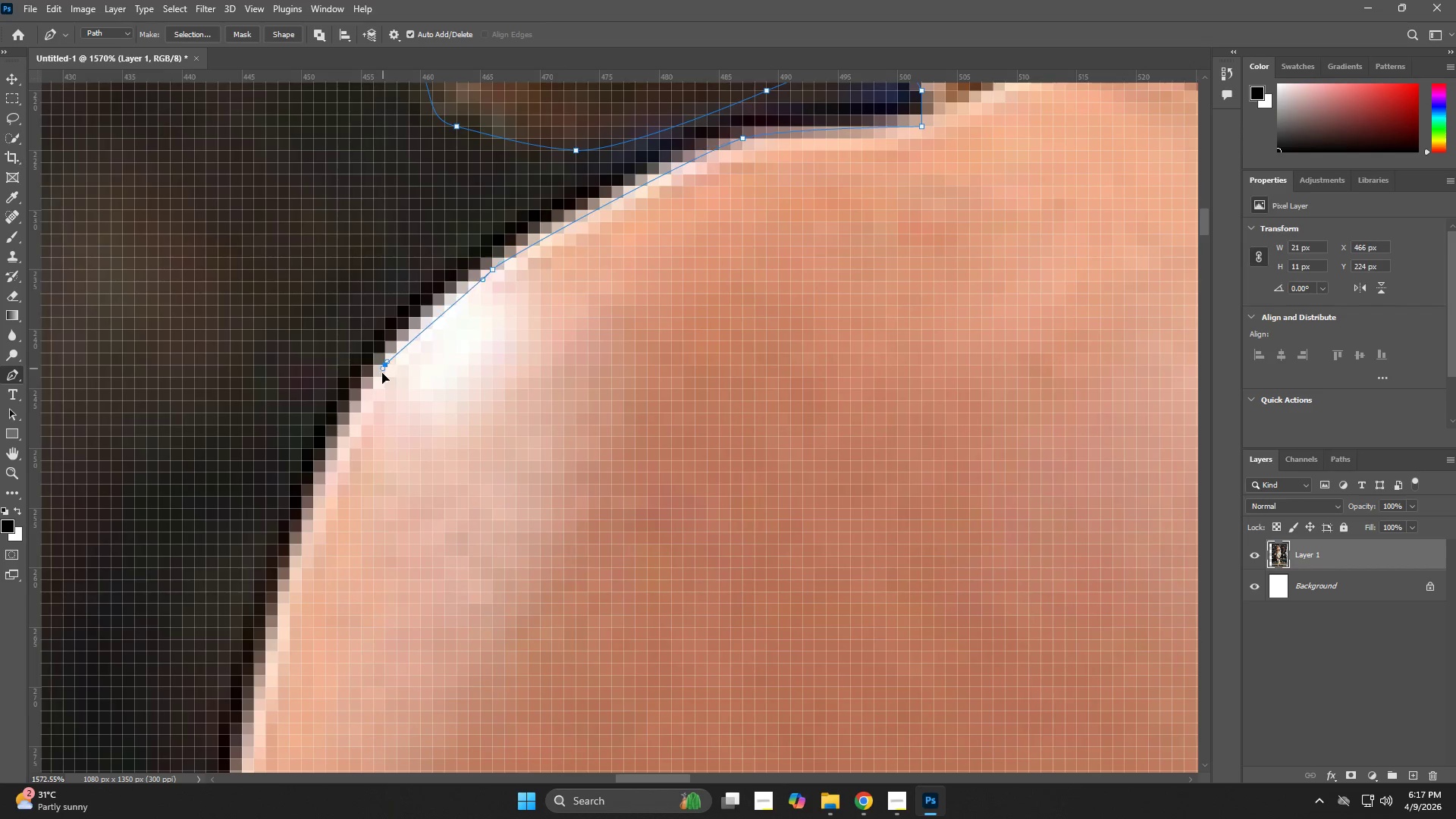 
left_click_drag(start_coordinate=[324, 504], to_coordinate=[521, 248])
 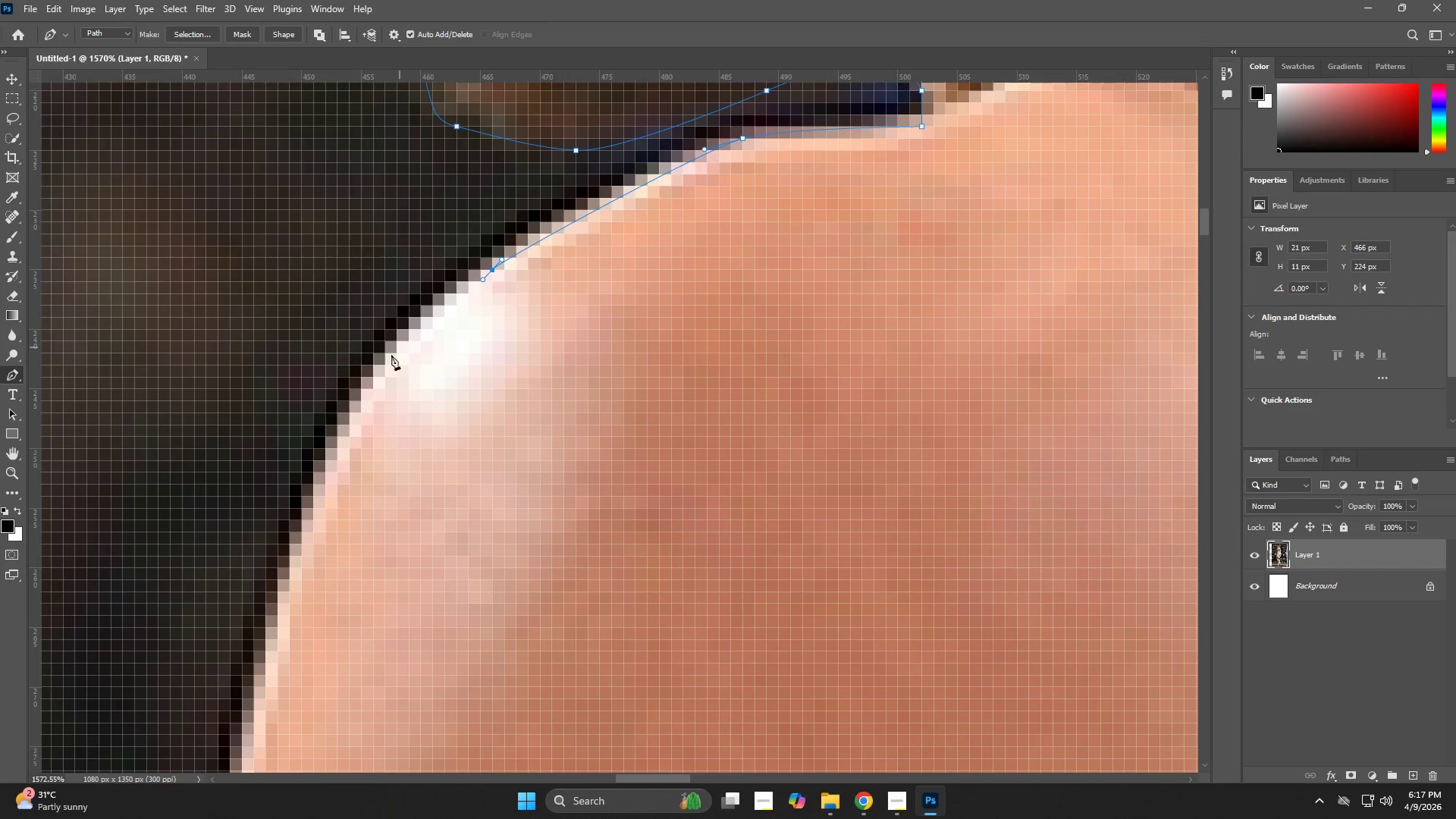 
left_click_drag(start_coordinate=[384, 364], to_coordinate=[368, 395])
 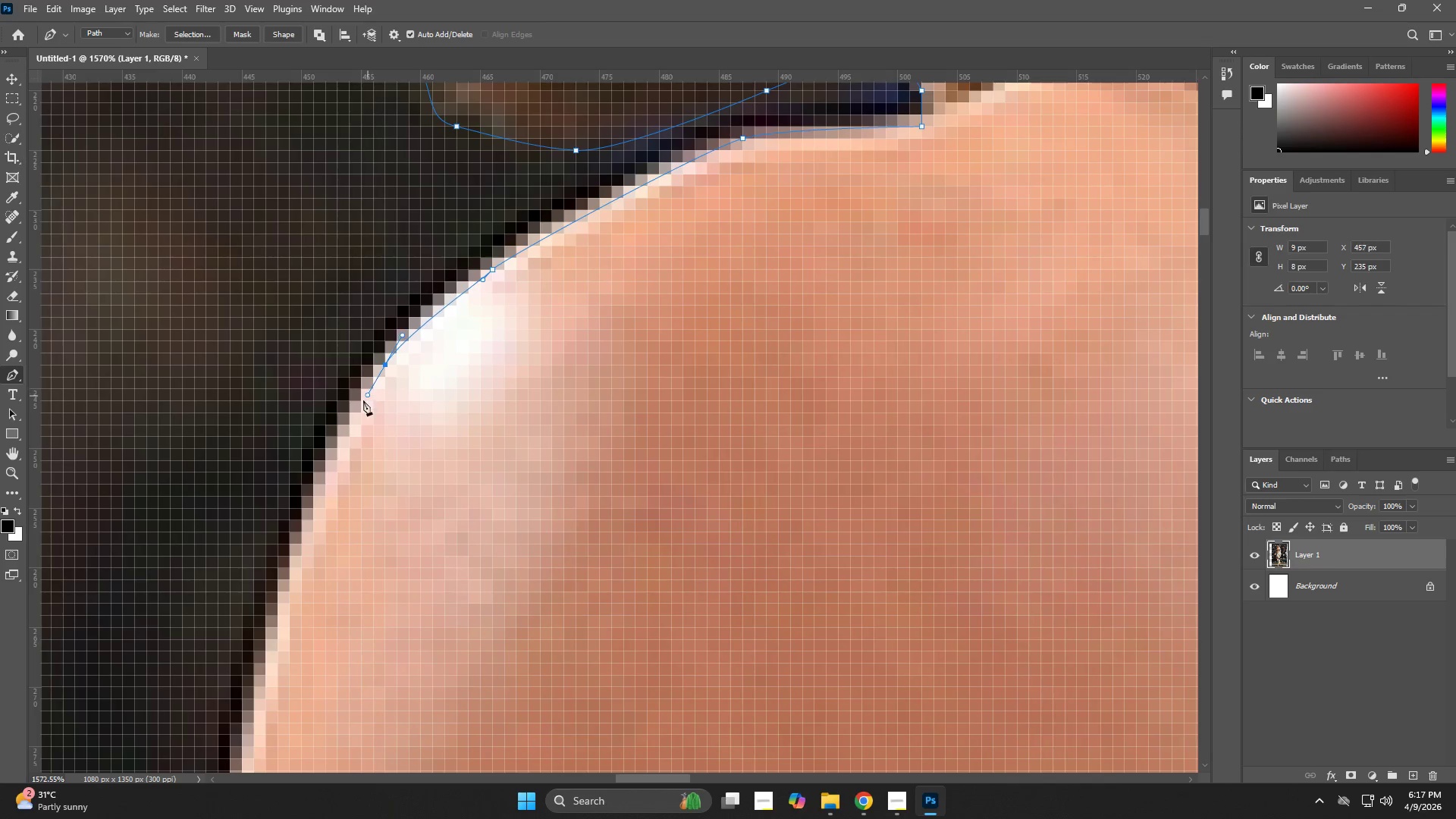 
hold_key(key=Space, duration=0.56)
 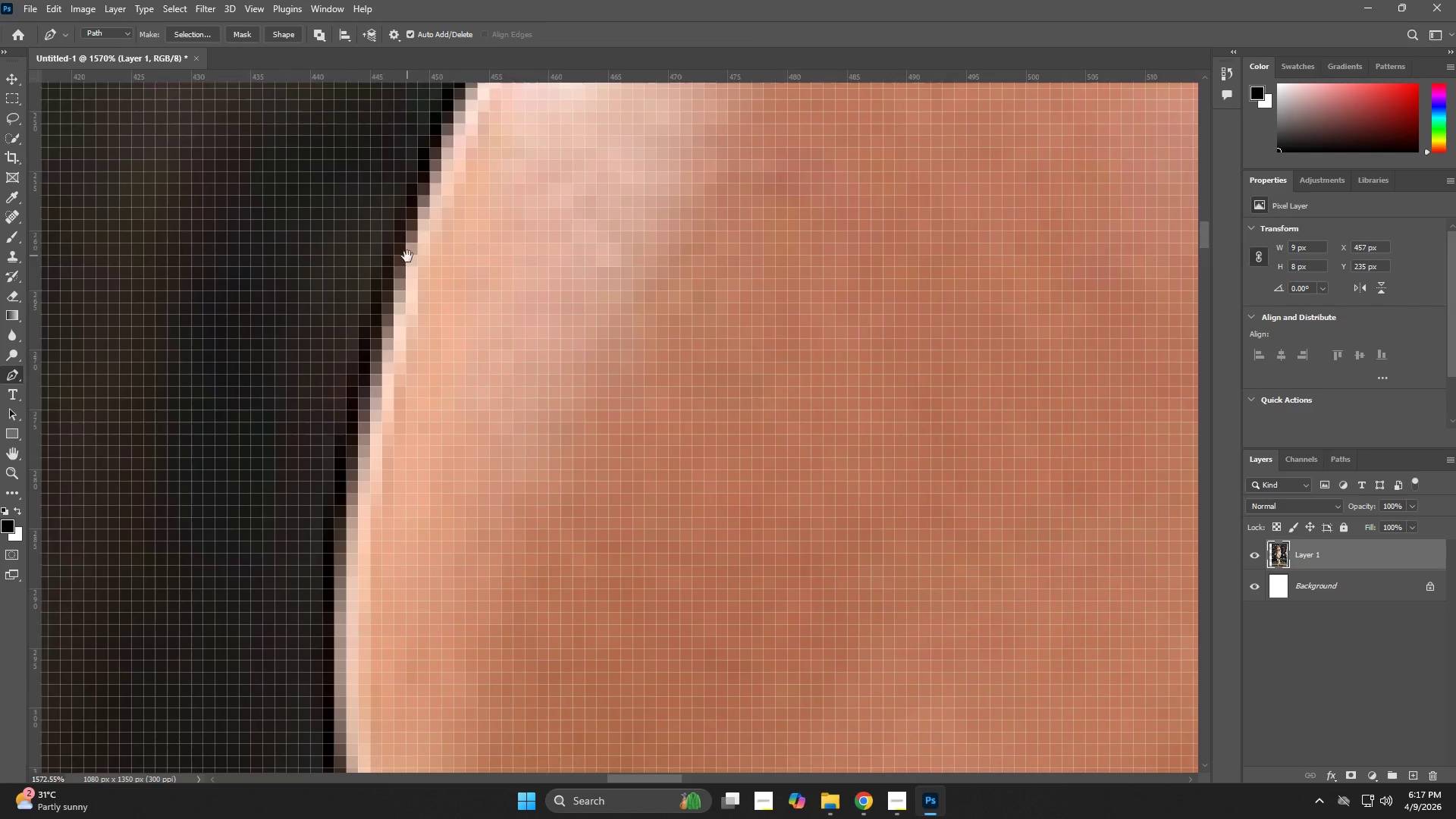 
left_click_drag(start_coordinate=[363, 405], to_coordinate=[441, 169])
 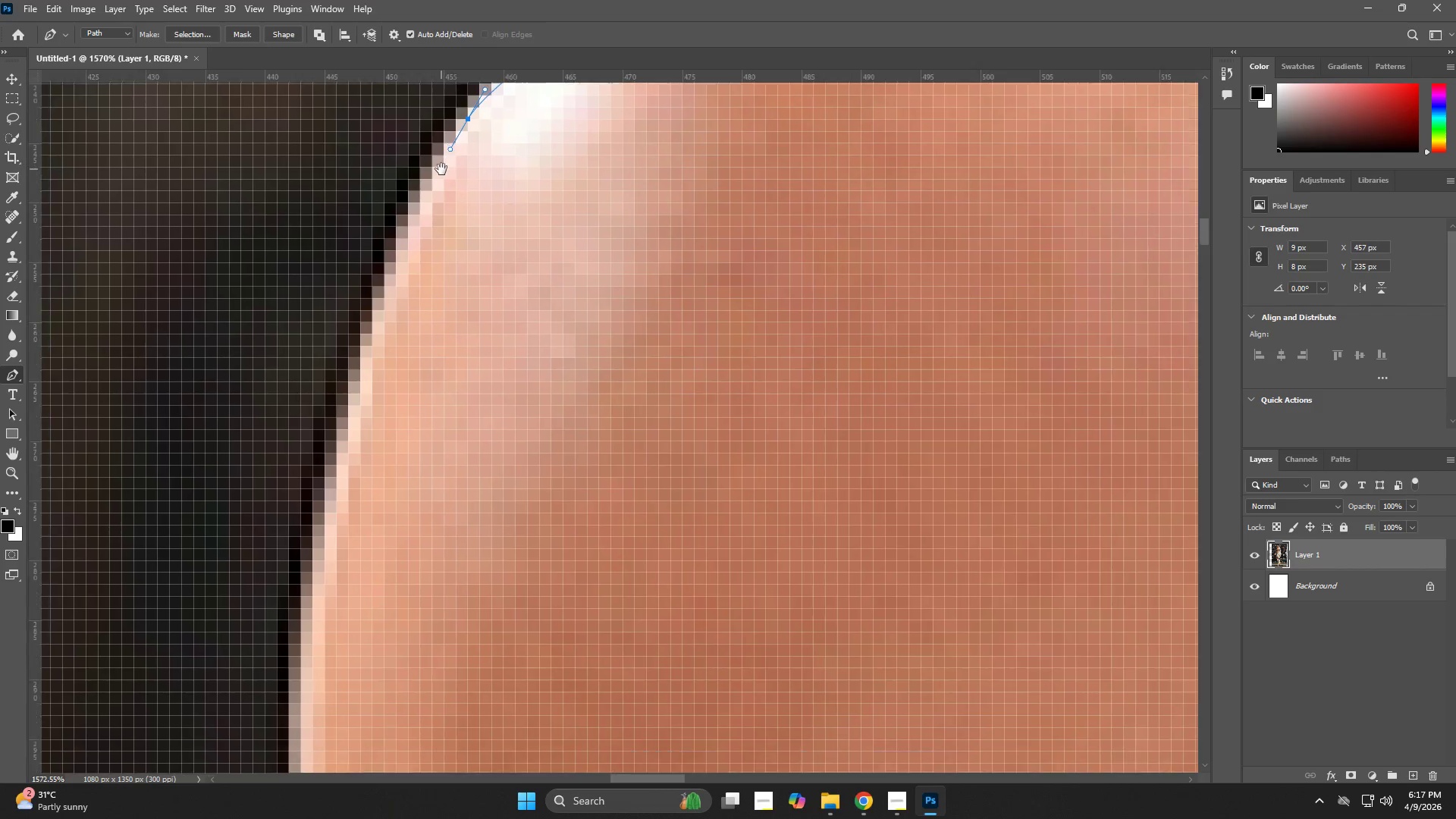 
hold_key(key=Space, duration=3.16)
 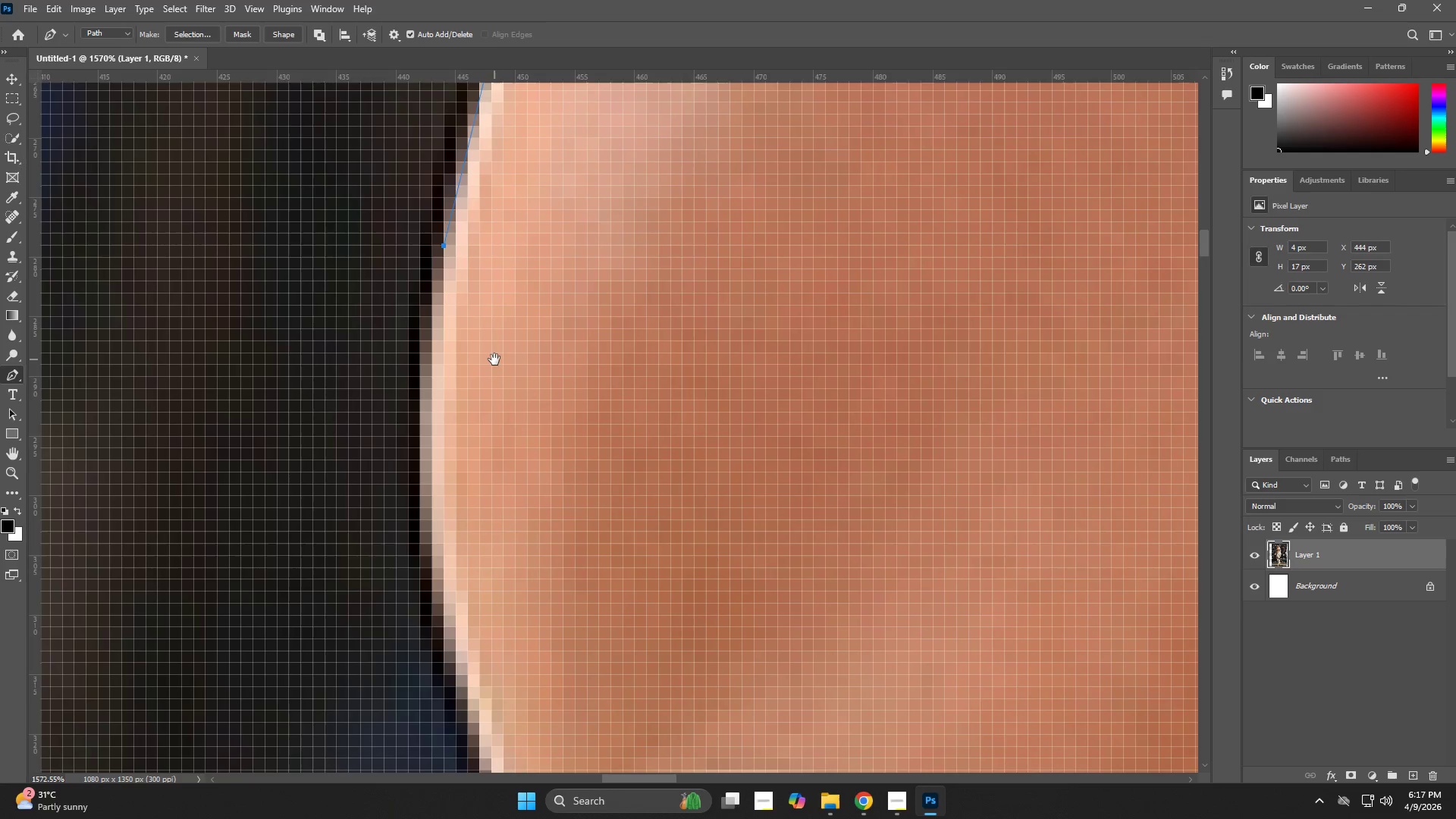 
left_click_drag(start_coordinate=[407, 256], to_coordinate=[407, 267])
 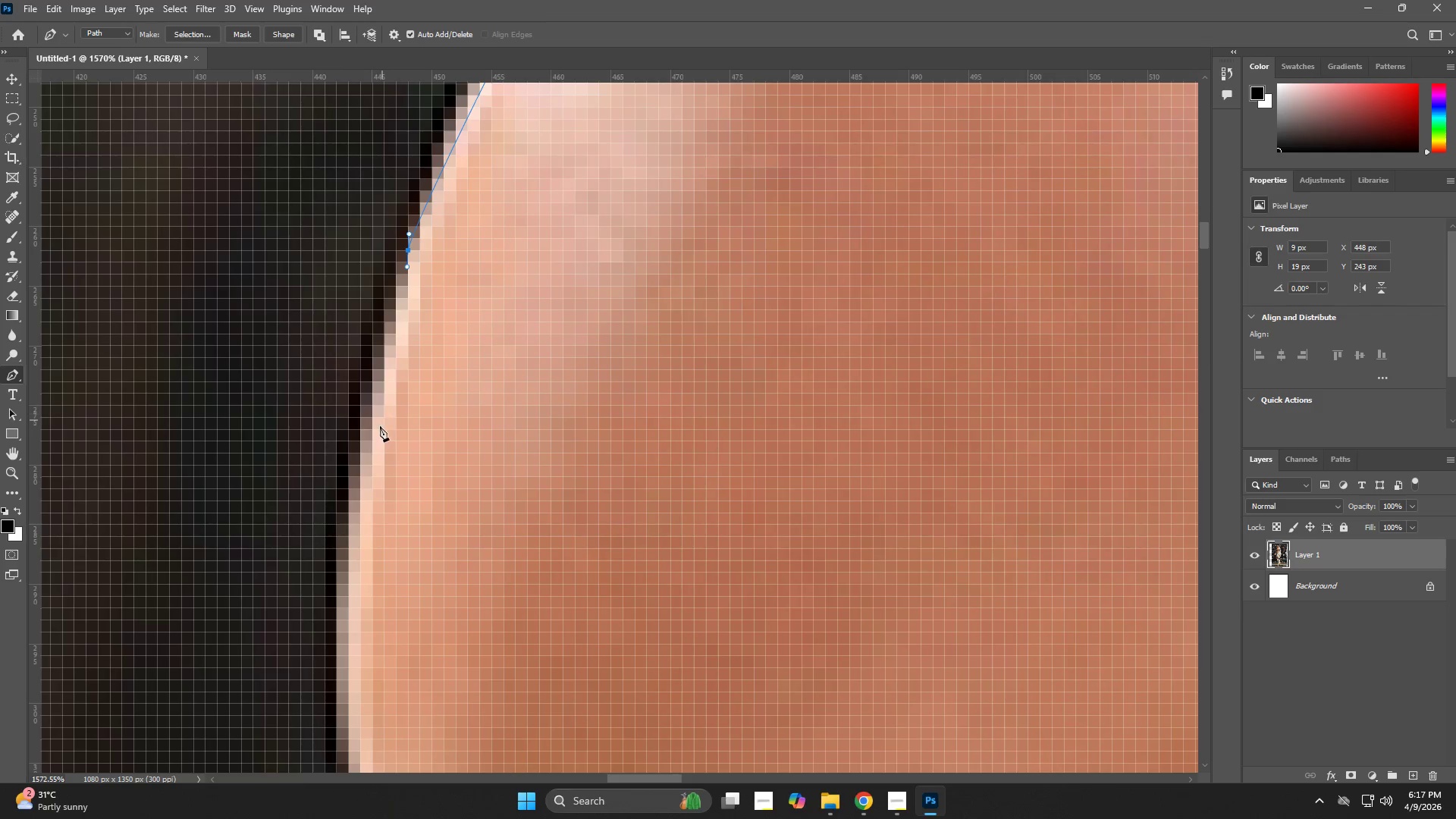 
left_click([366, 447])
 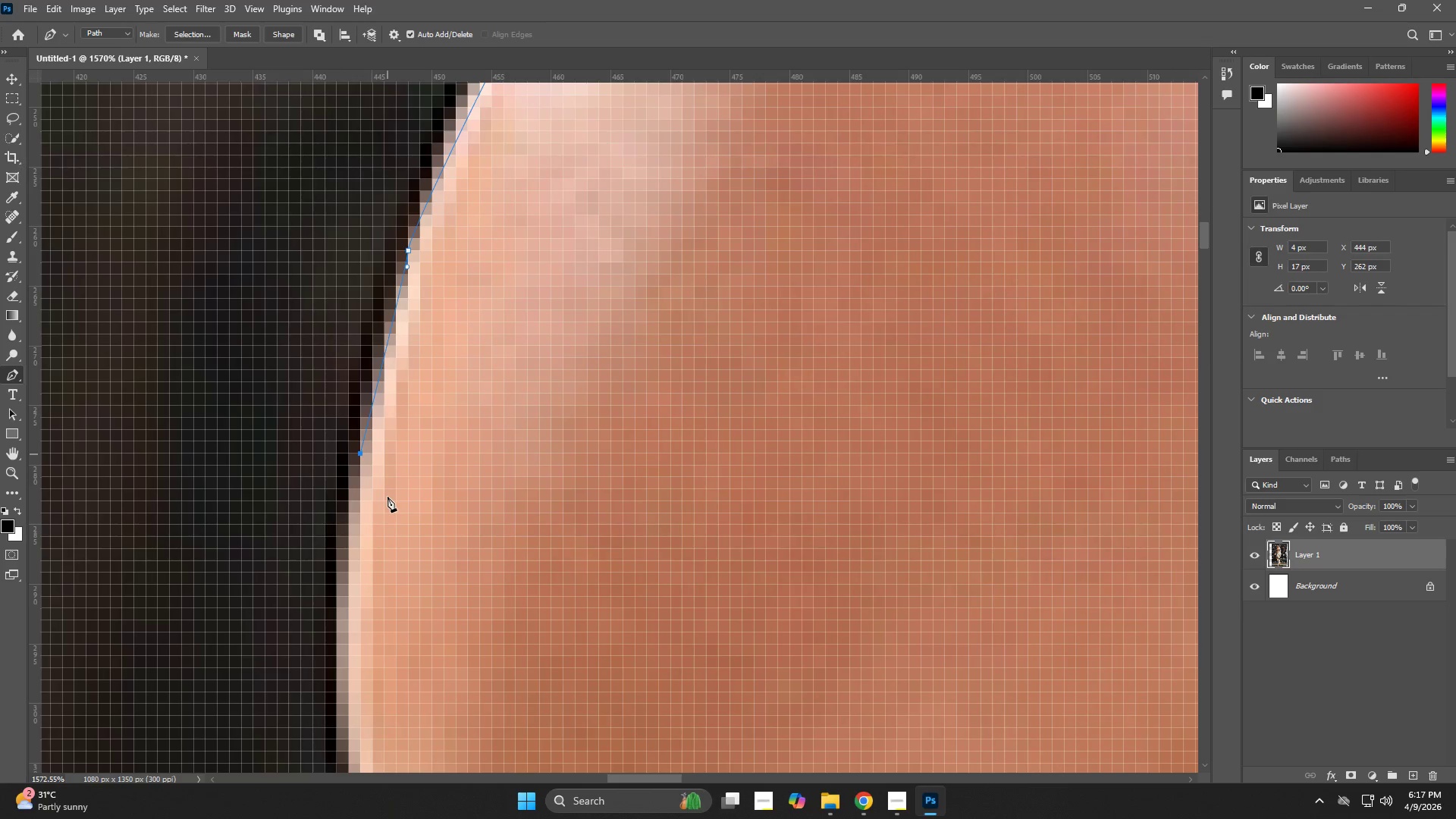 
hold_key(key=Space, duration=0.66)
 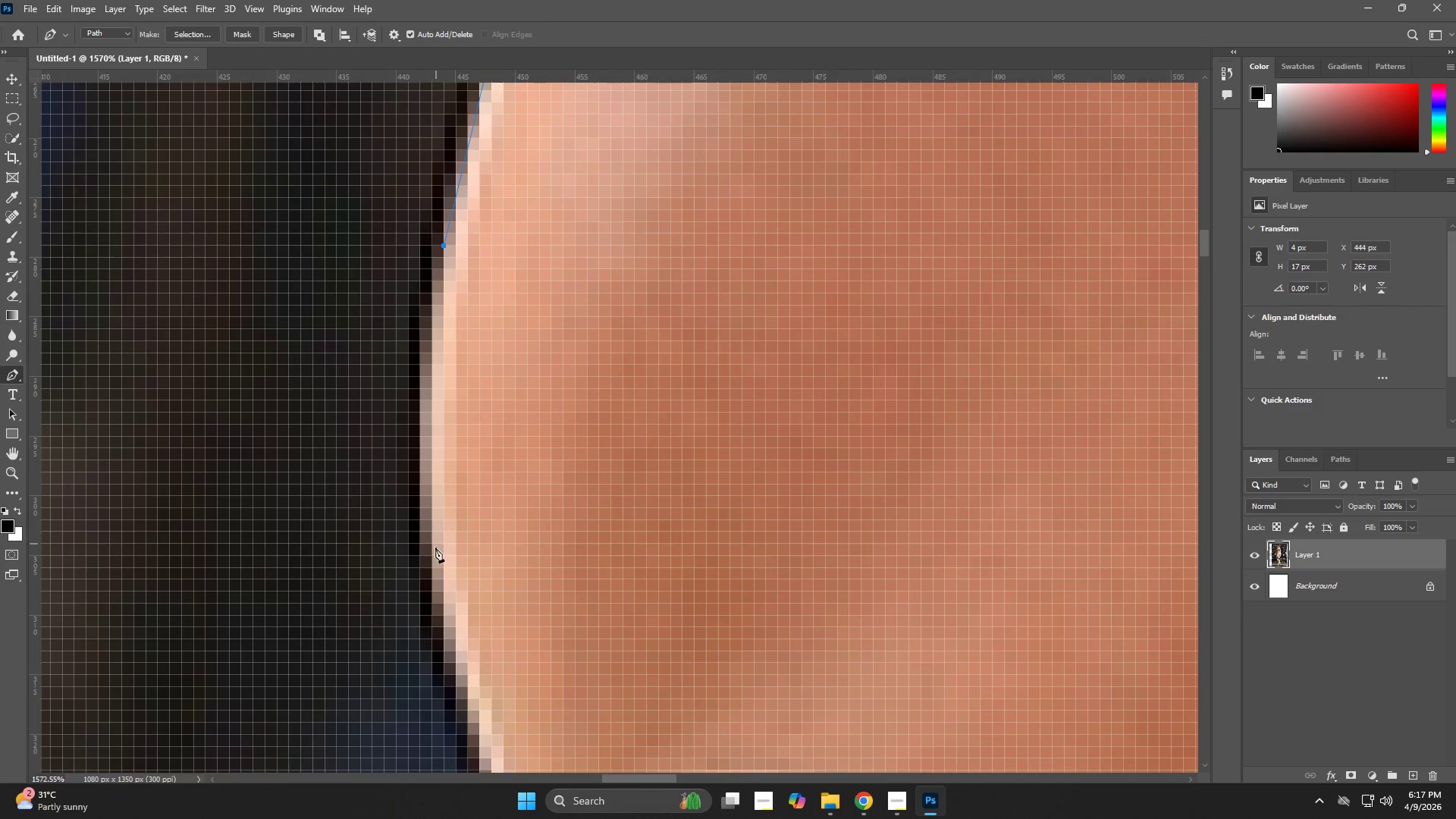 
left_click_drag(start_coordinate=[411, 567], to_coordinate=[494, 359])
 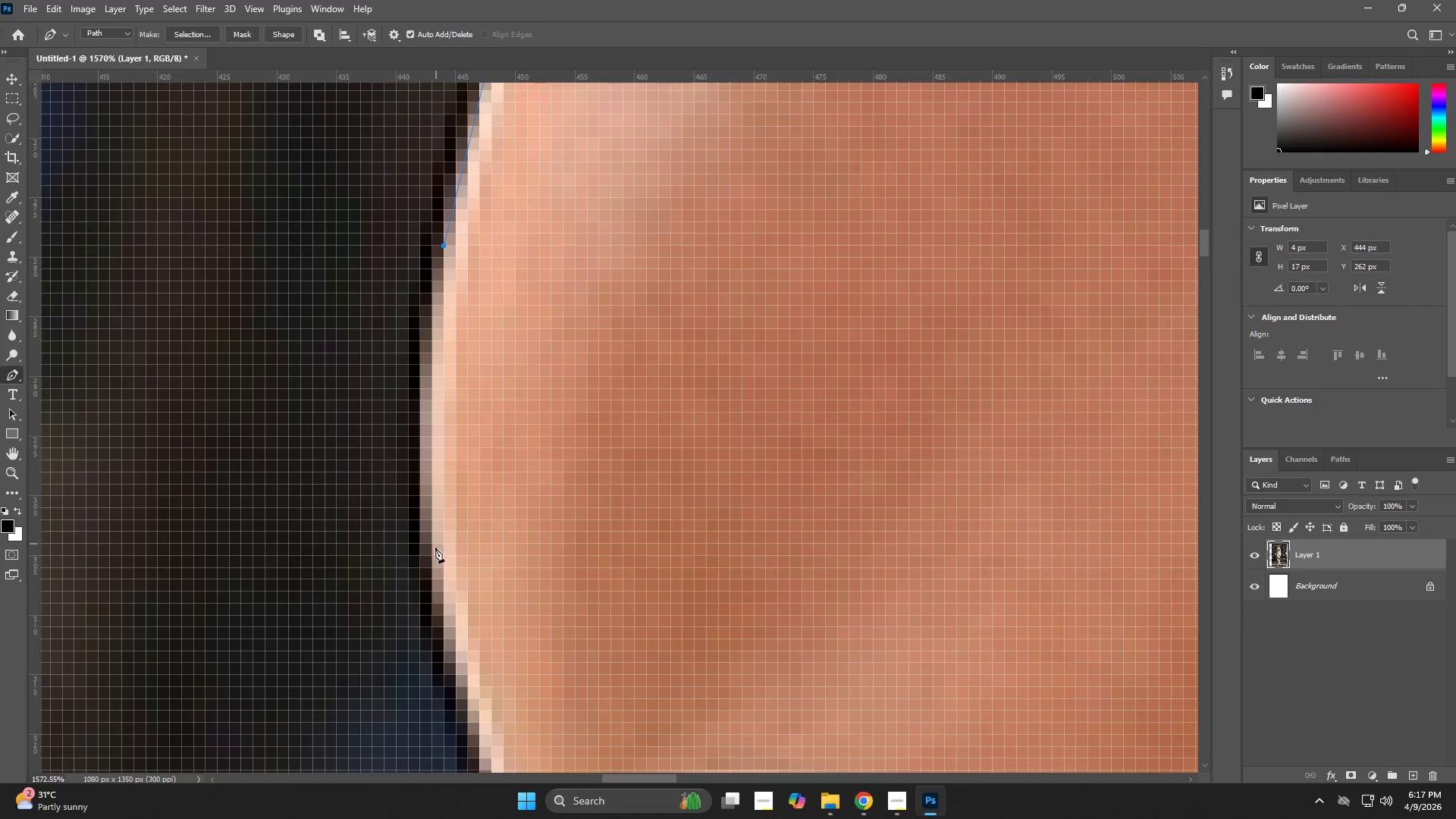 
left_click_drag(start_coordinate=[435, 571], to_coordinate=[444, 617])
 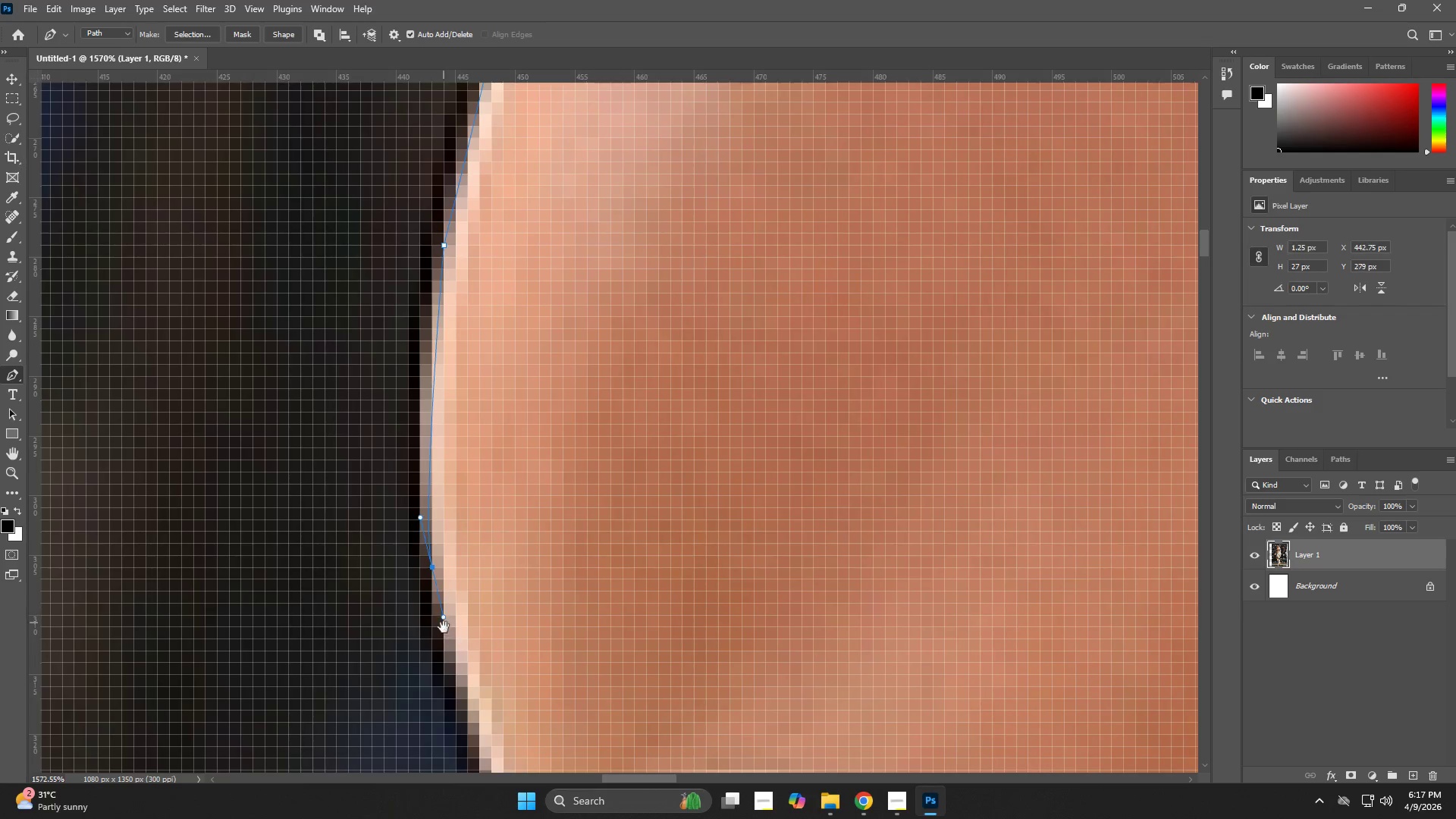 
hold_key(key=Space, duration=0.8)
 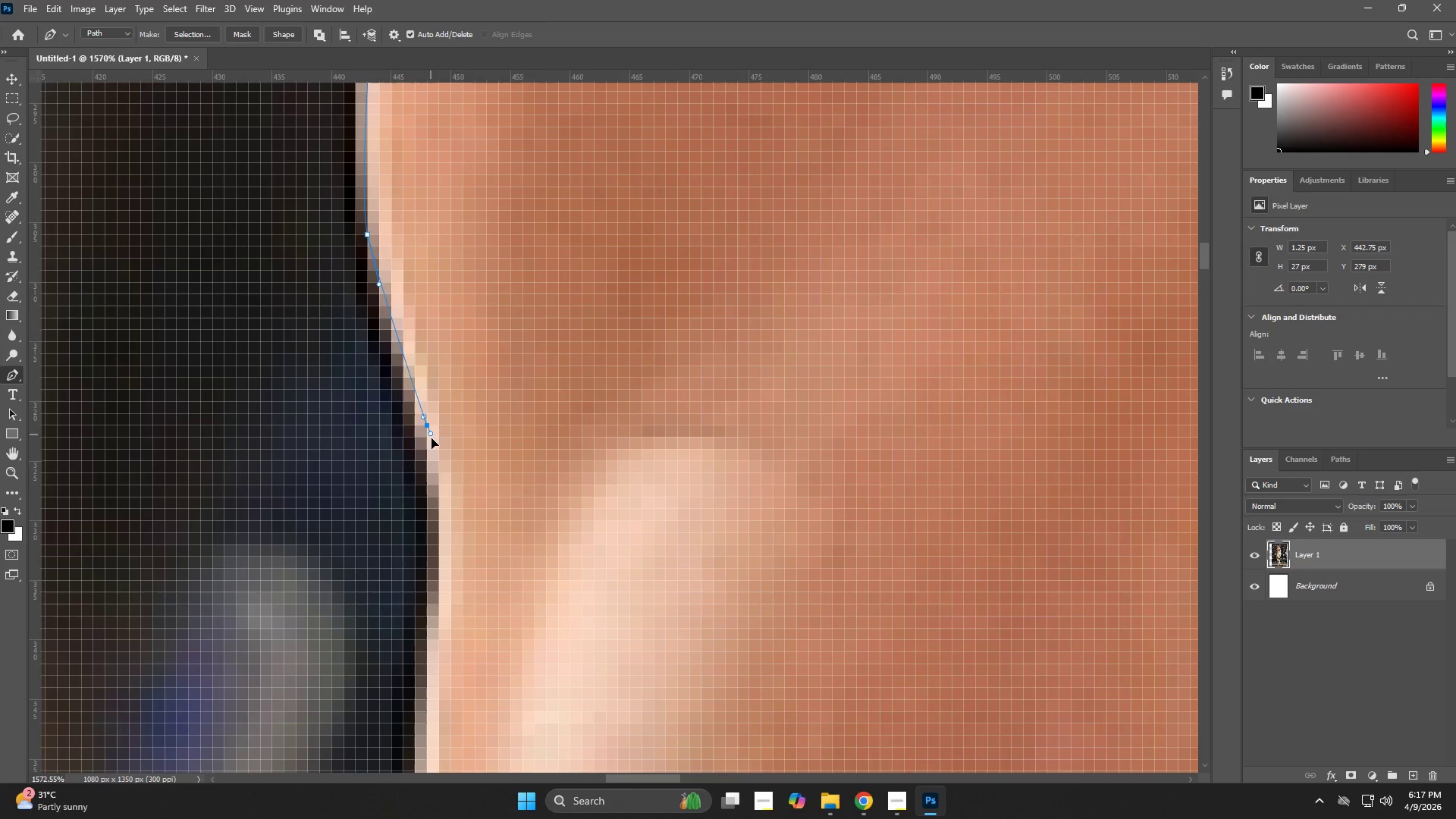 
left_click_drag(start_coordinate=[444, 634], to_coordinate=[379, 301])
 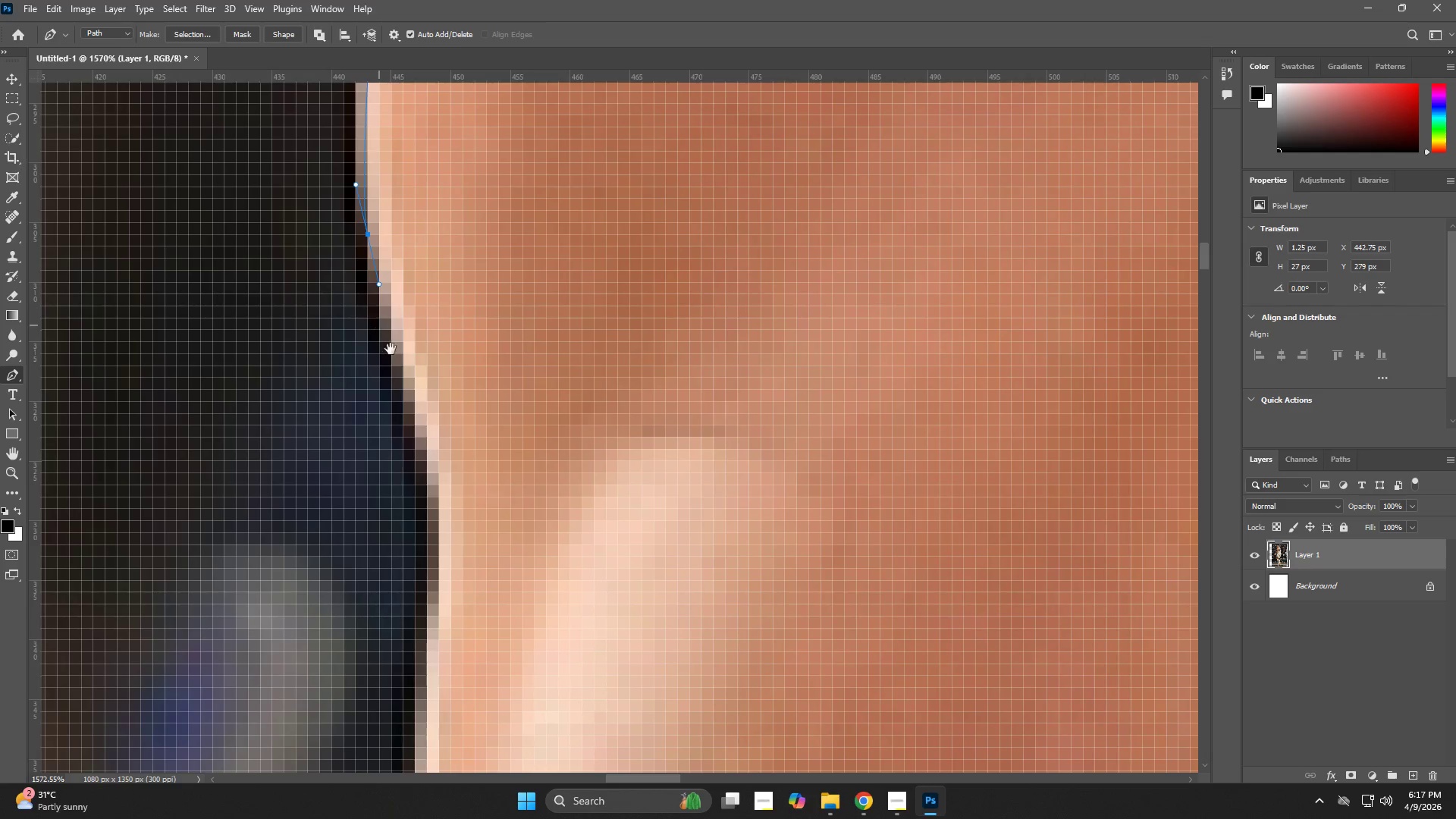 
hold_key(key=Space, duration=1.3)
 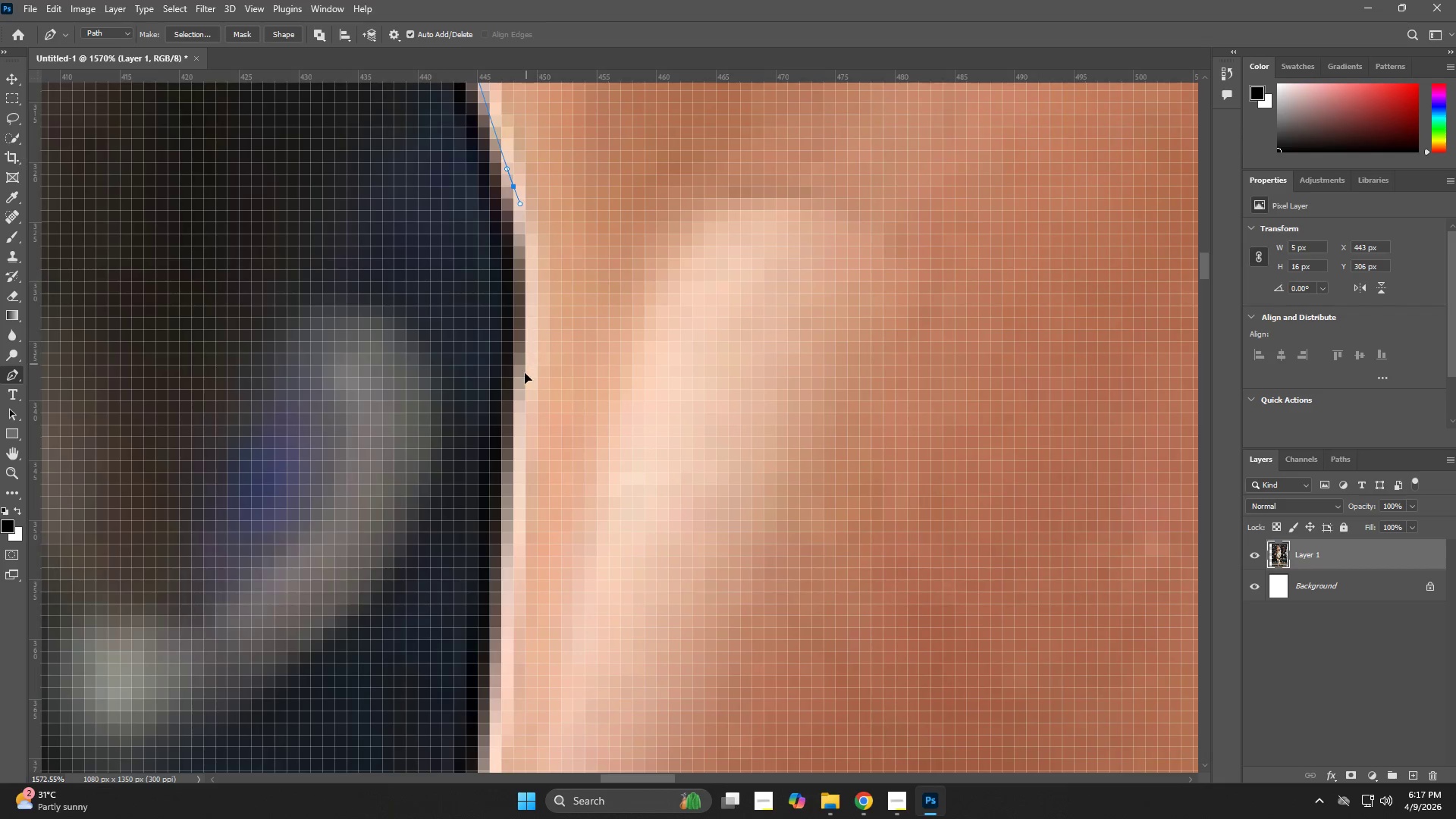 
left_click_drag(start_coordinate=[426, 424], to_coordinate=[434, 443])
 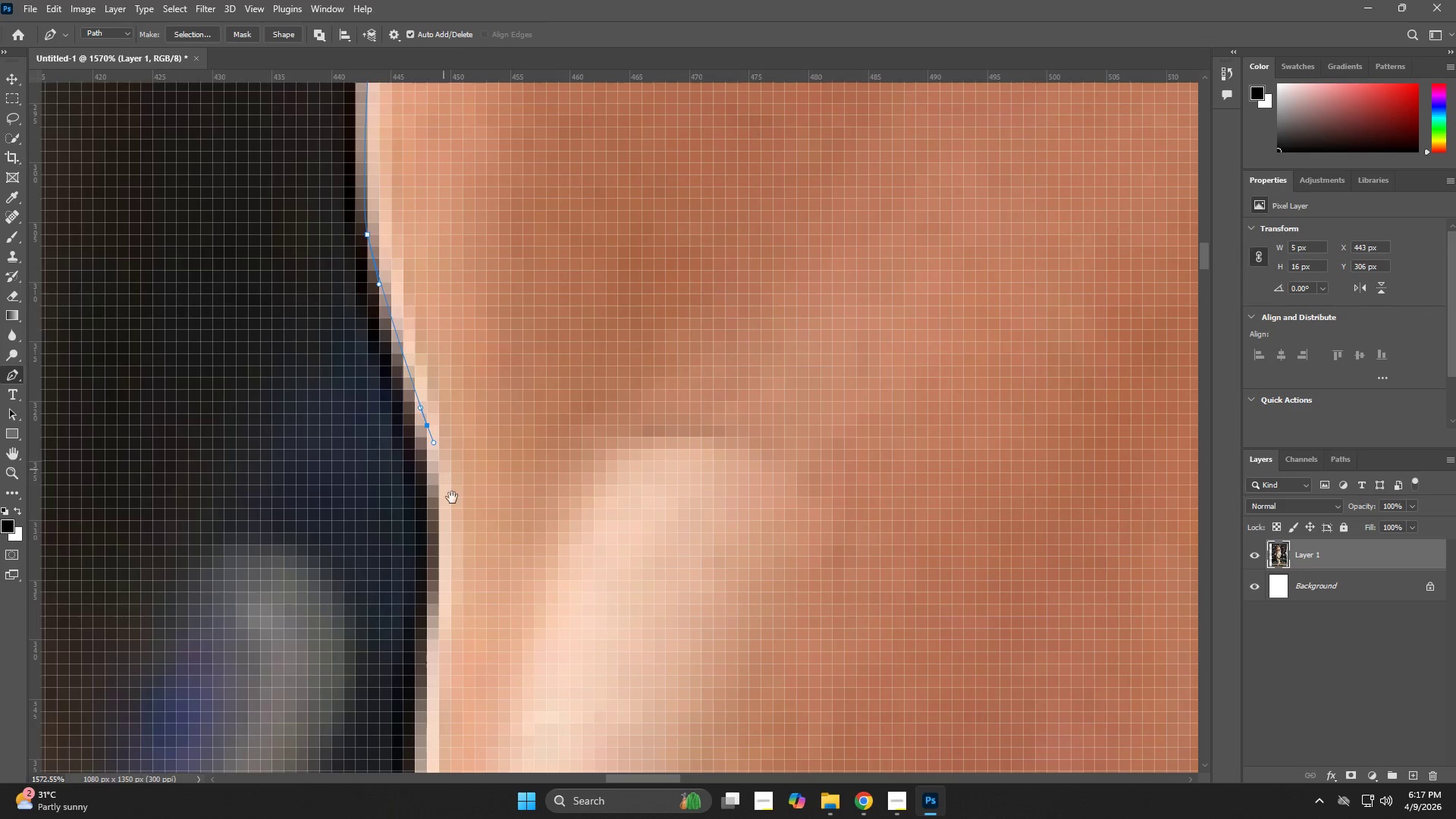 
left_click_drag(start_coordinate=[453, 500], to_coordinate=[539, 262])
 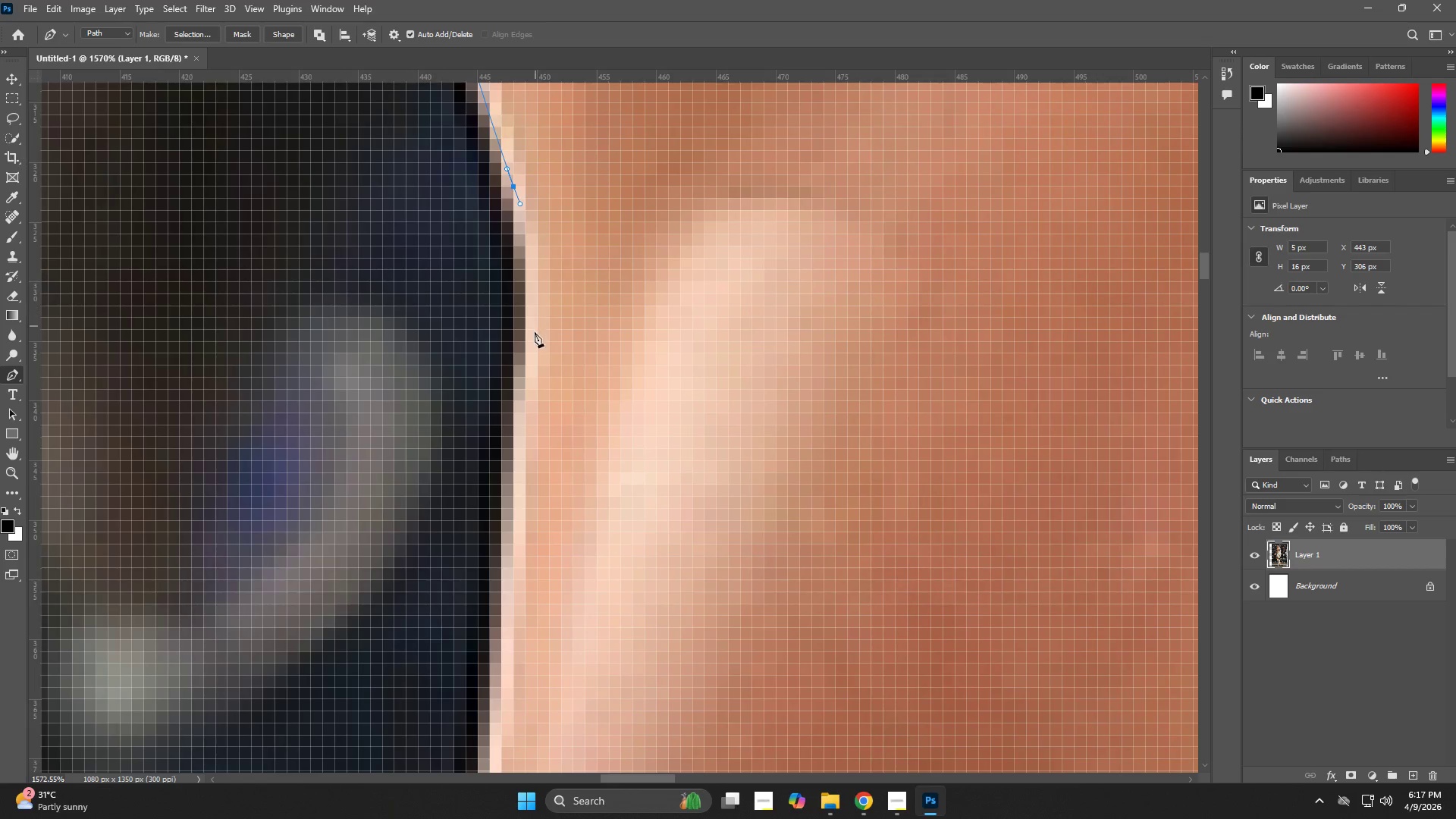 
left_click_drag(start_coordinate=[526, 367], to_coordinate=[518, 416])
 